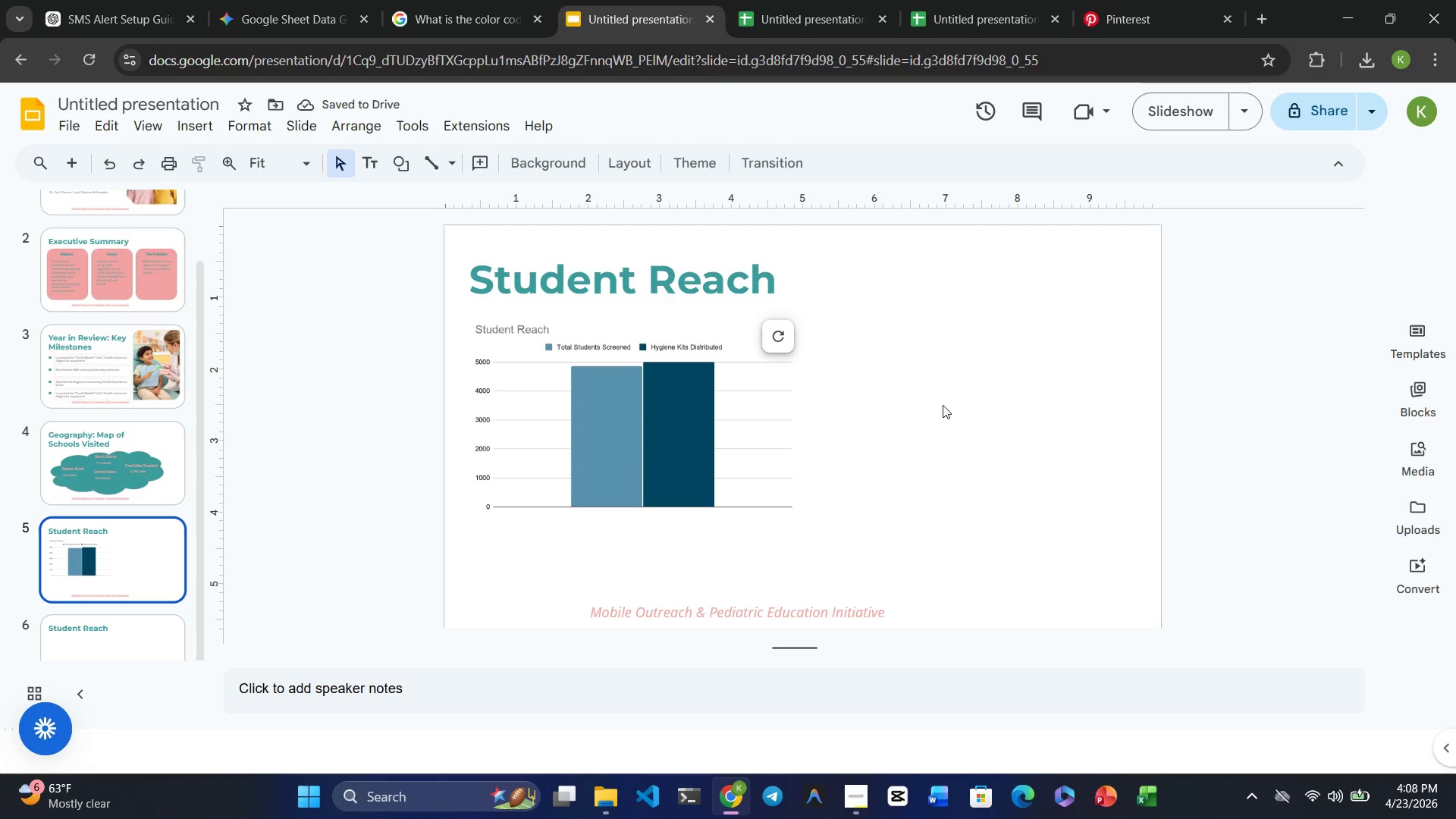 
left_click([620, 453])
 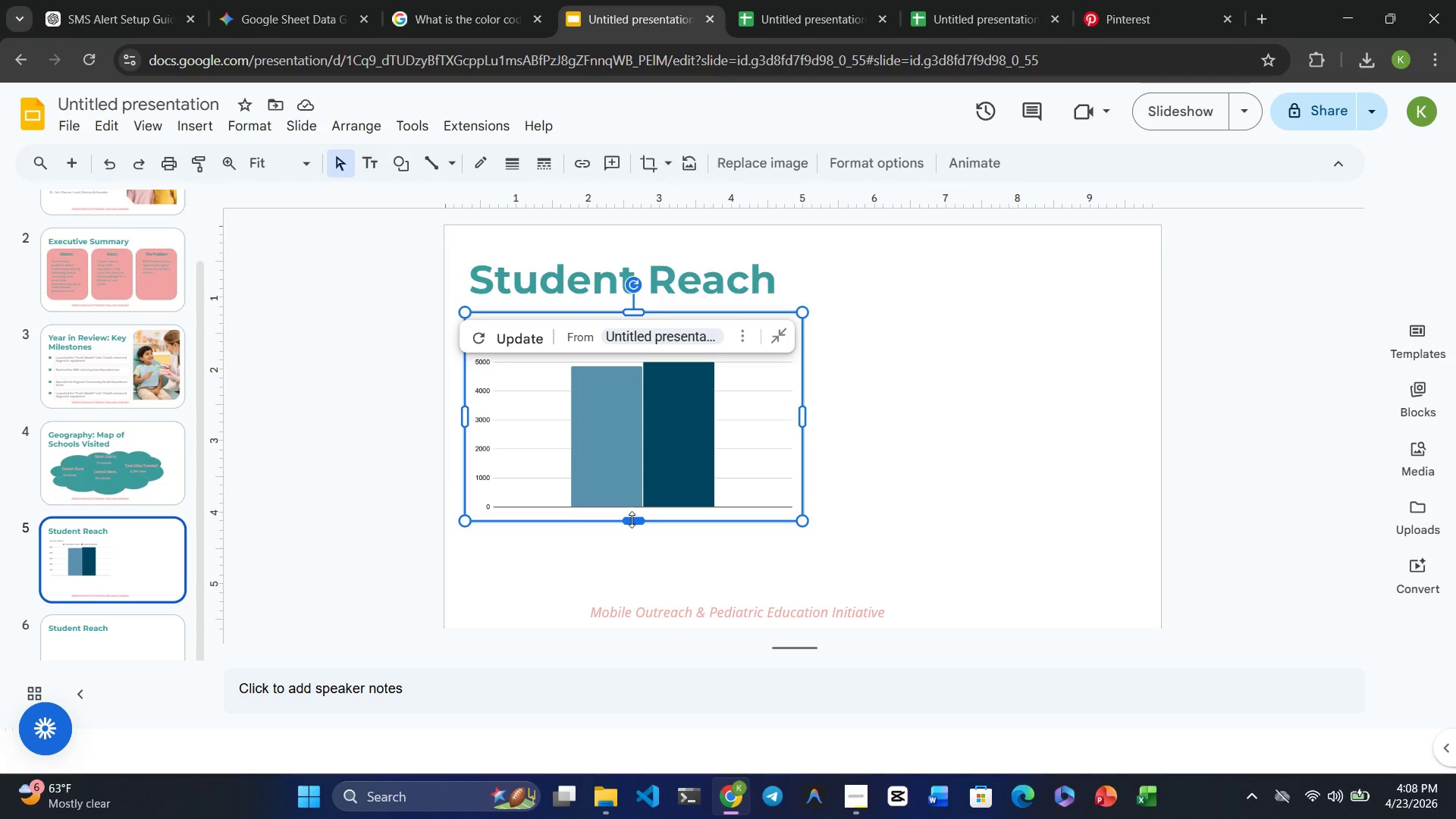 
left_click_drag(start_coordinate=[632, 519], to_coordinate=[631, 546])
 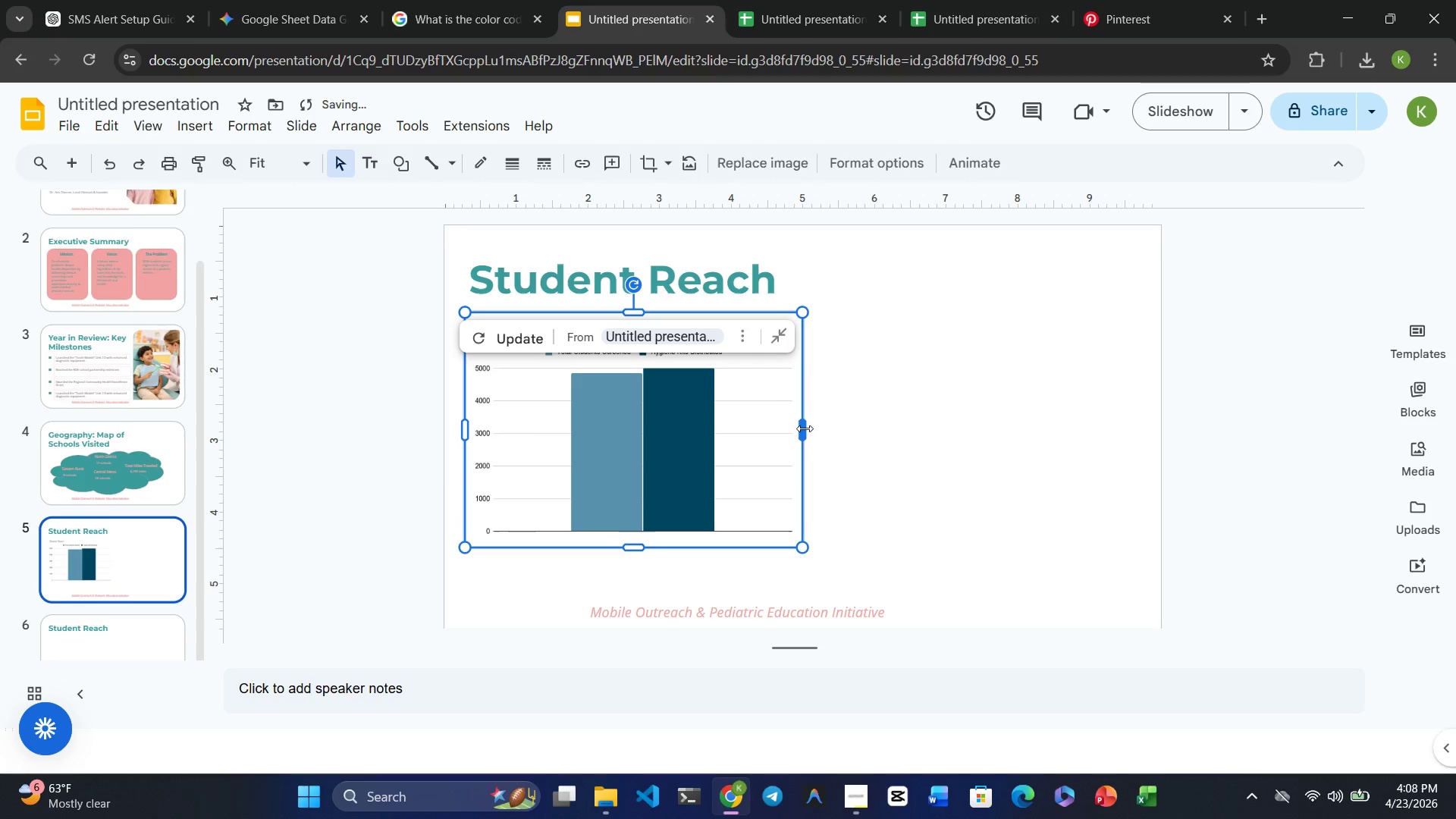 
left_click_drag(start_coordinate=[803, 428], to_coordinate=[846, 431])
 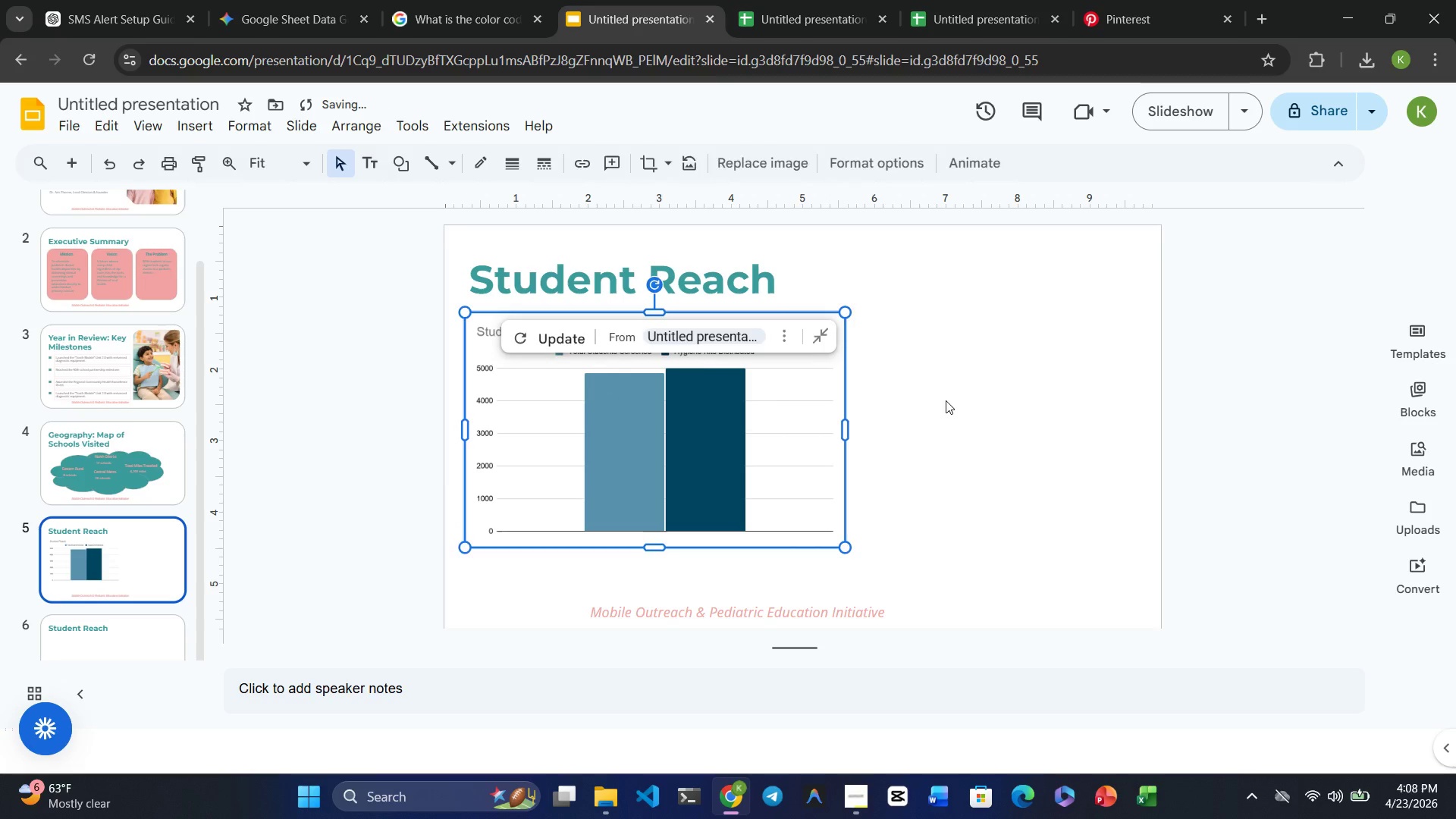 
left_click([946, 400])
 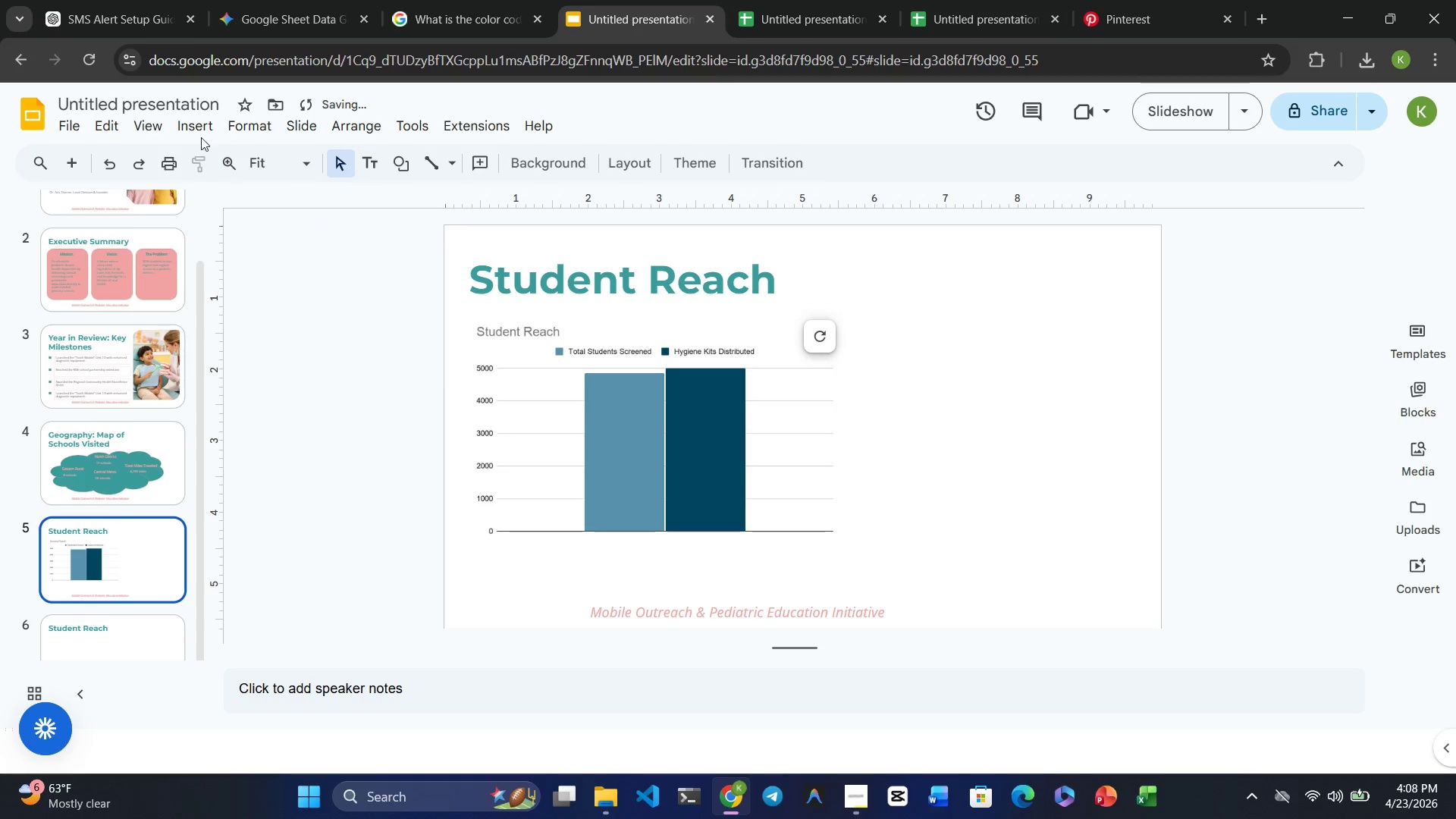 
left_click([183, 125])
 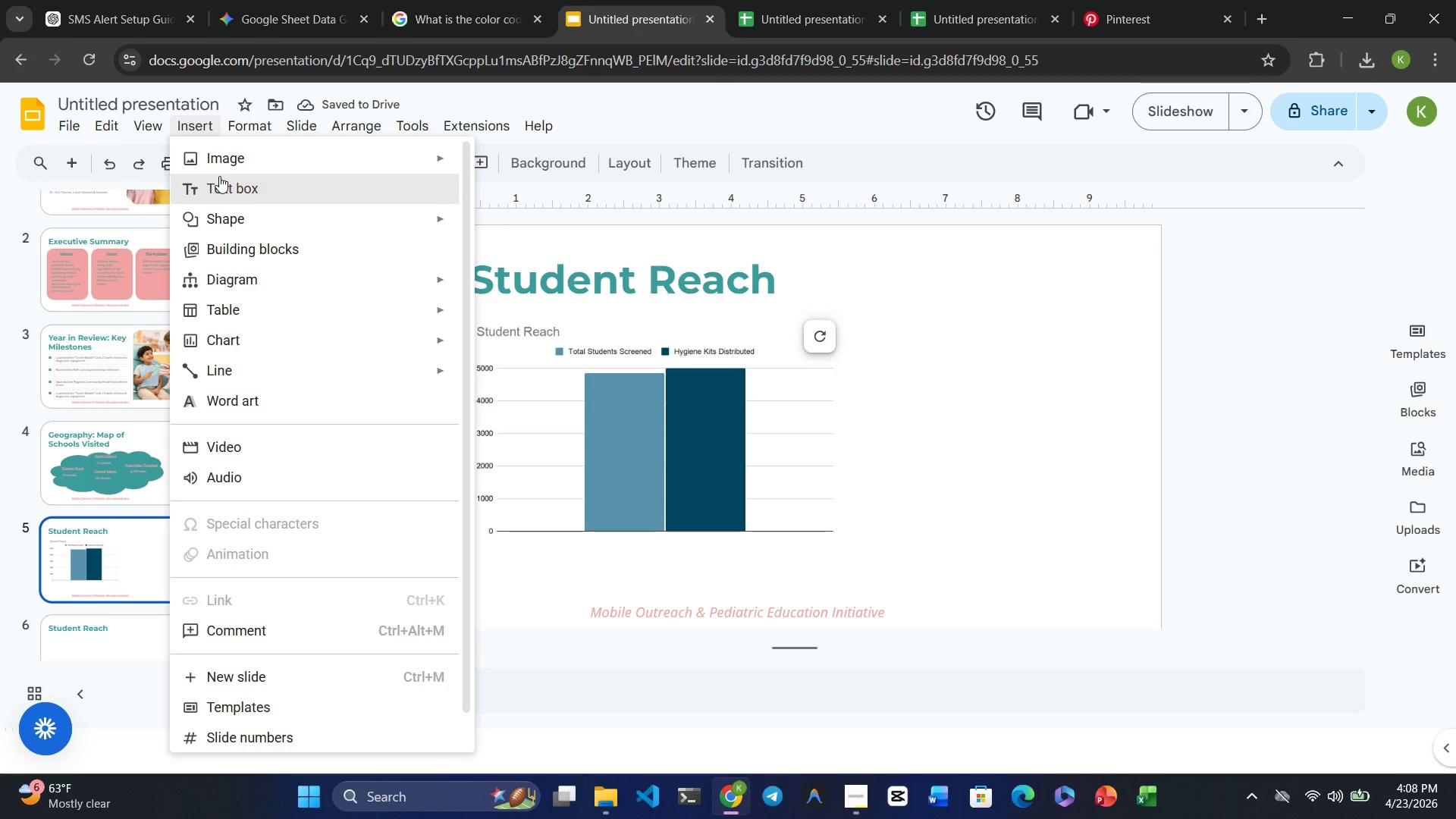 
left_click([219, 176])
 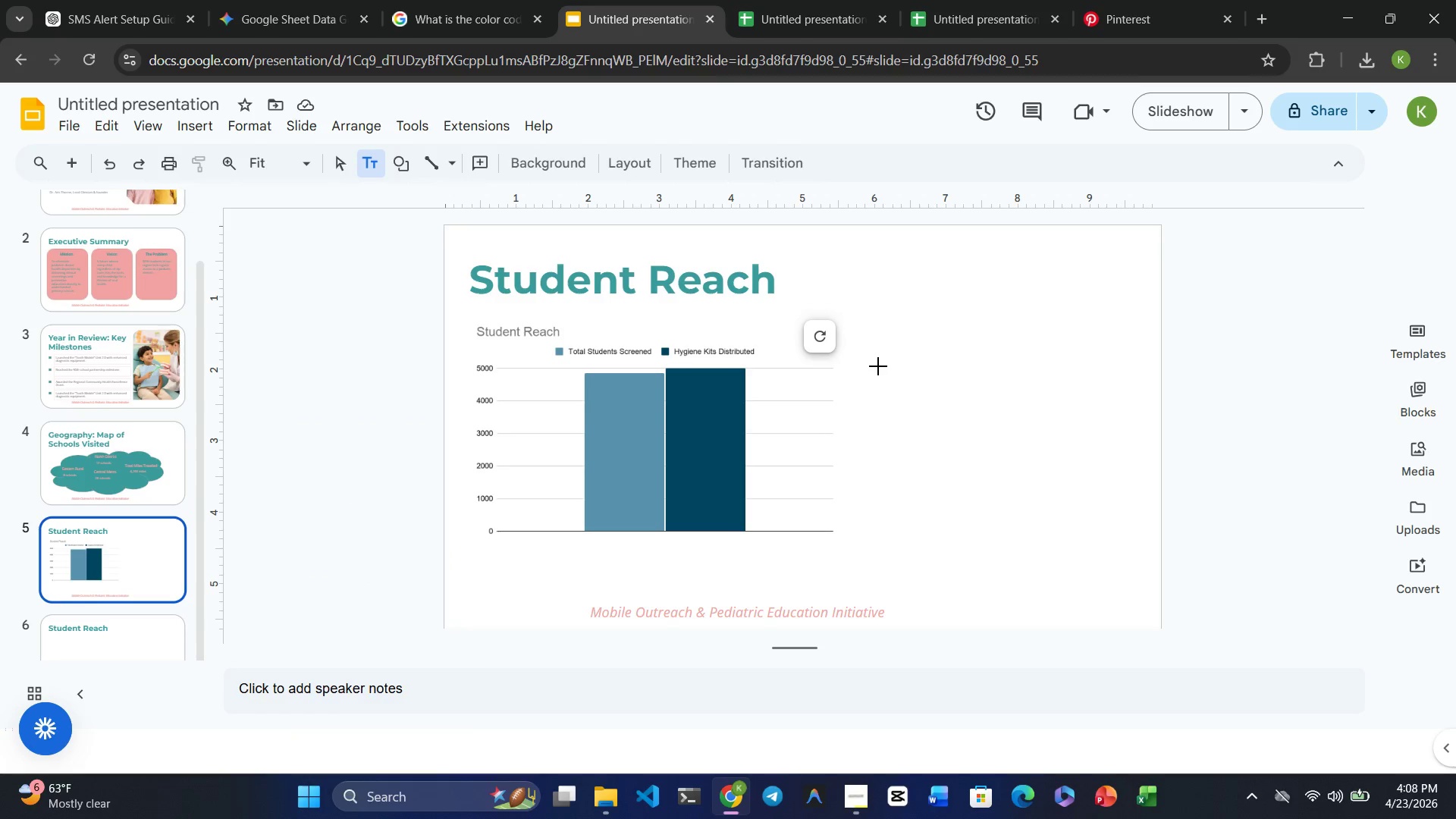 
left_click_drag(start_coordinate=[877, 366], to_coordinate=[1092, 473])
 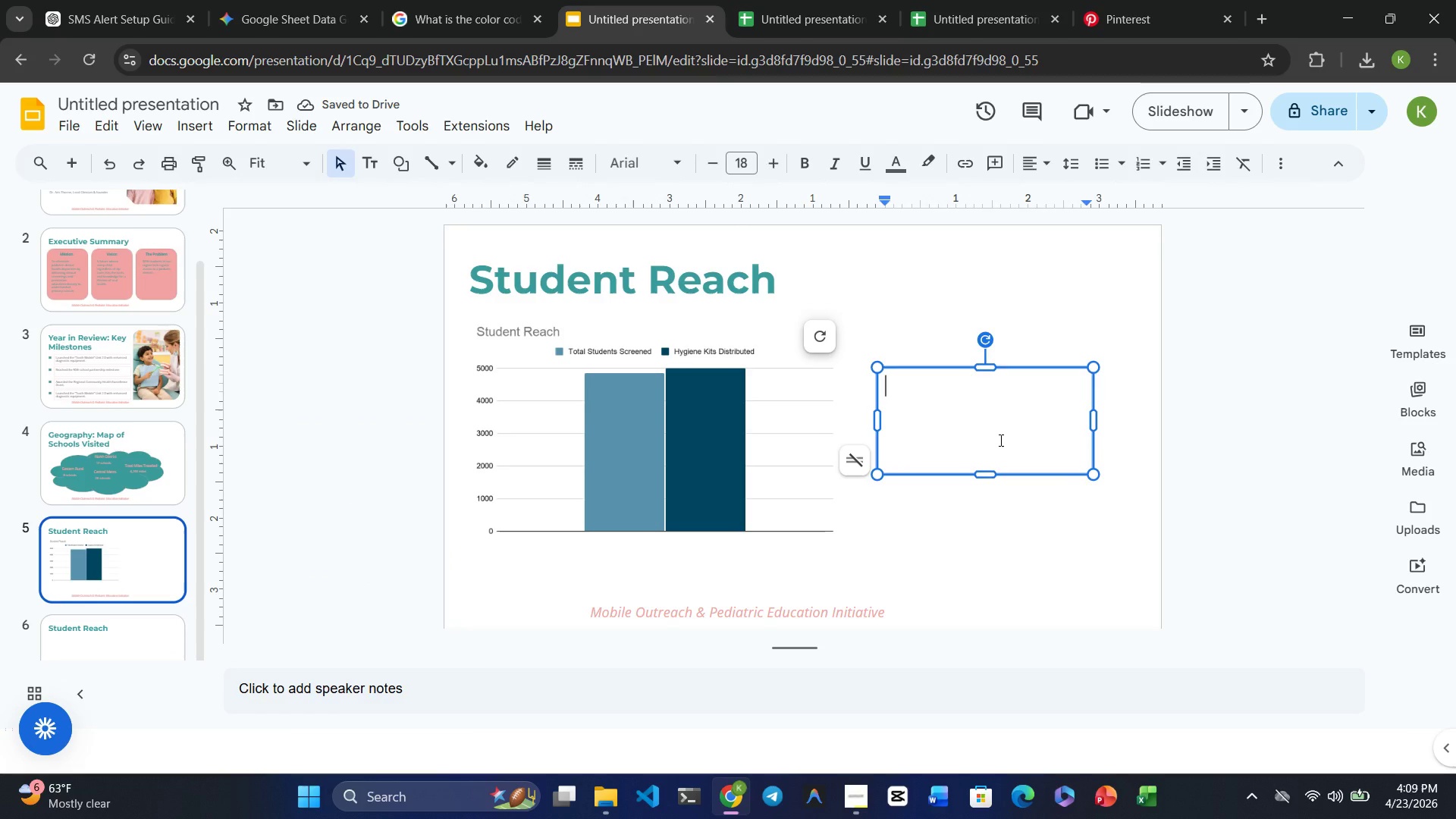 
type(Key insi)
key(Backspace)
key(Backspace)
key(Backspace)
key(Backspace)
type(Insight)
 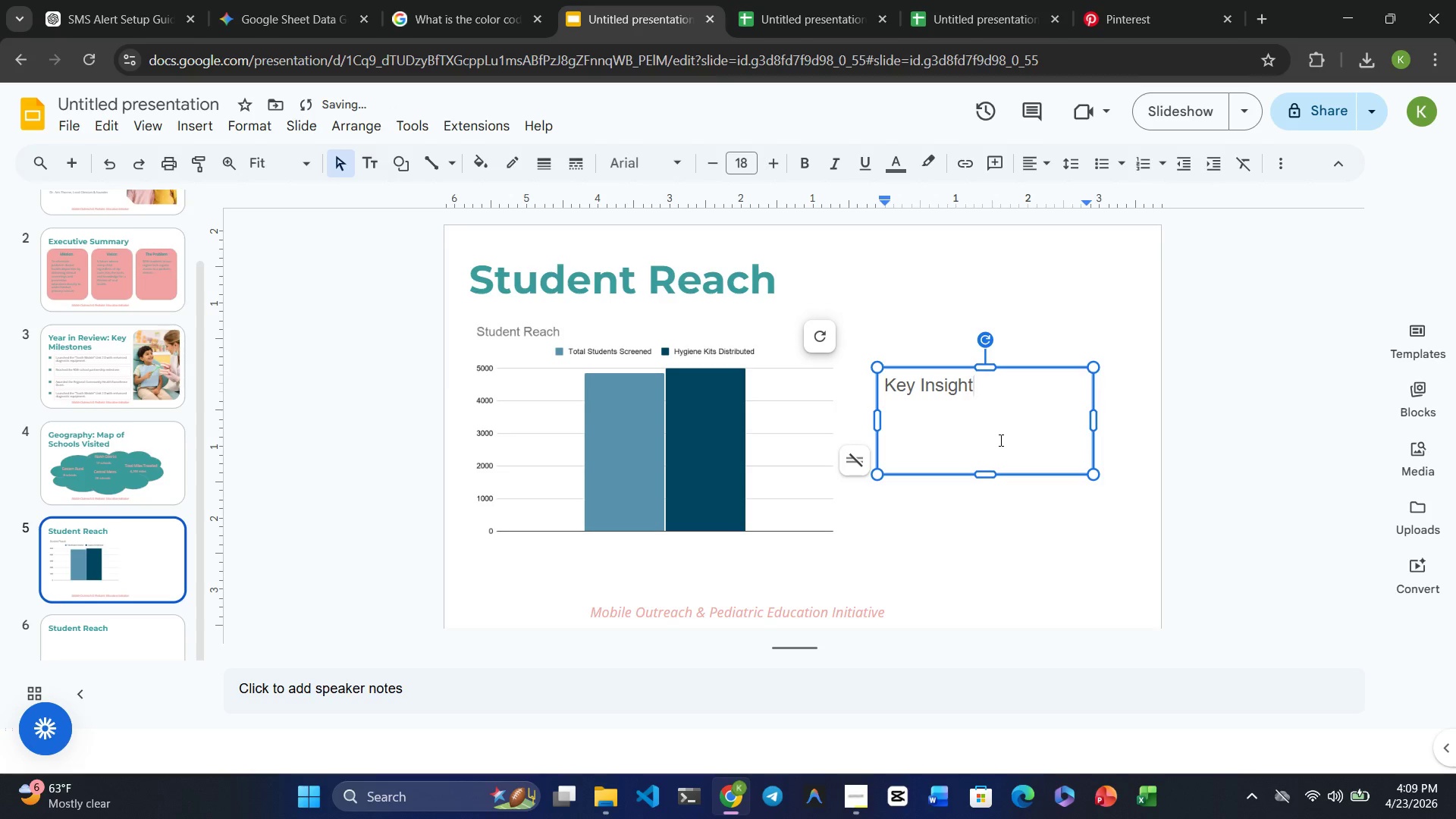 
key(Control+Shift+ControlRight)
 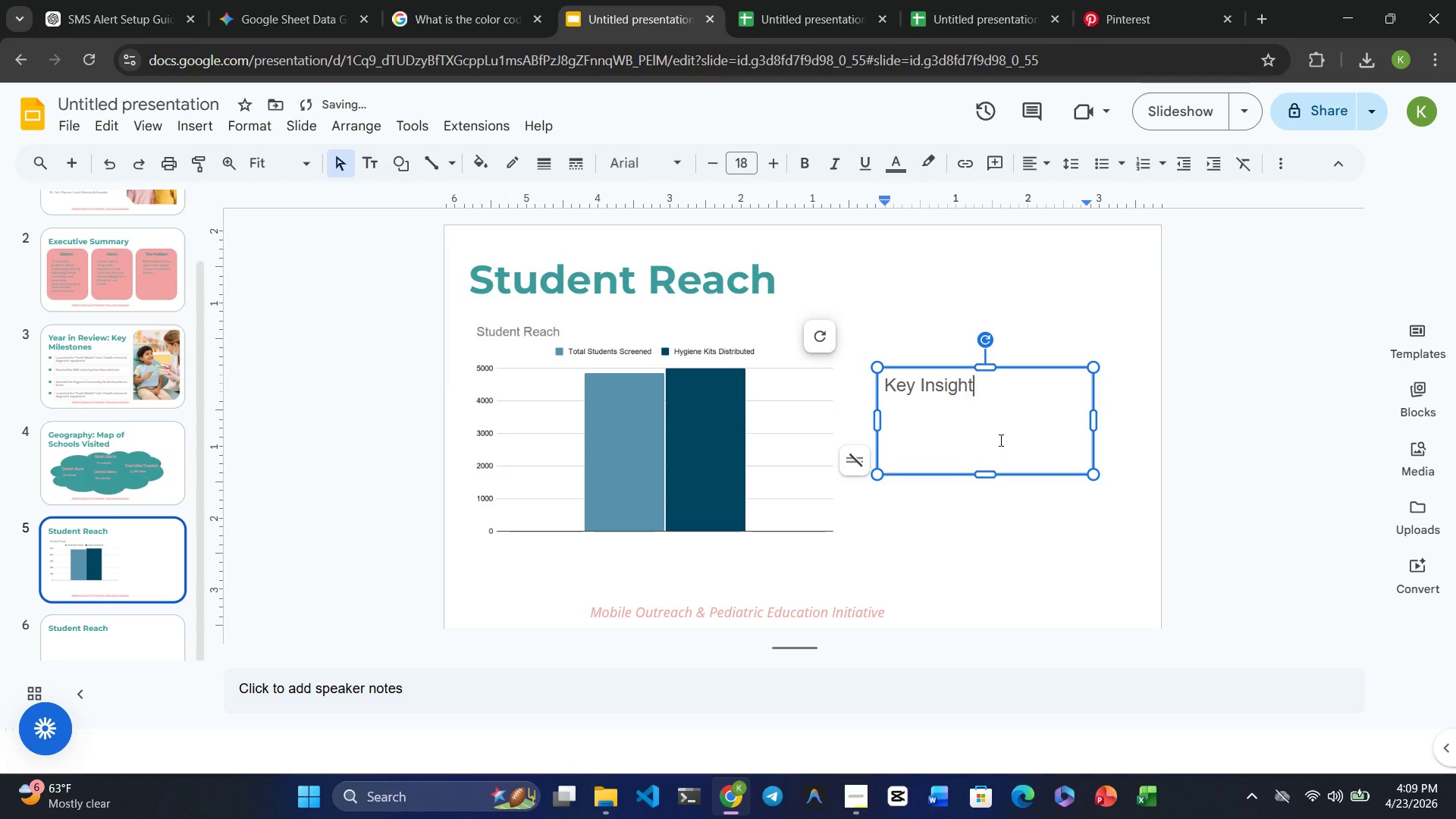 
hold_key(key=ArrowLeft, duration=0.78)
 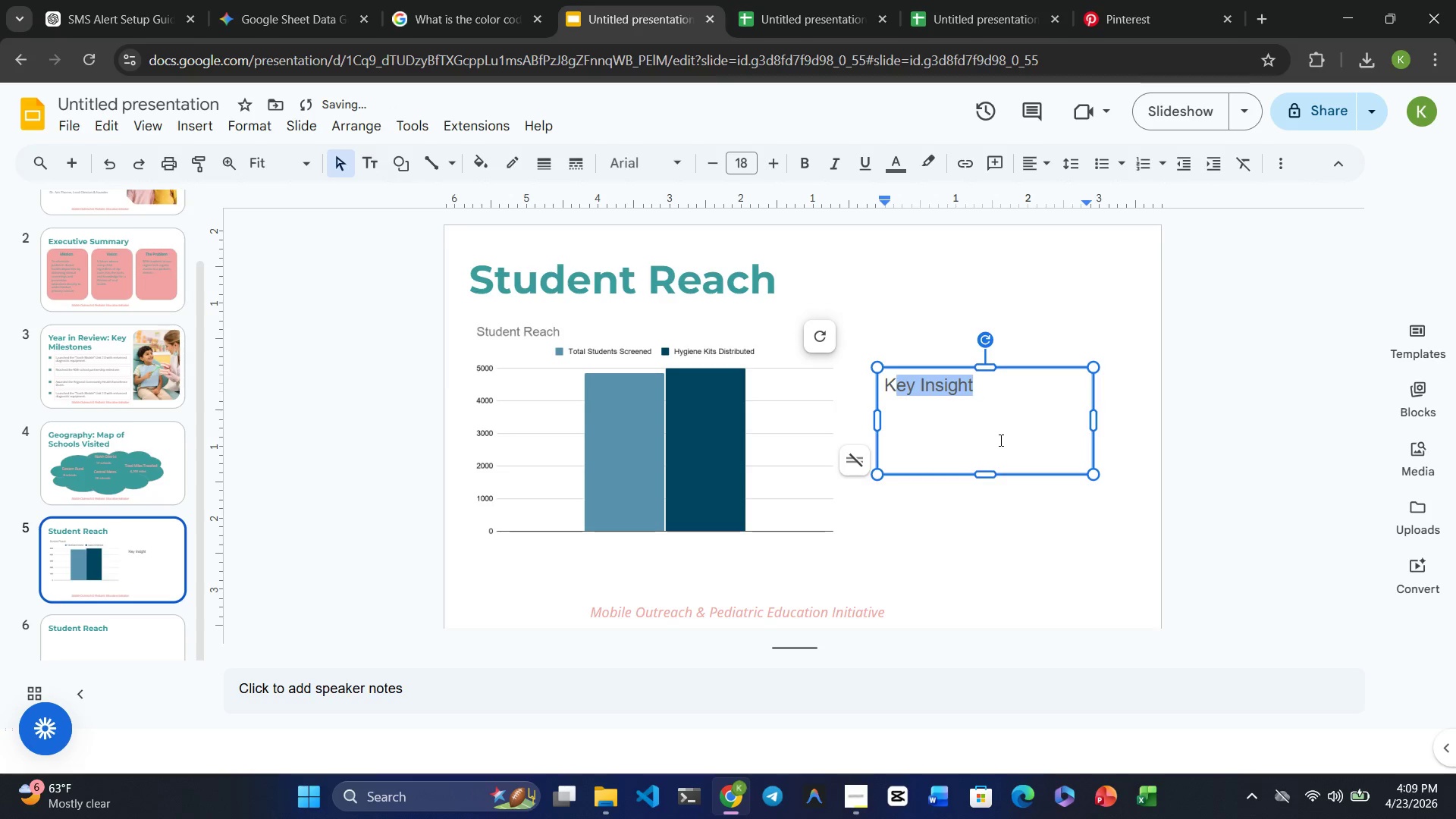 
key(Shift+ArrowLeft)
 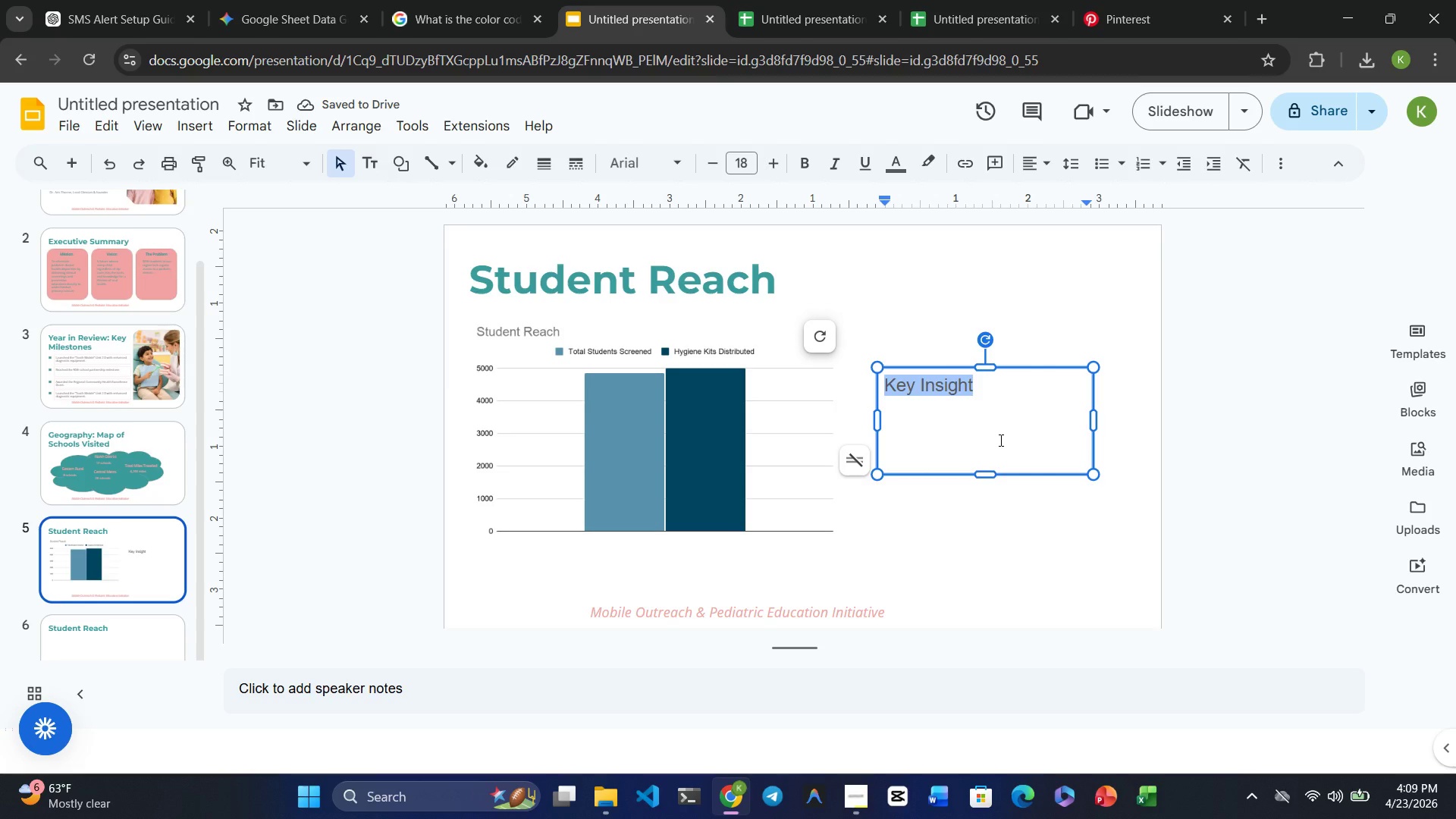 
key(Control+B)
 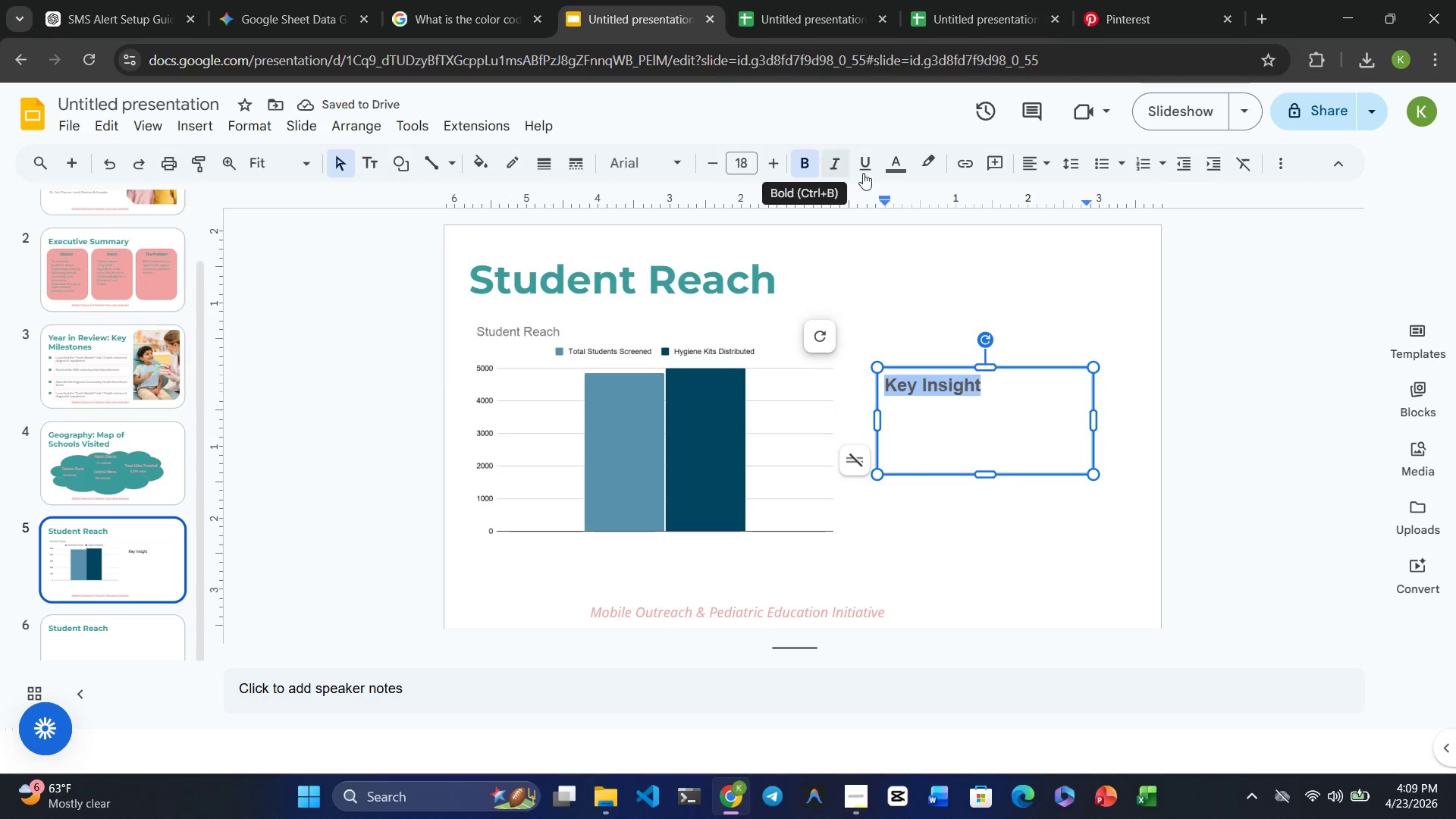 
left_click([900, 175])
 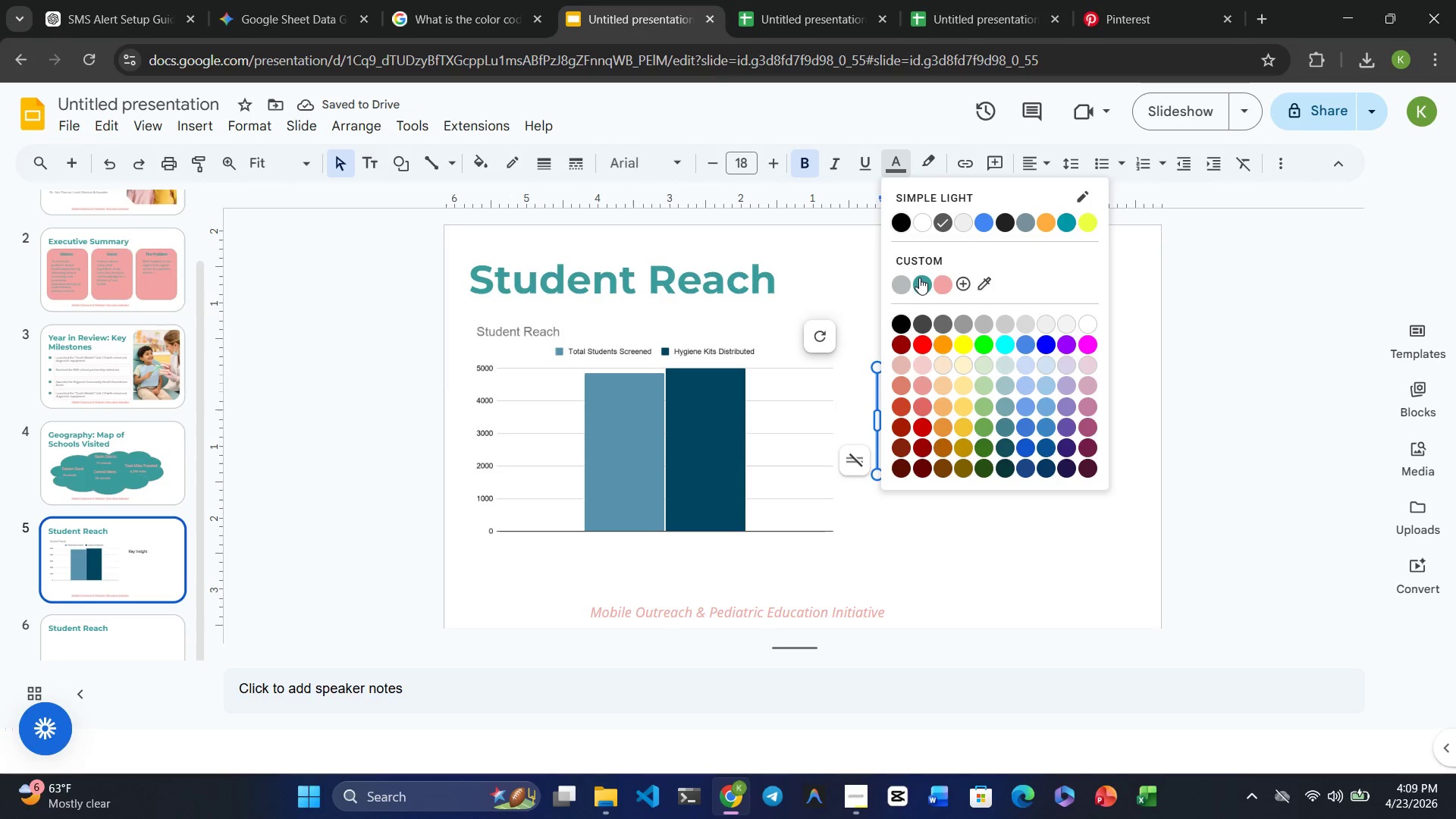 
left_click([919, 279])
 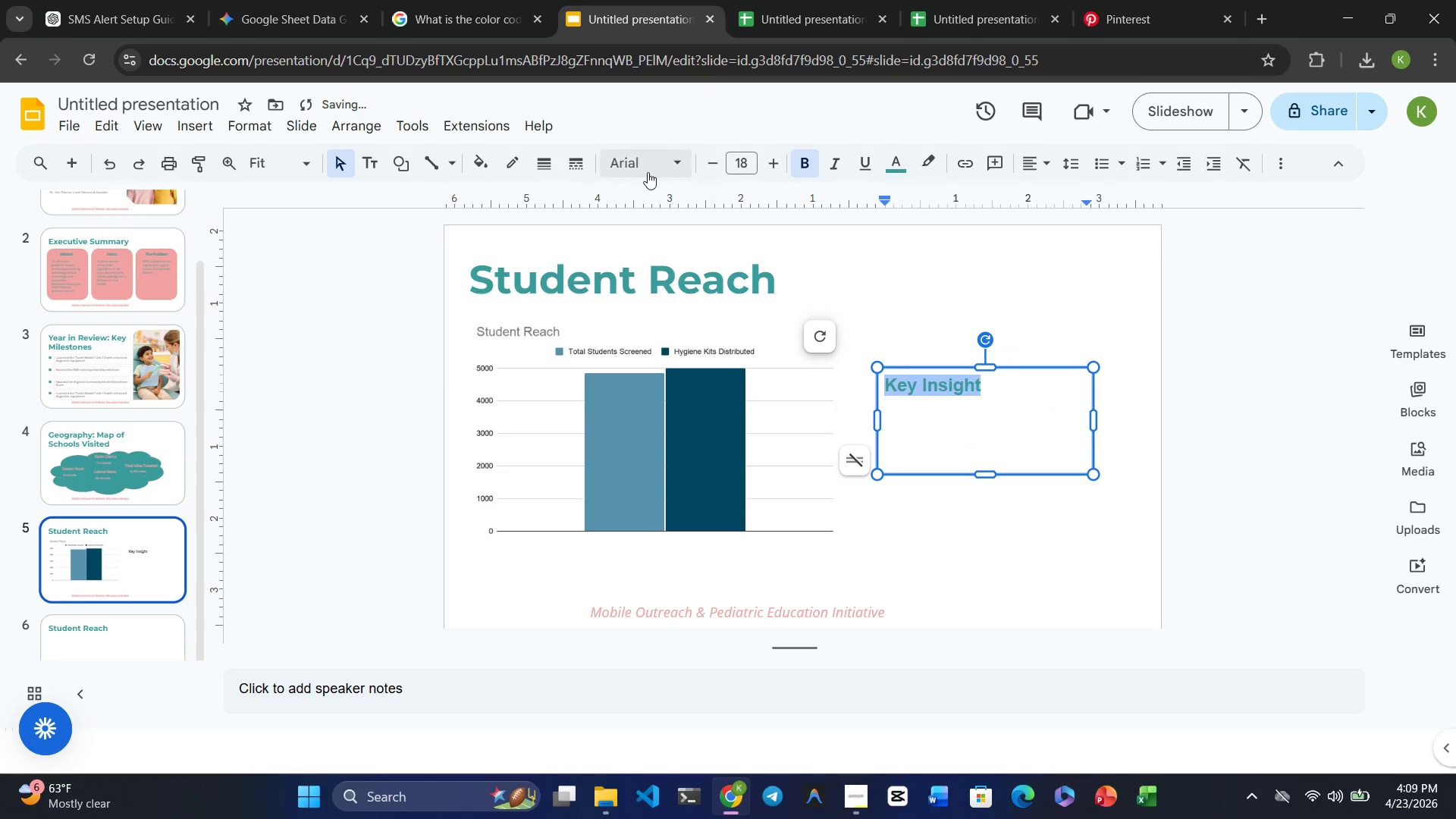 
left_click([621, 160])
 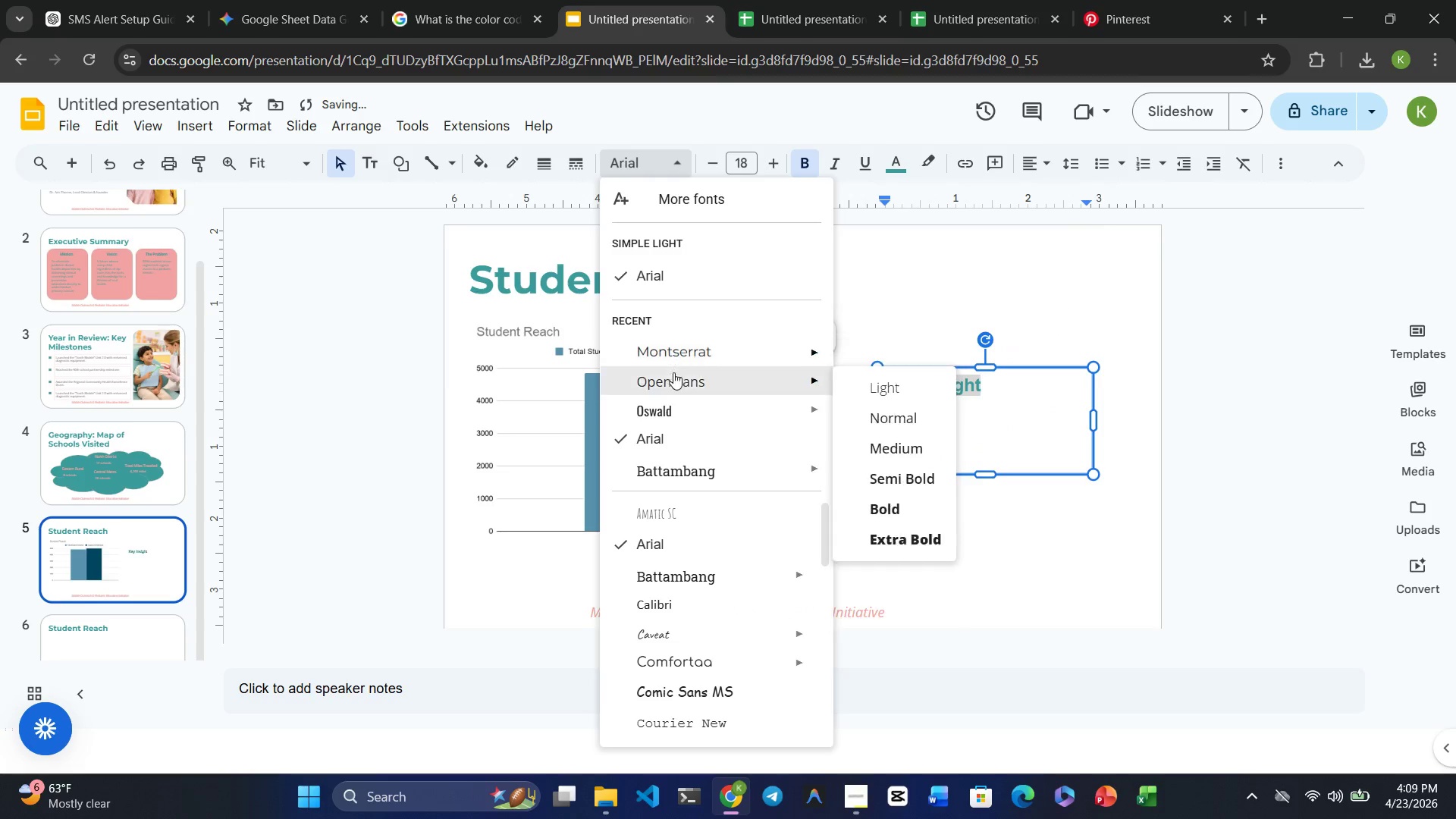 
left_click([673, 376])
 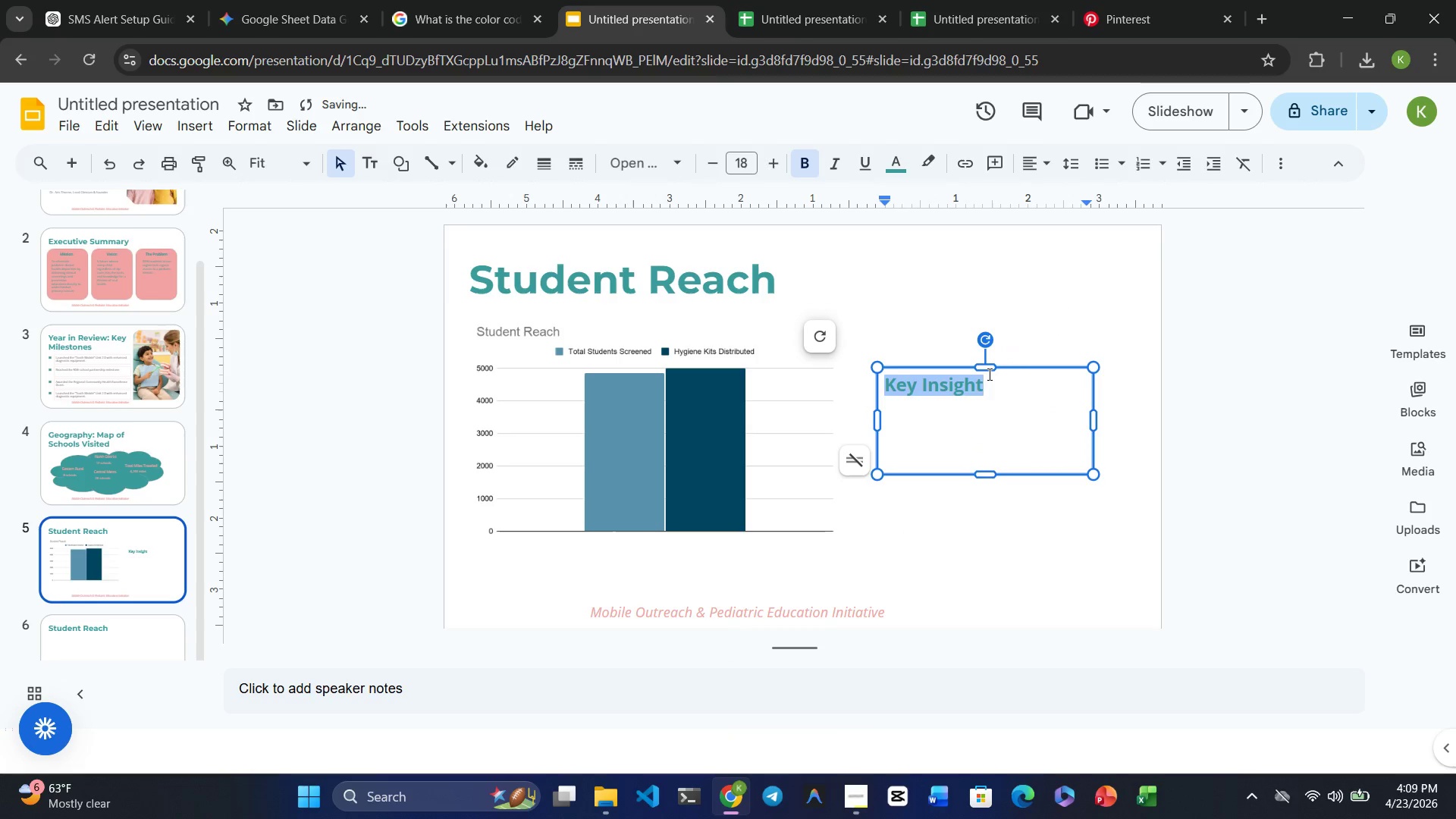 
left_click([998, 384])
 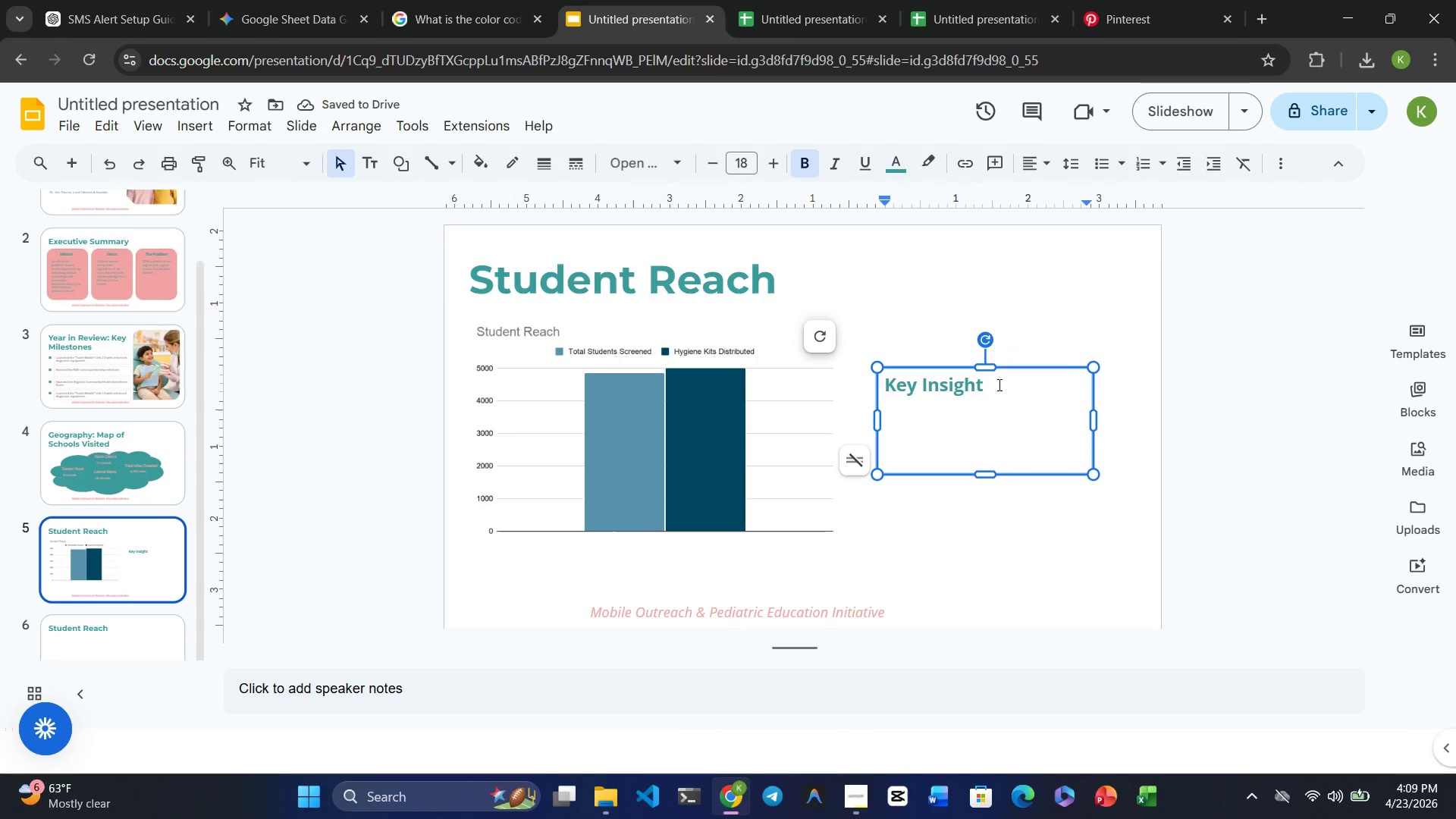 
key(Shift+ShiftRight)
 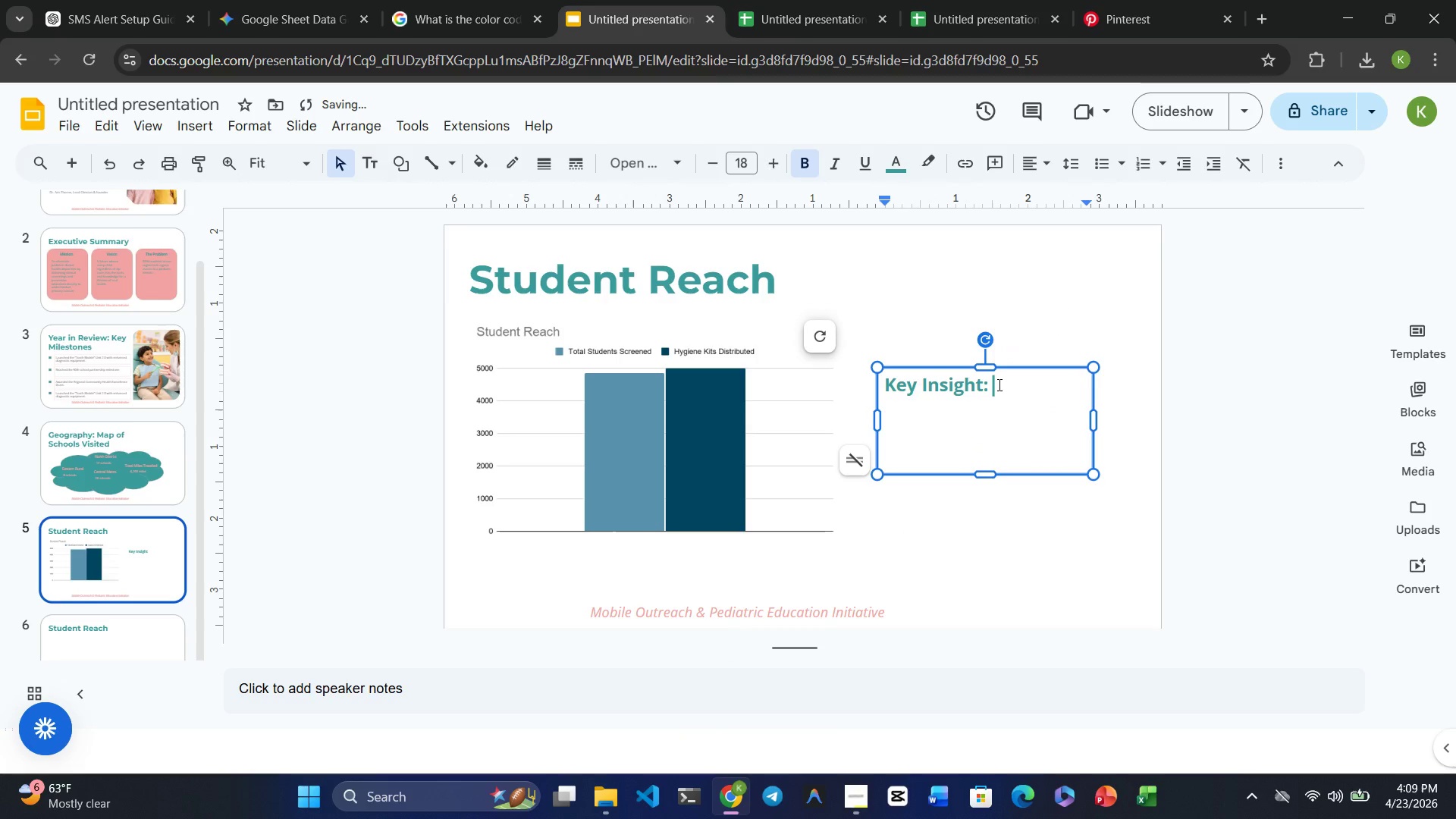 
key(Shift+Semicolon)
 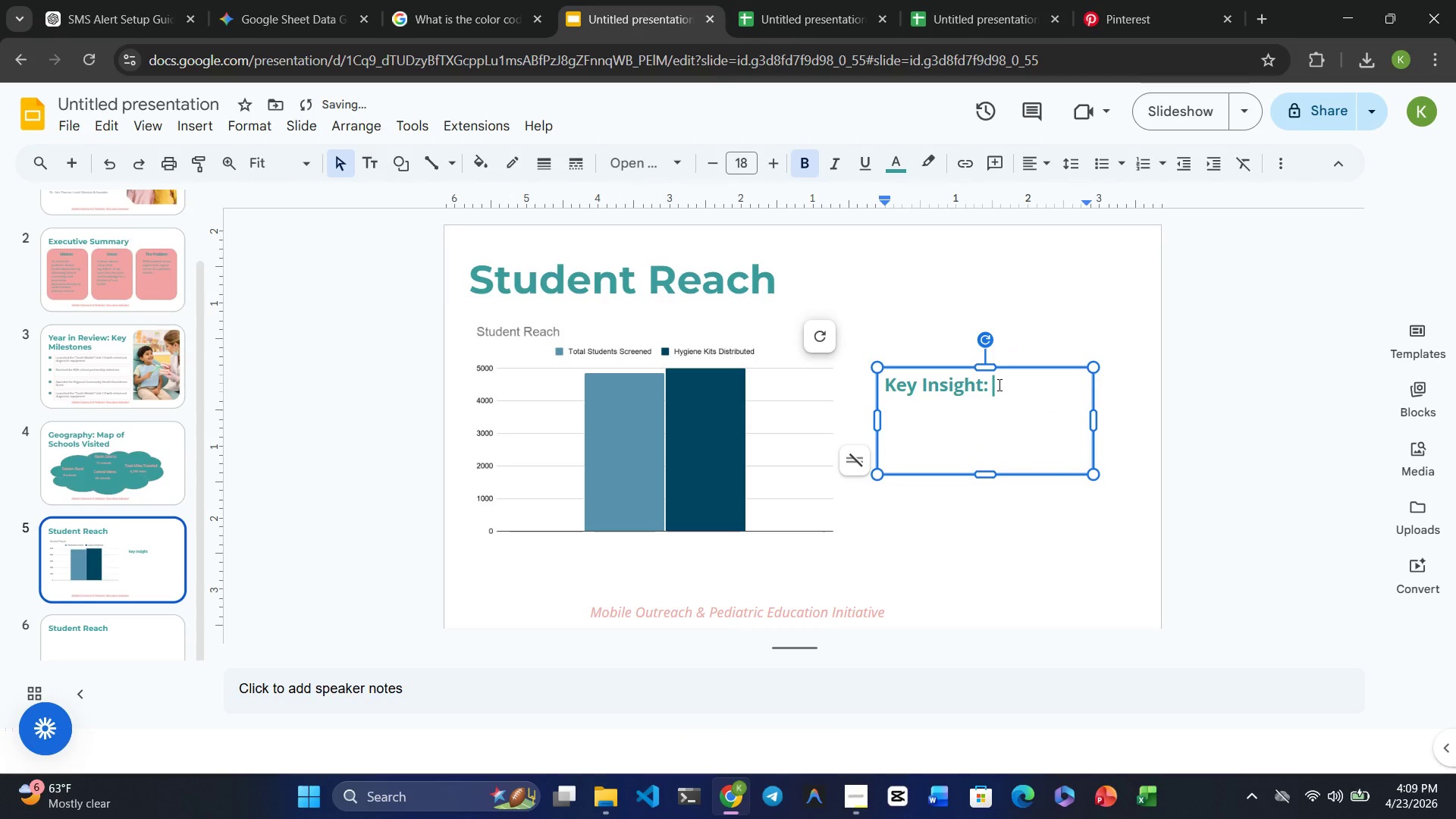 
key(Shift+Space)
 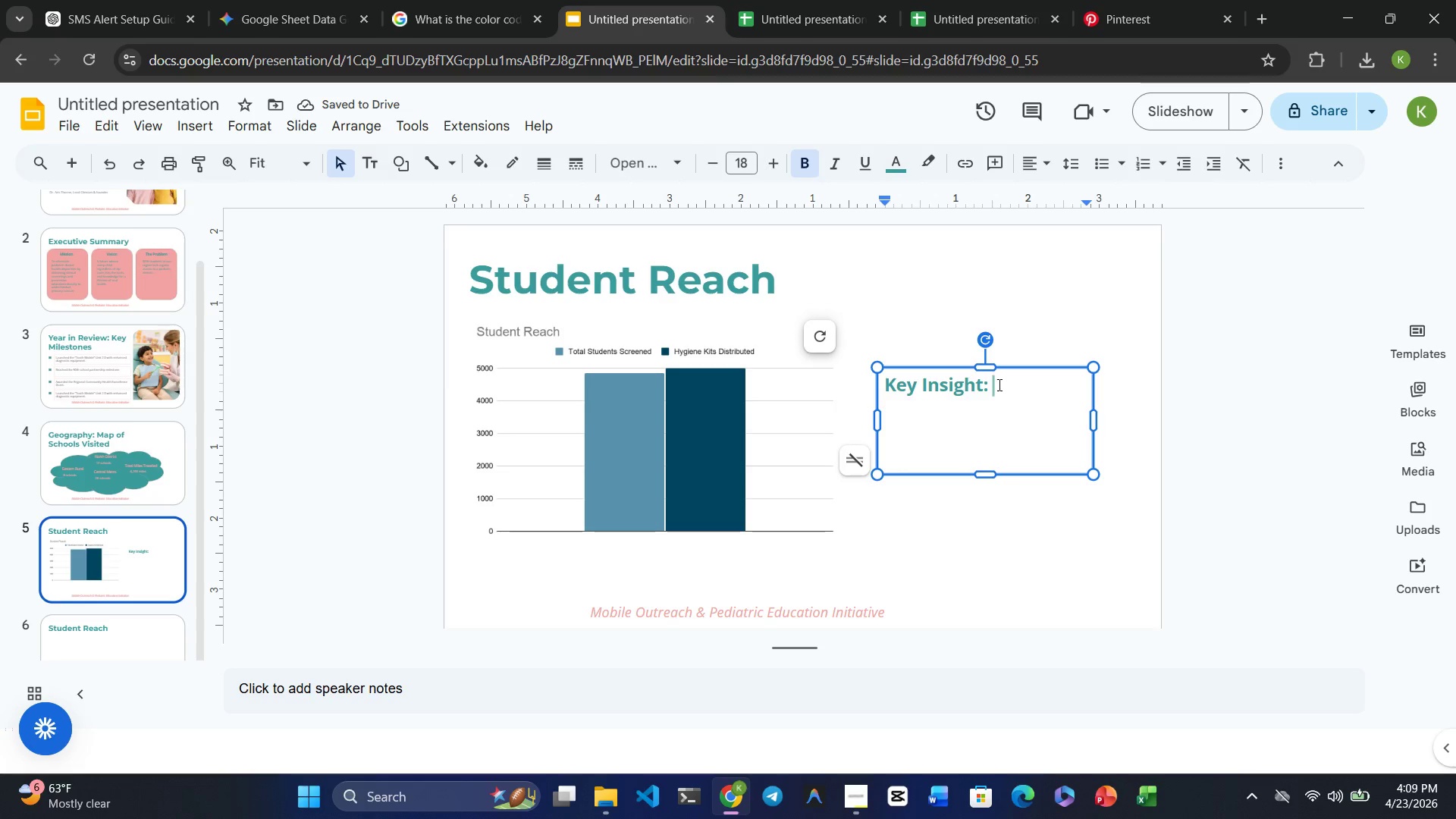 
wait(6.36)
 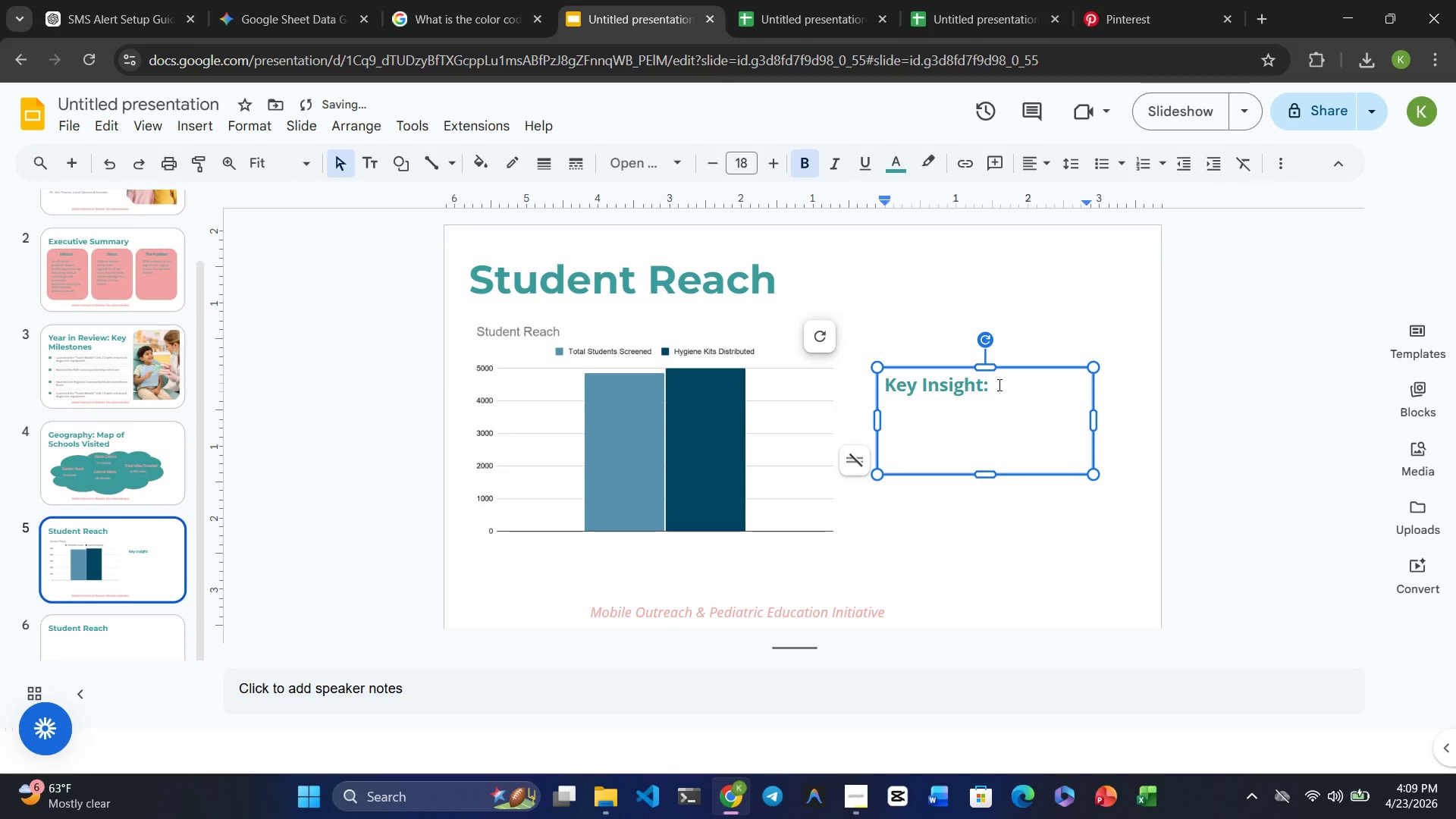 
left_click_drag(start_coordinate=[993, 384], to_coordinate=[879, 392])
 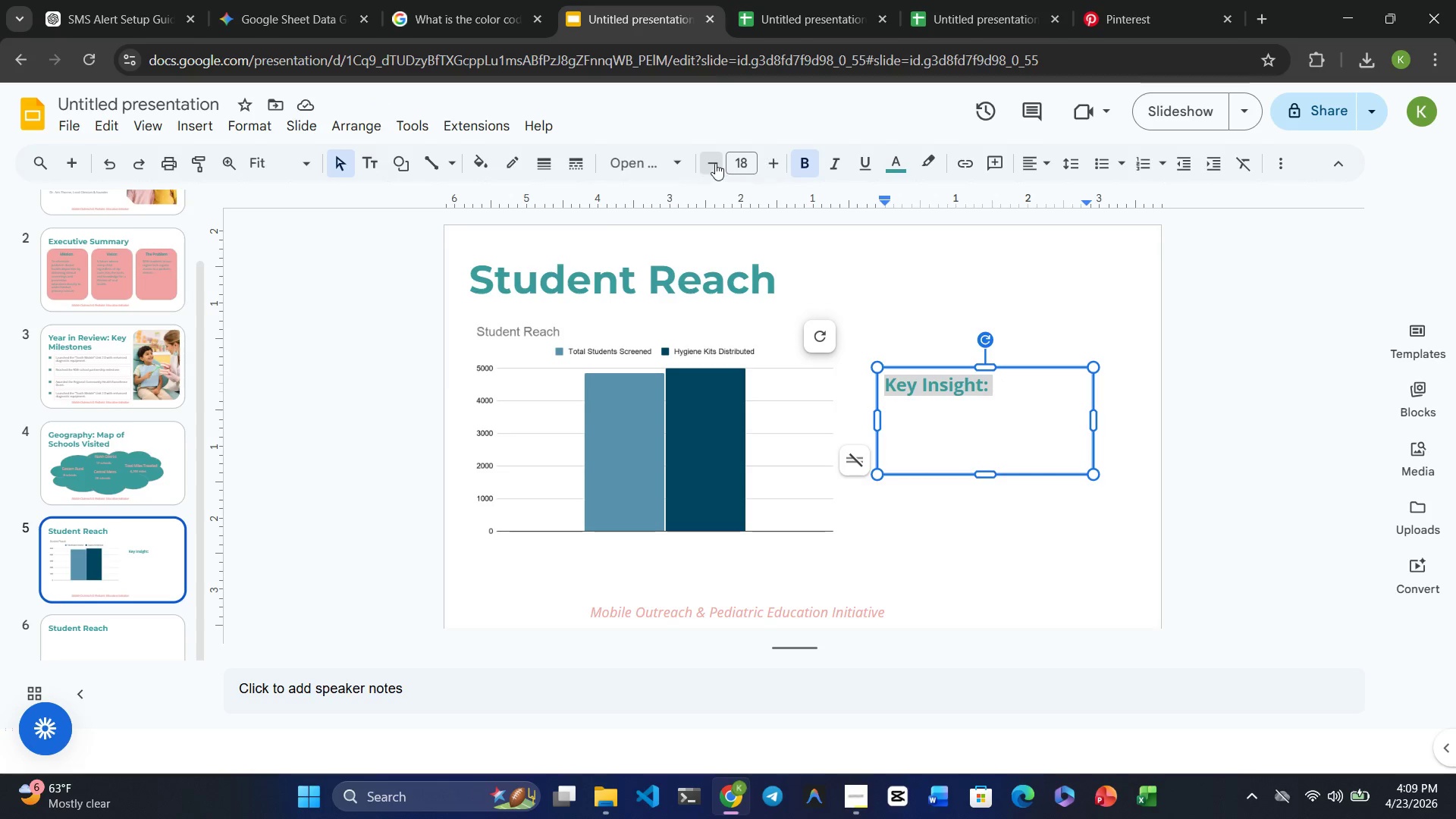 
double_click([715, 163])
 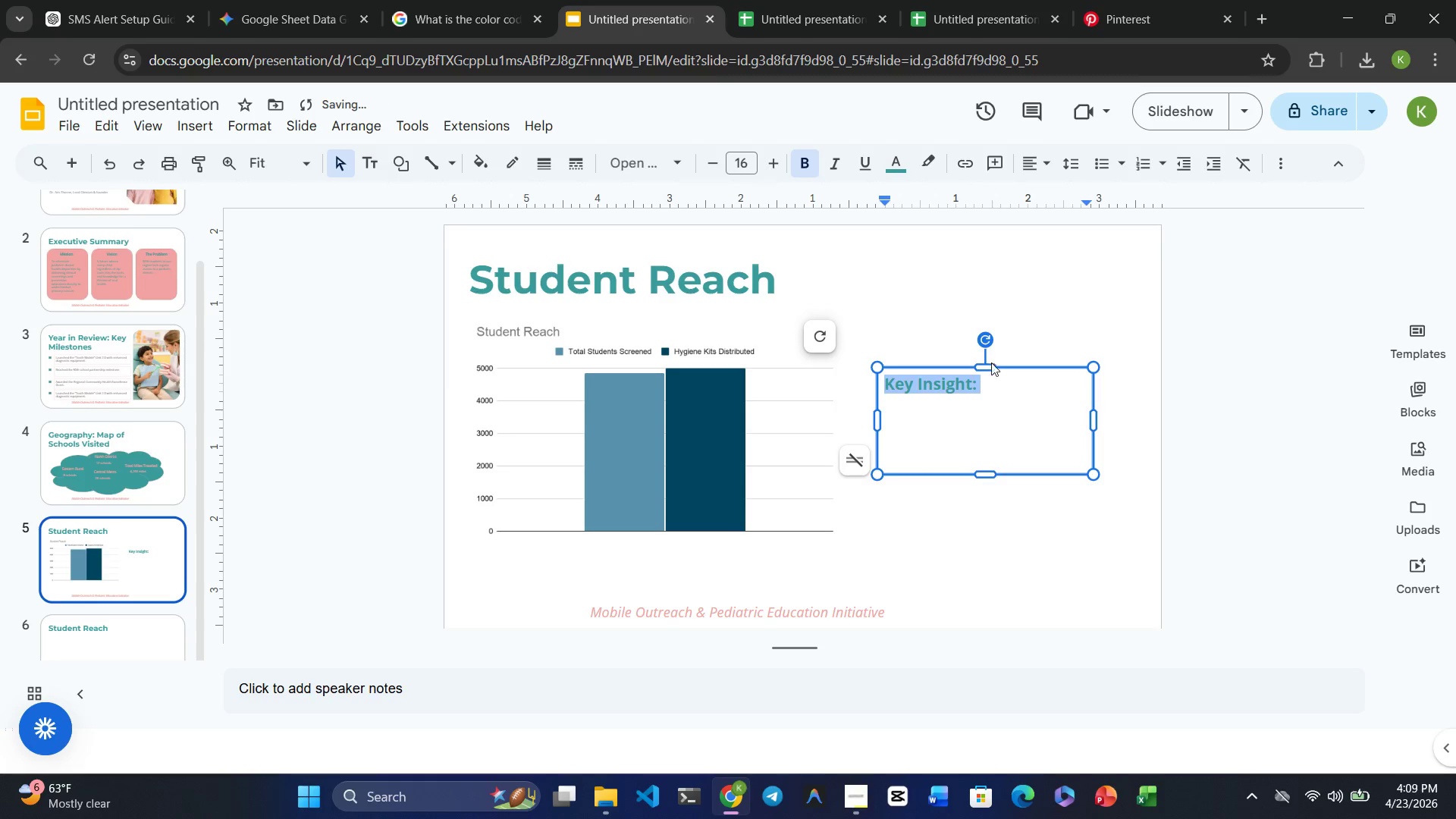 
left_click([992, 375])
 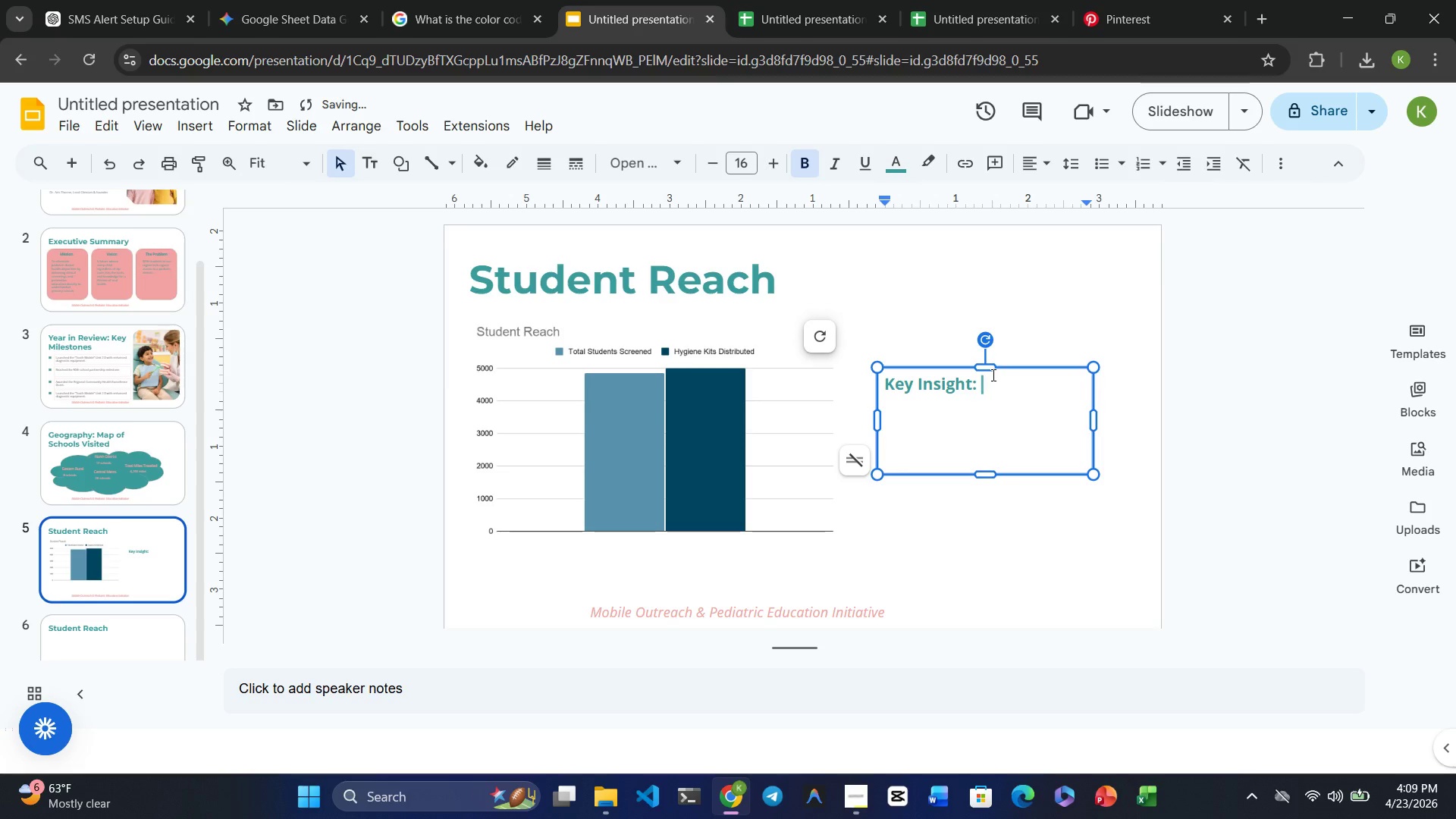 
key(Space)
 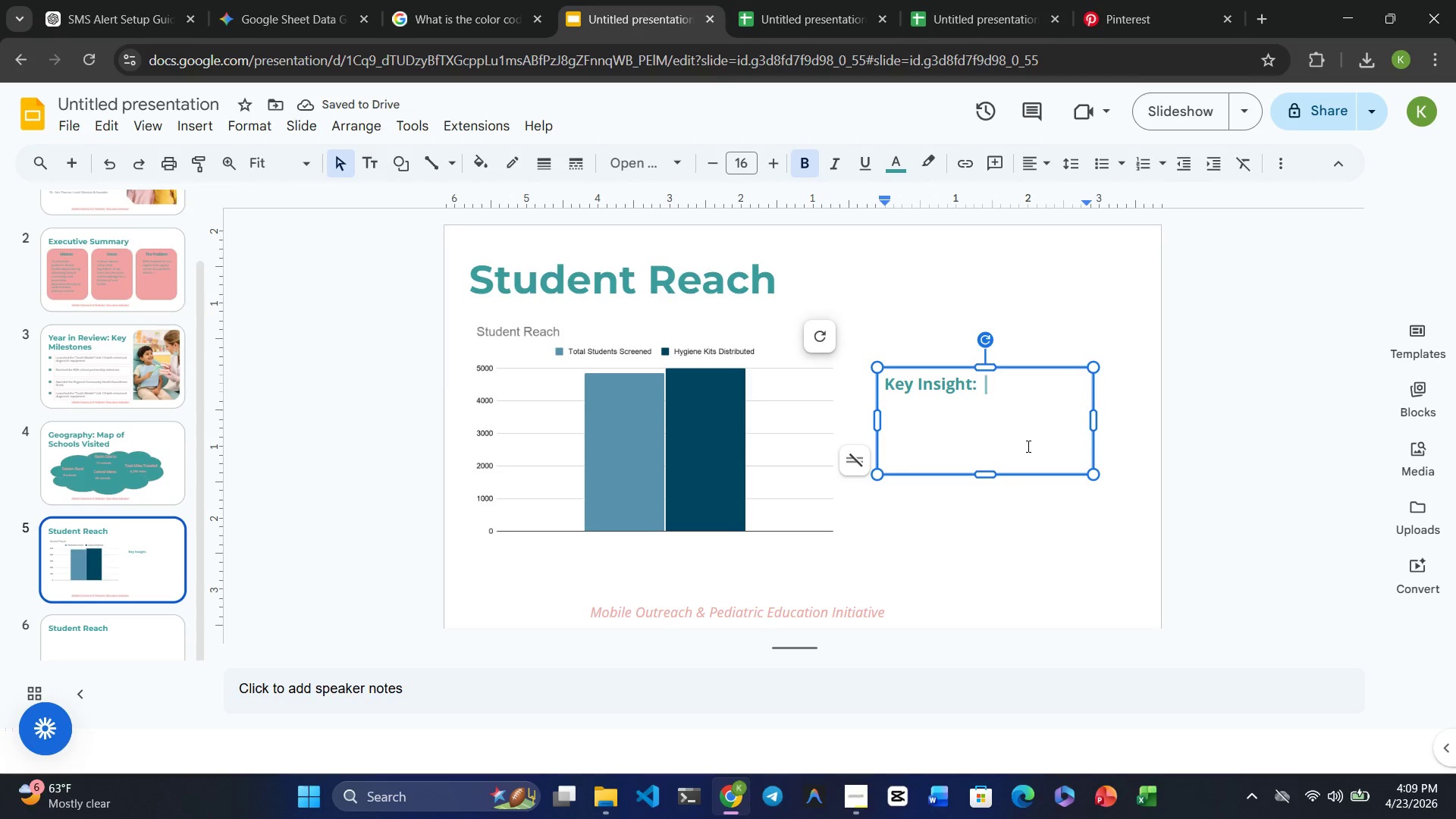 
wait(8.8)
 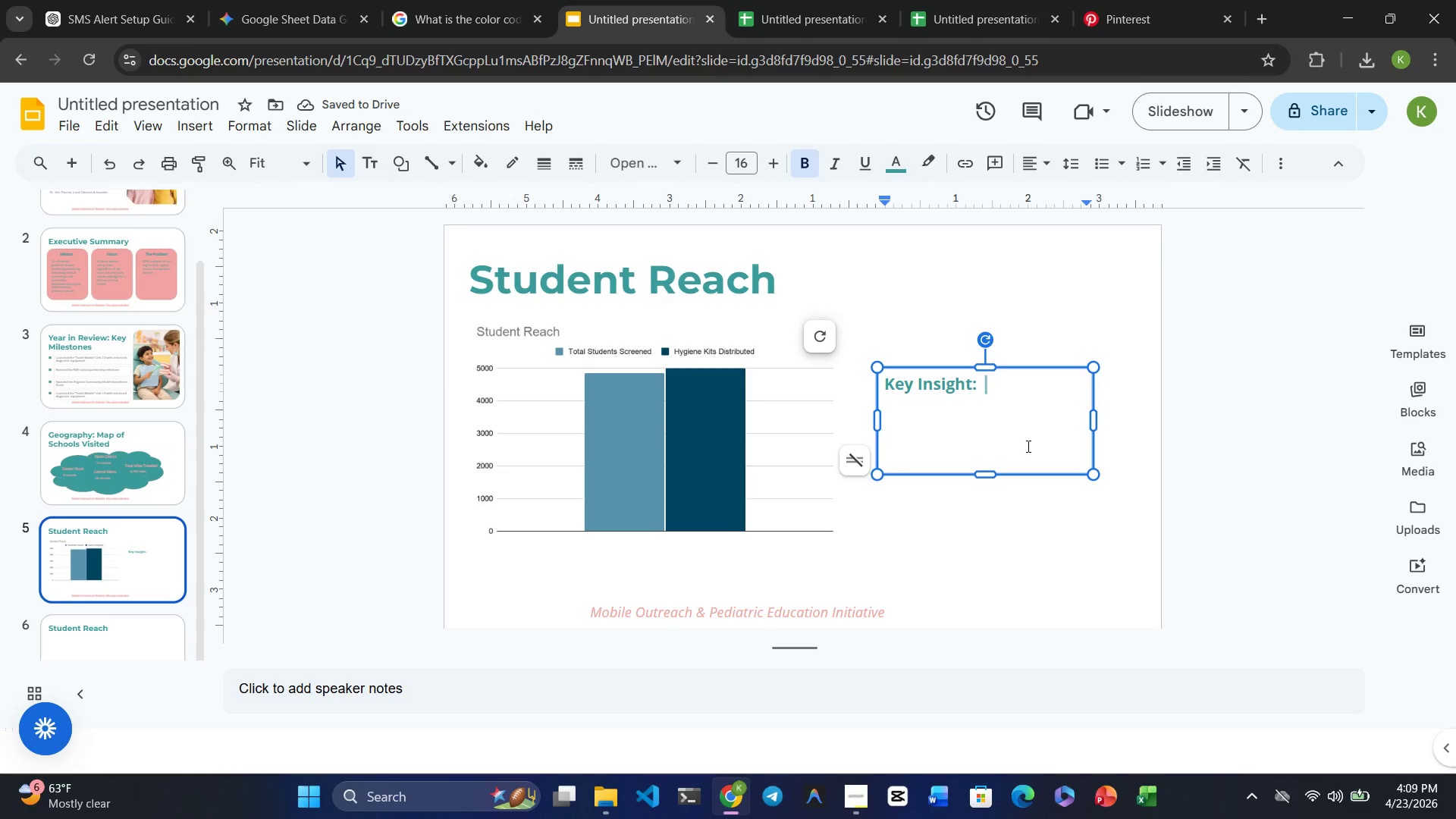 
type(25)
key(Backspace)
key(Backspace)
 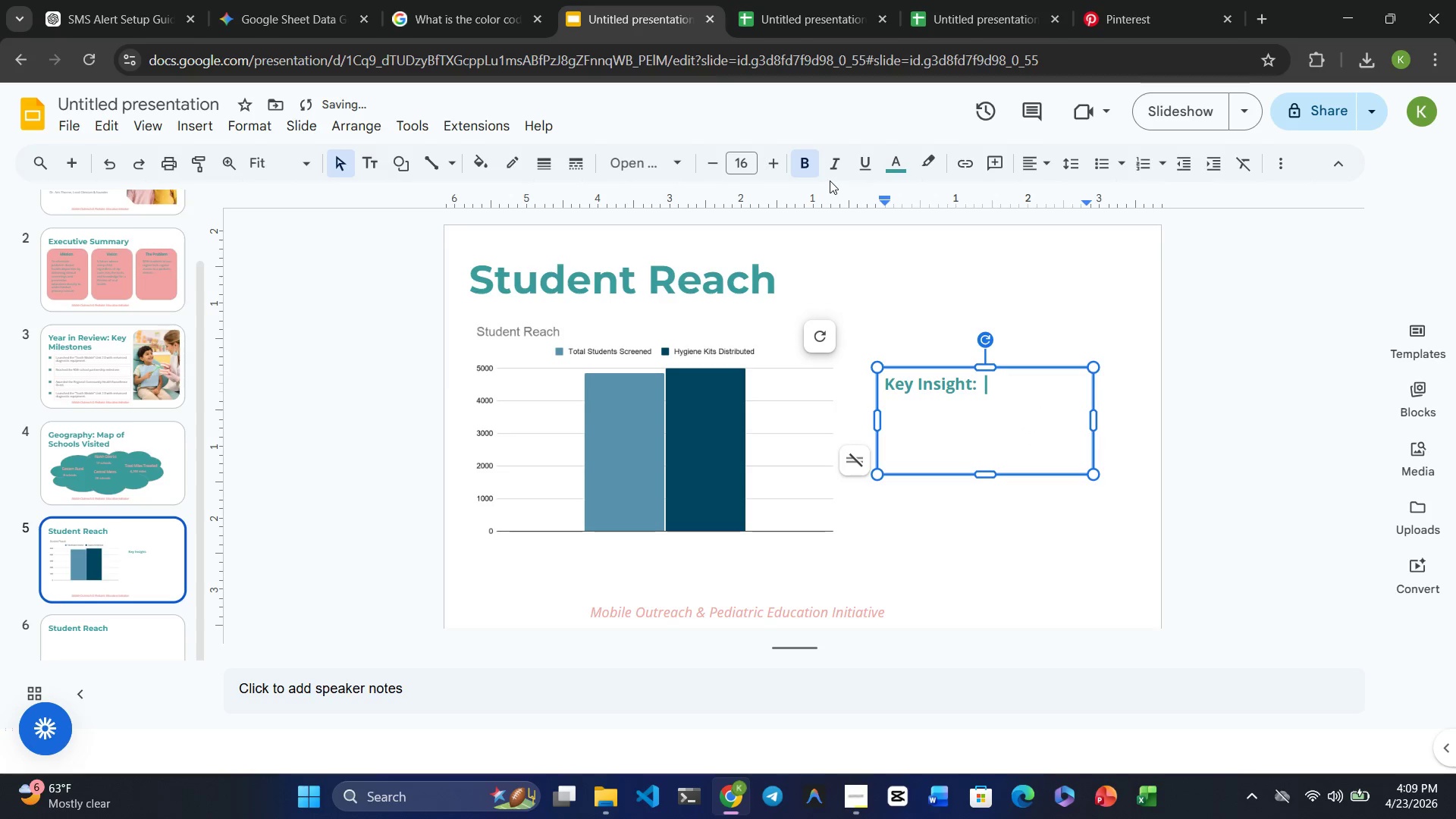 
left_click([801, 172])
 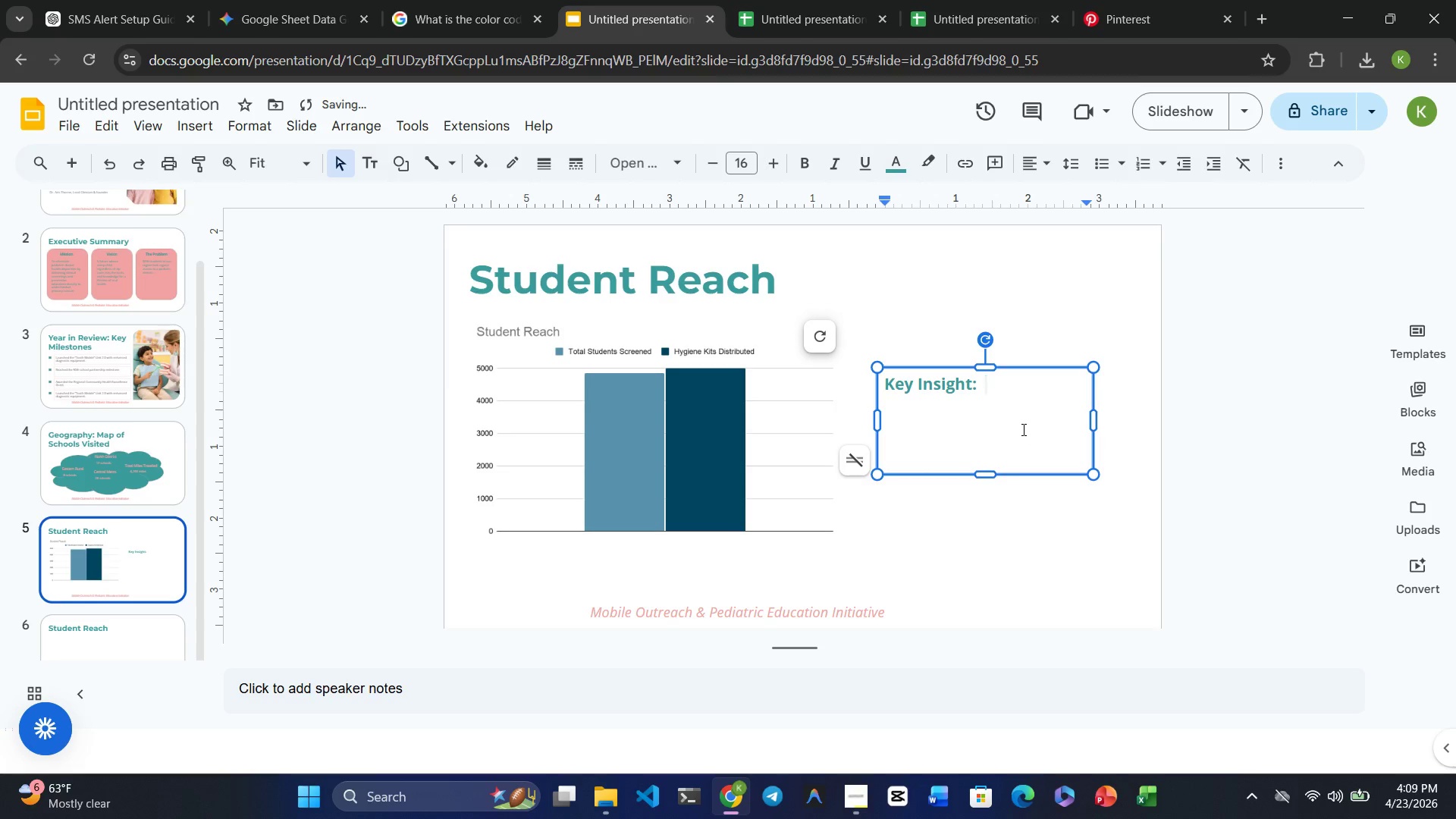 
type(25% increase in student reach when )
 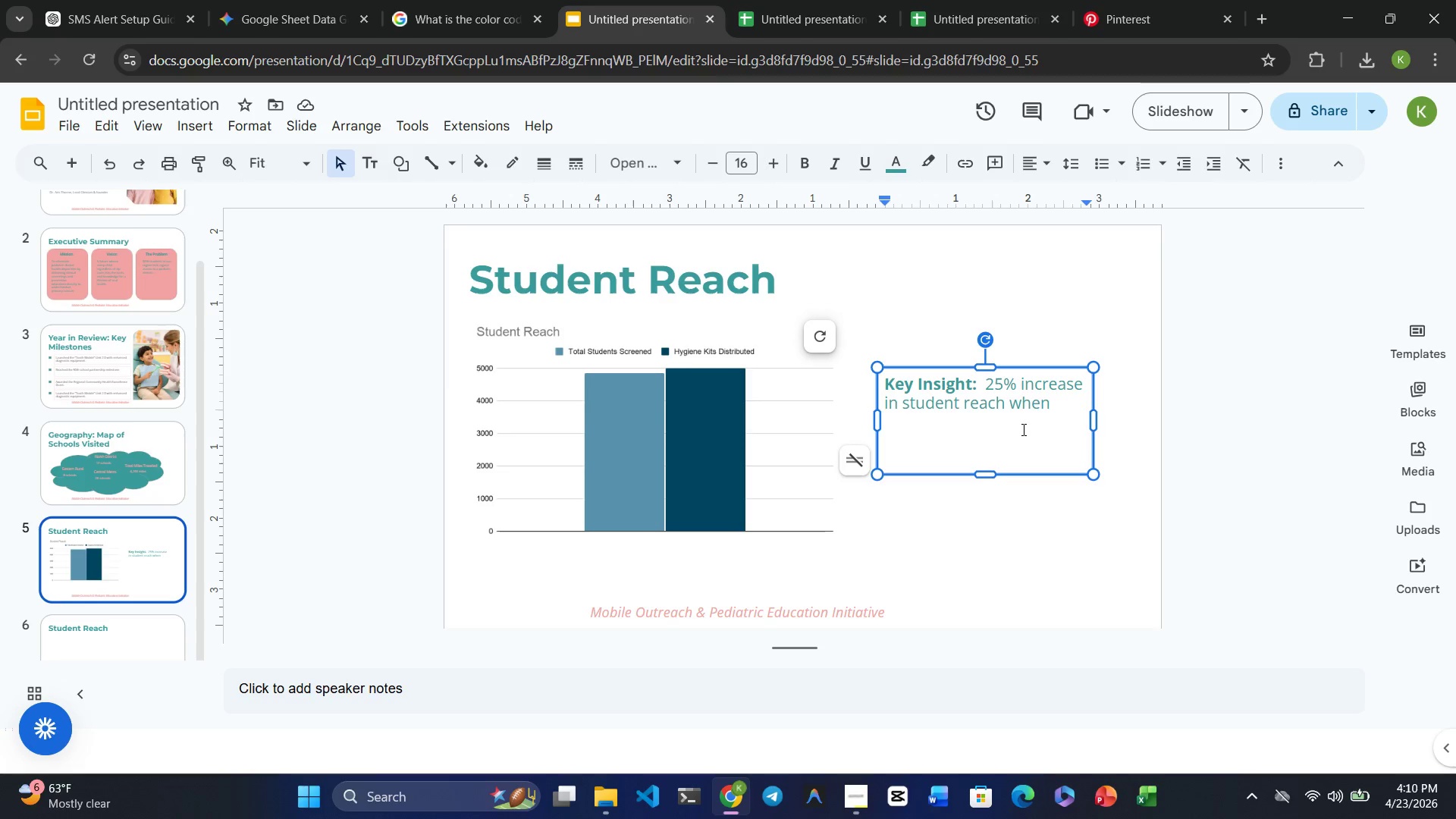 
wait(7.2)
 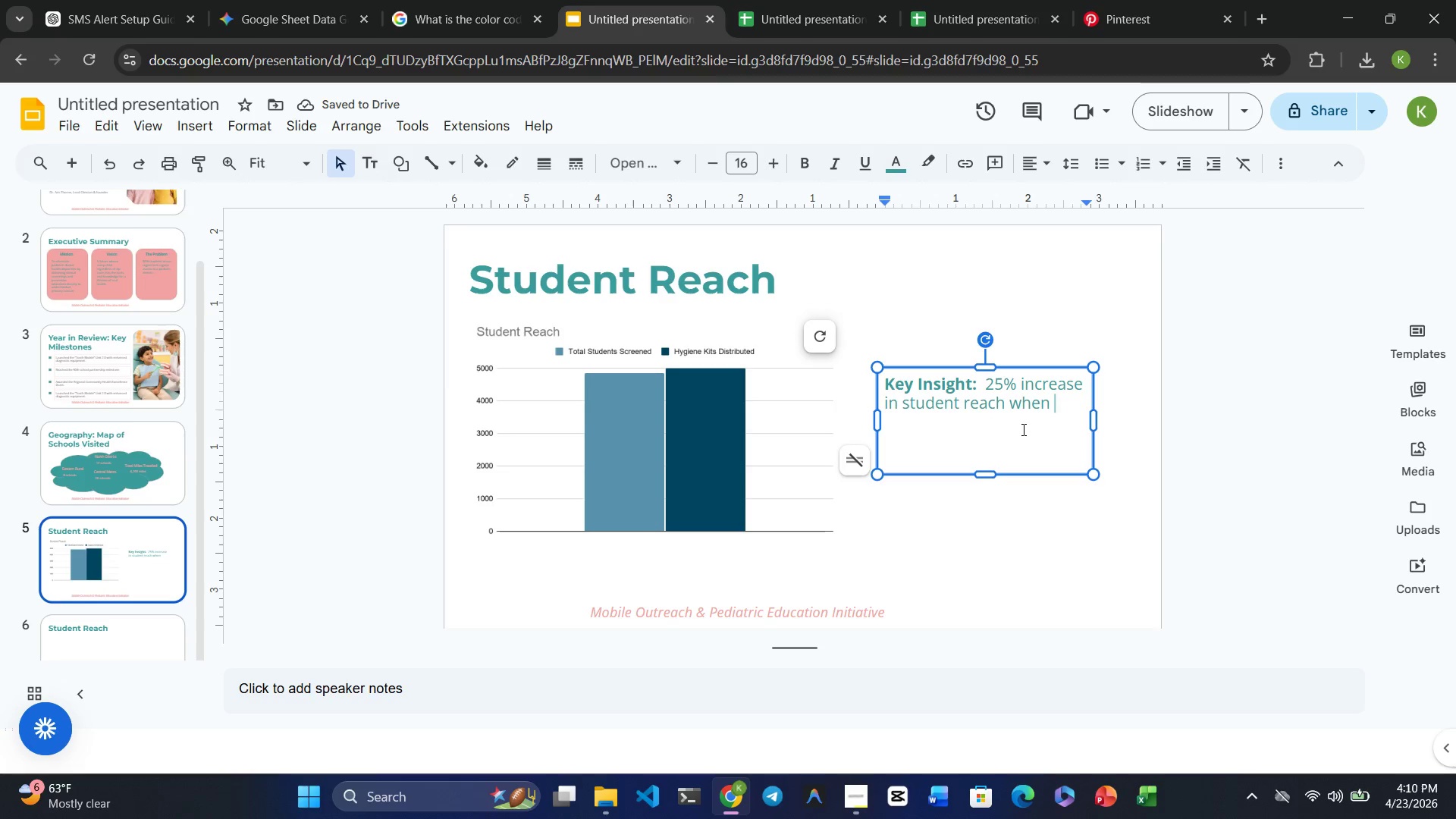 
hold_key(key=Backspace, duration=0.61)
 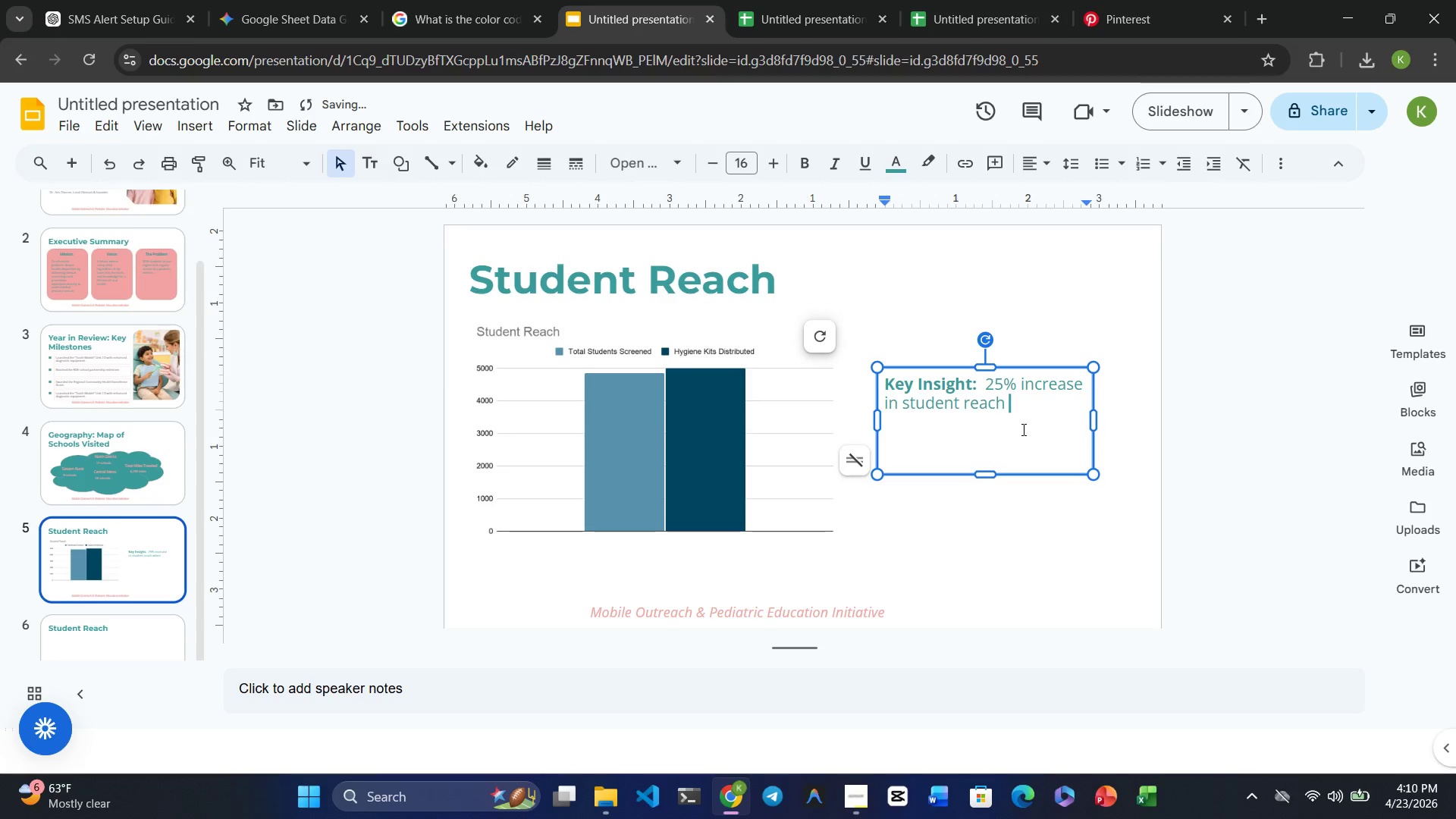 
key(Backspace)
type( cm)
key(Backspace)
type(ompare d)
key(Backspace)
key(Backspace)
type(d to  the previous year.)
 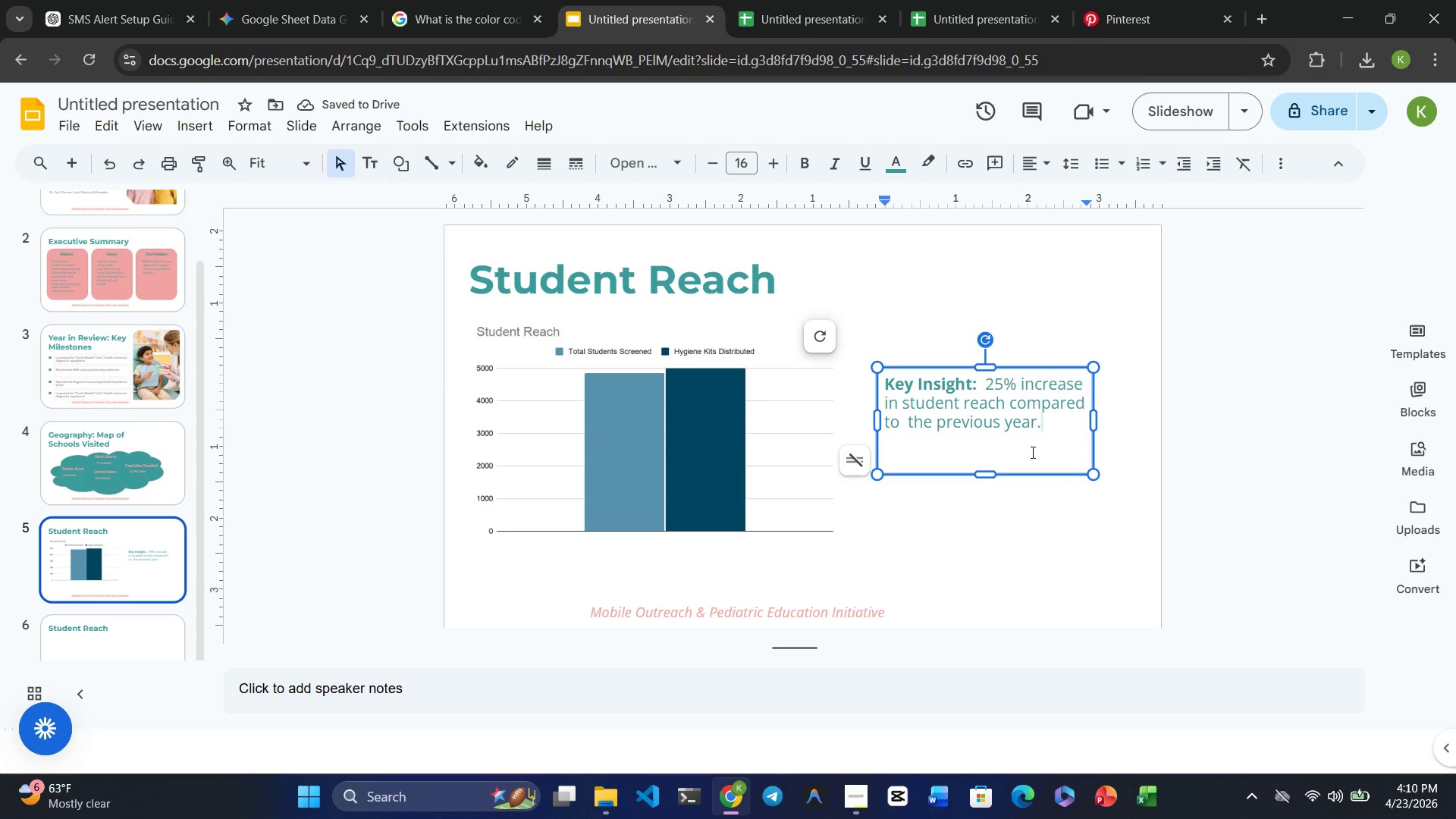 
wait(6.01)
 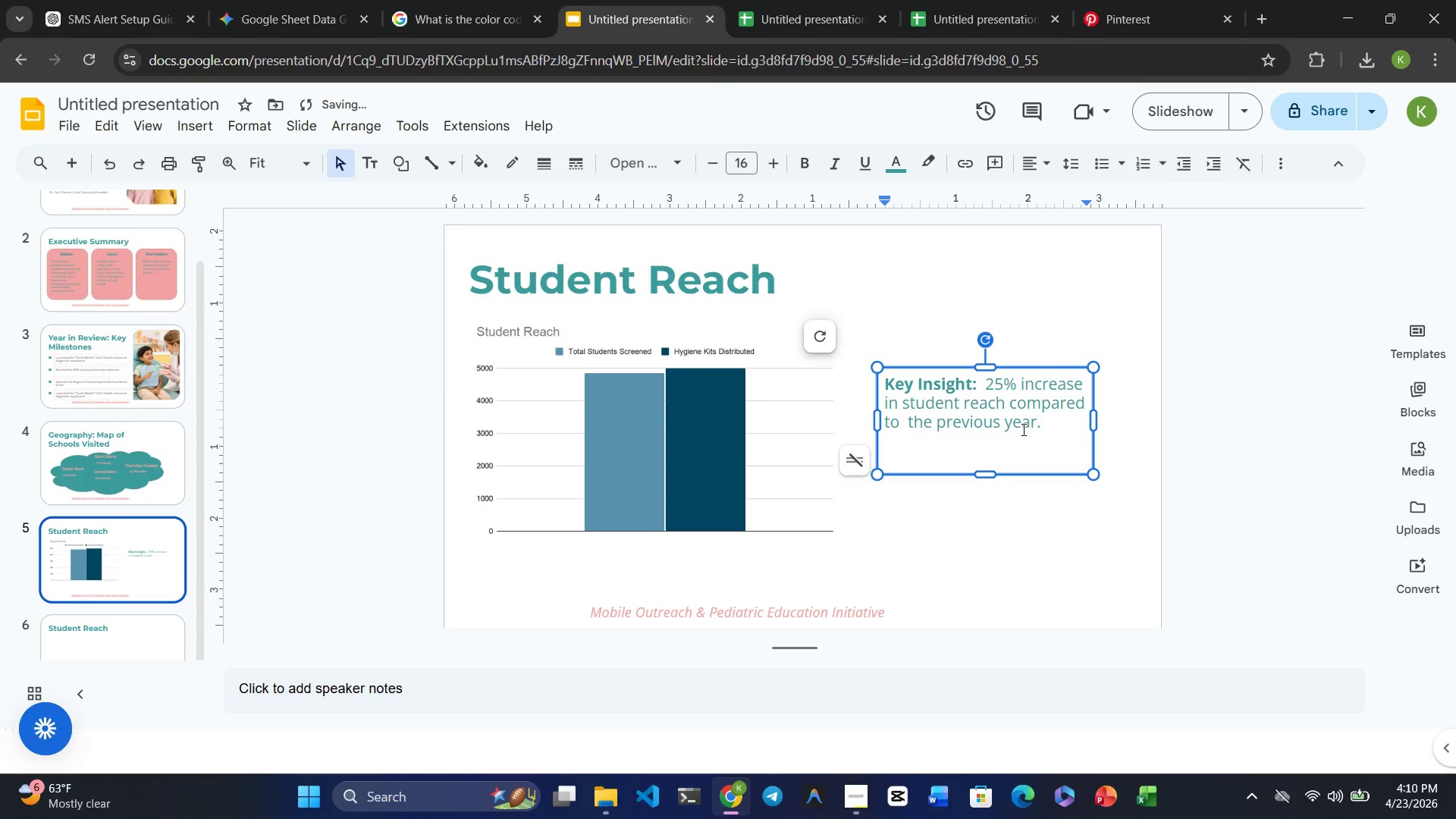 
left_click_drag(start_coordinate=[986, 470], to_coordinate=[990, 448])
 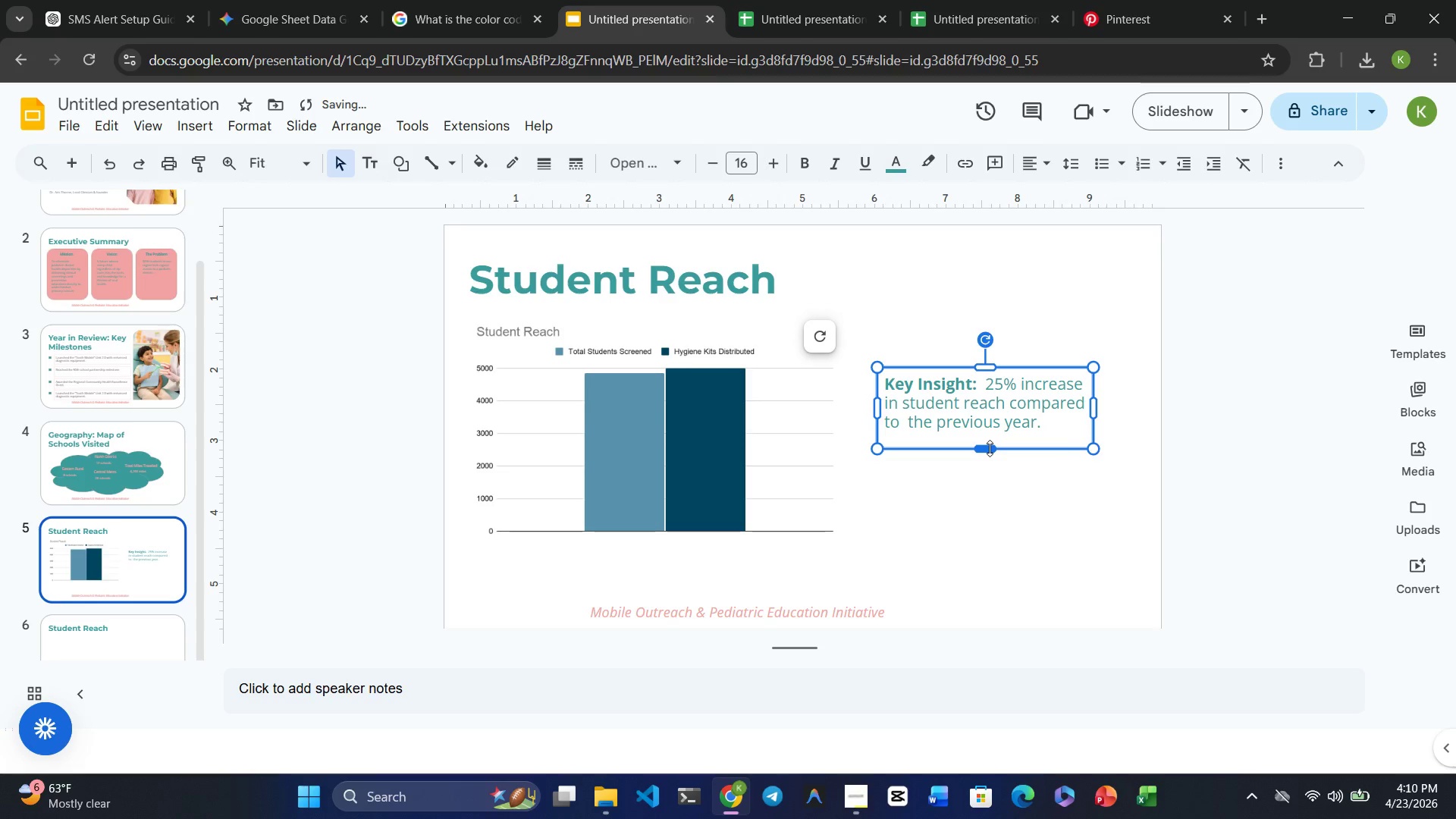 
left_click_drag(start_coordinate=[990, 448], to_coordinate=[990, 442])
 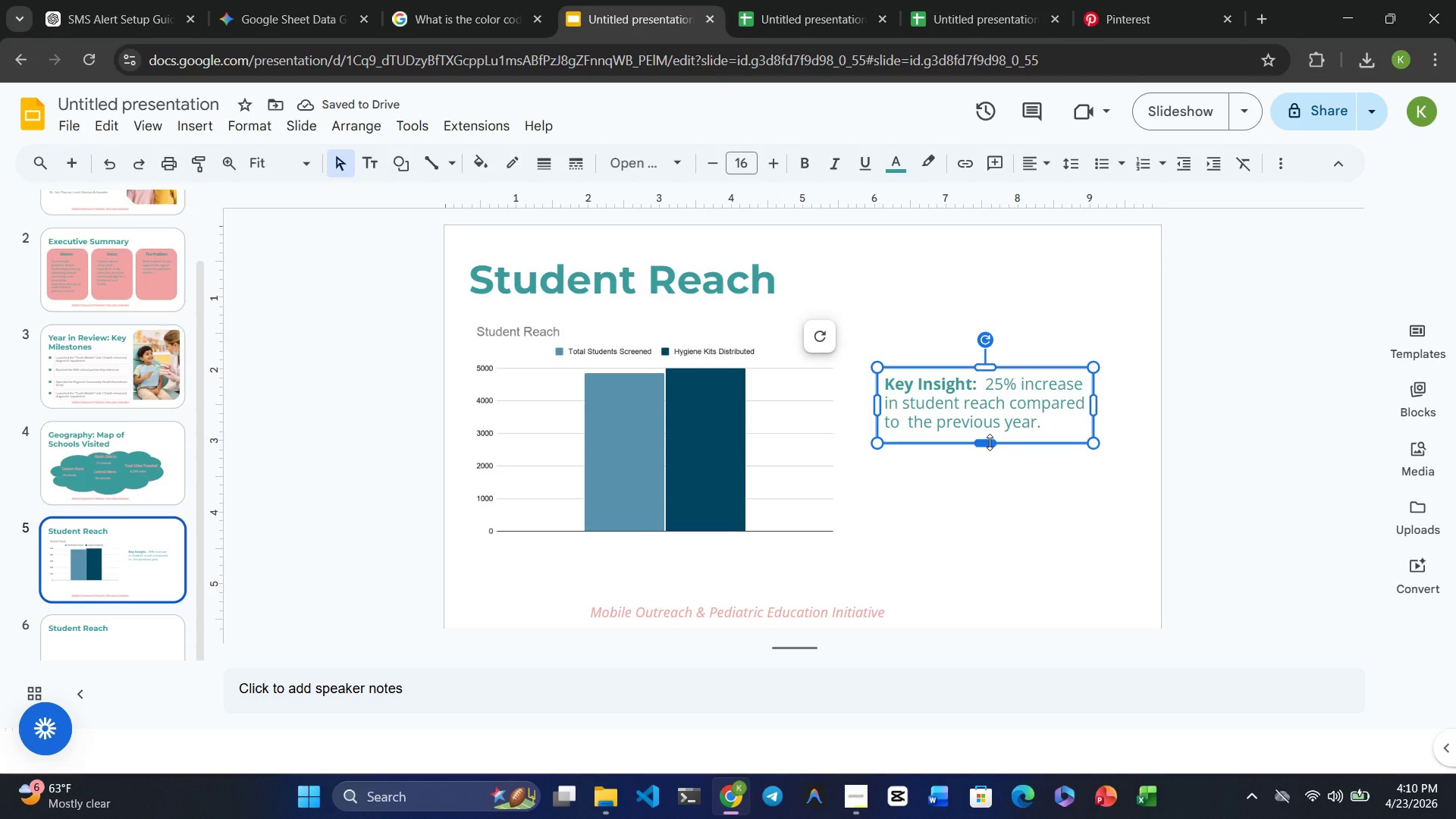 
left_click([993, 526])
 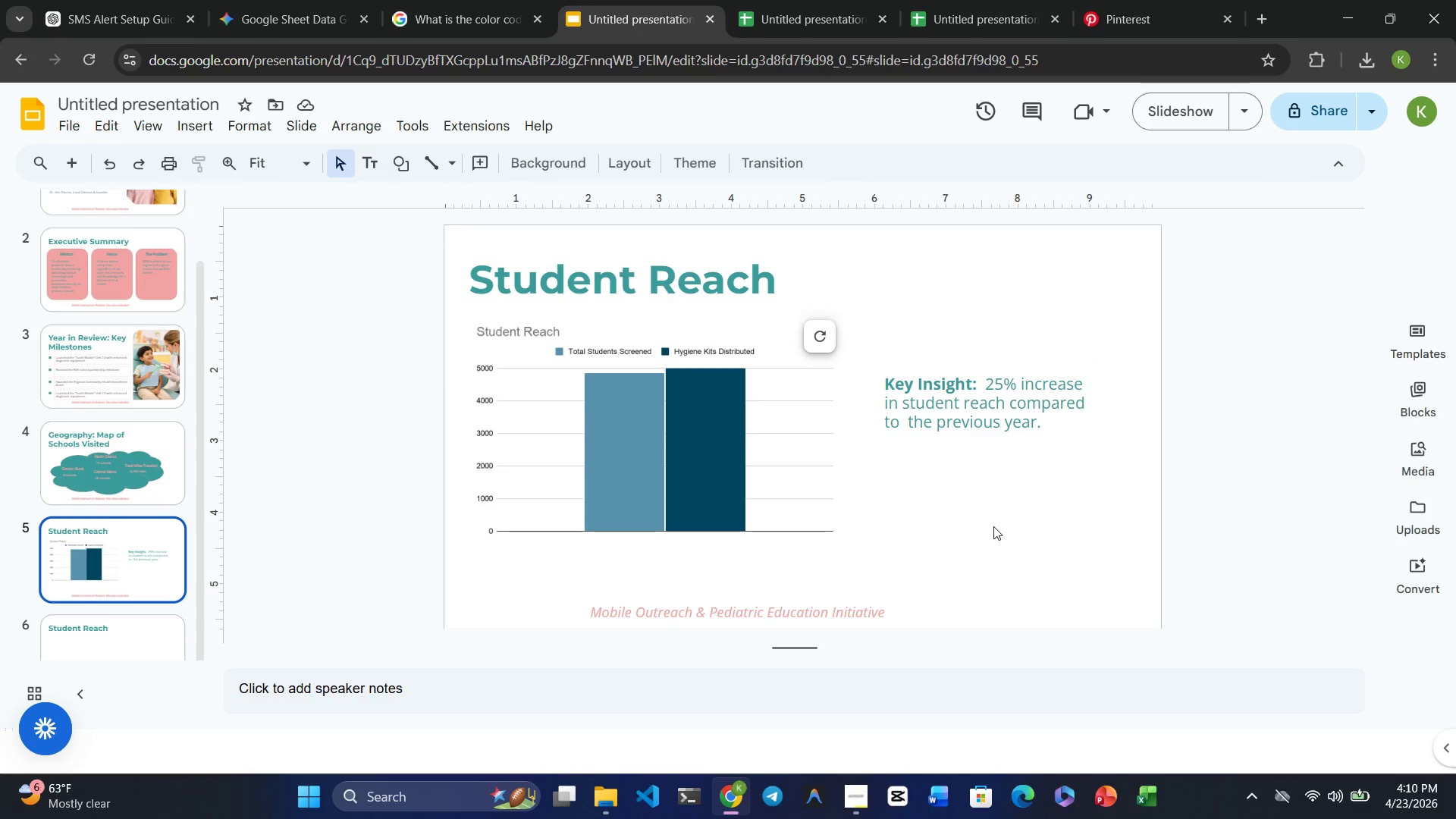 
wait(10.26)
 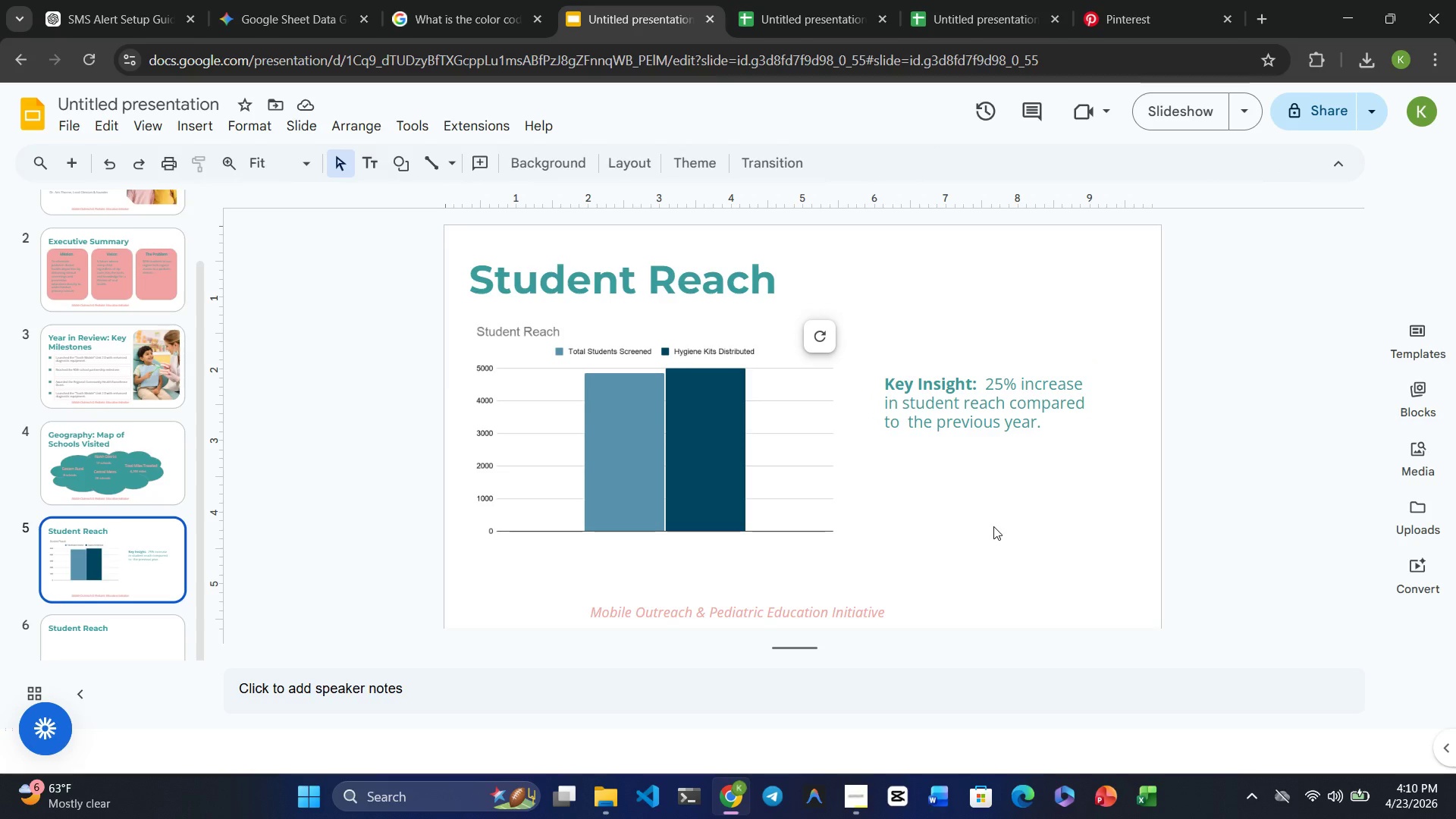 
left_click([146, 481])
 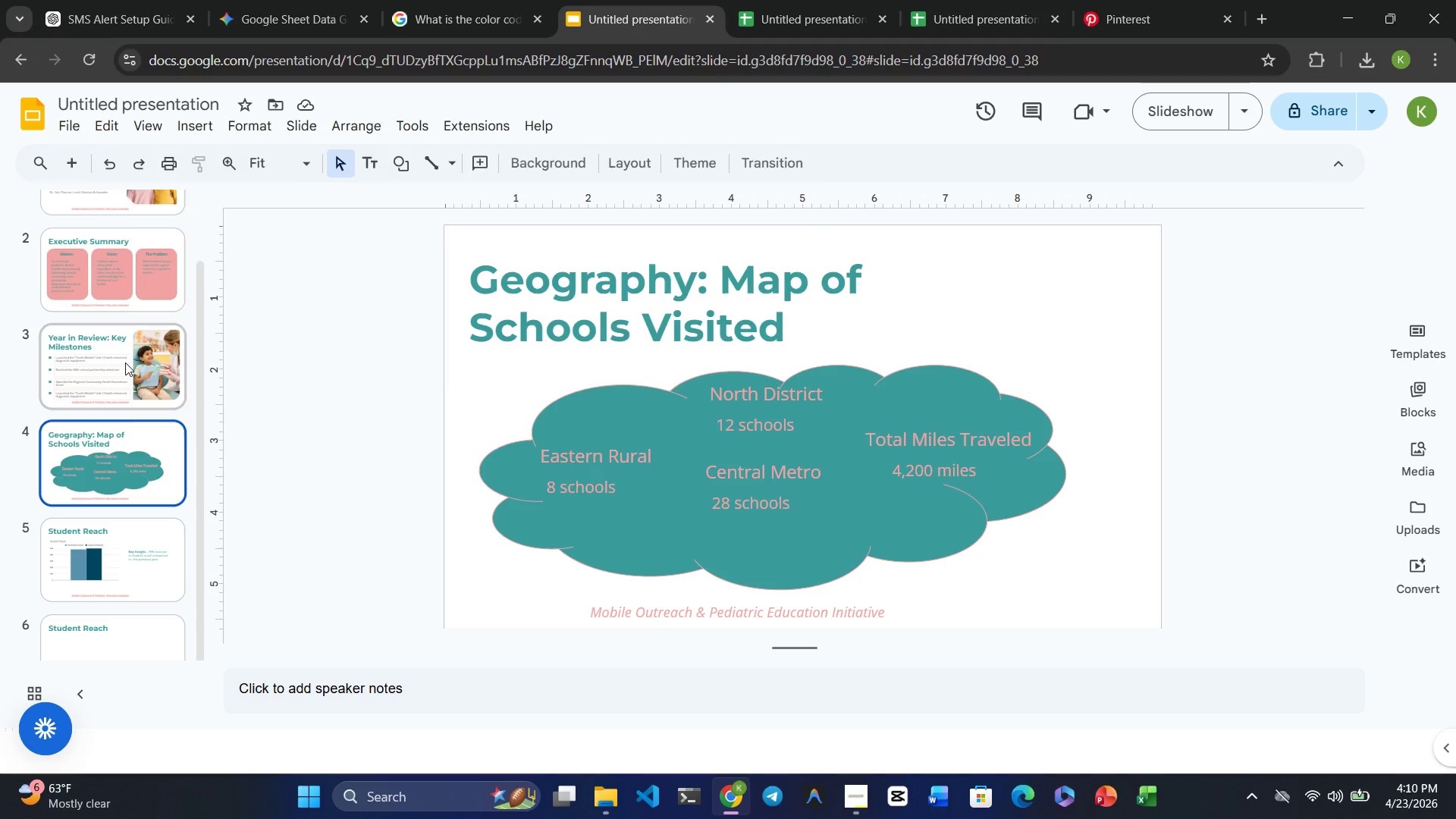 
left_click([125, 362])
 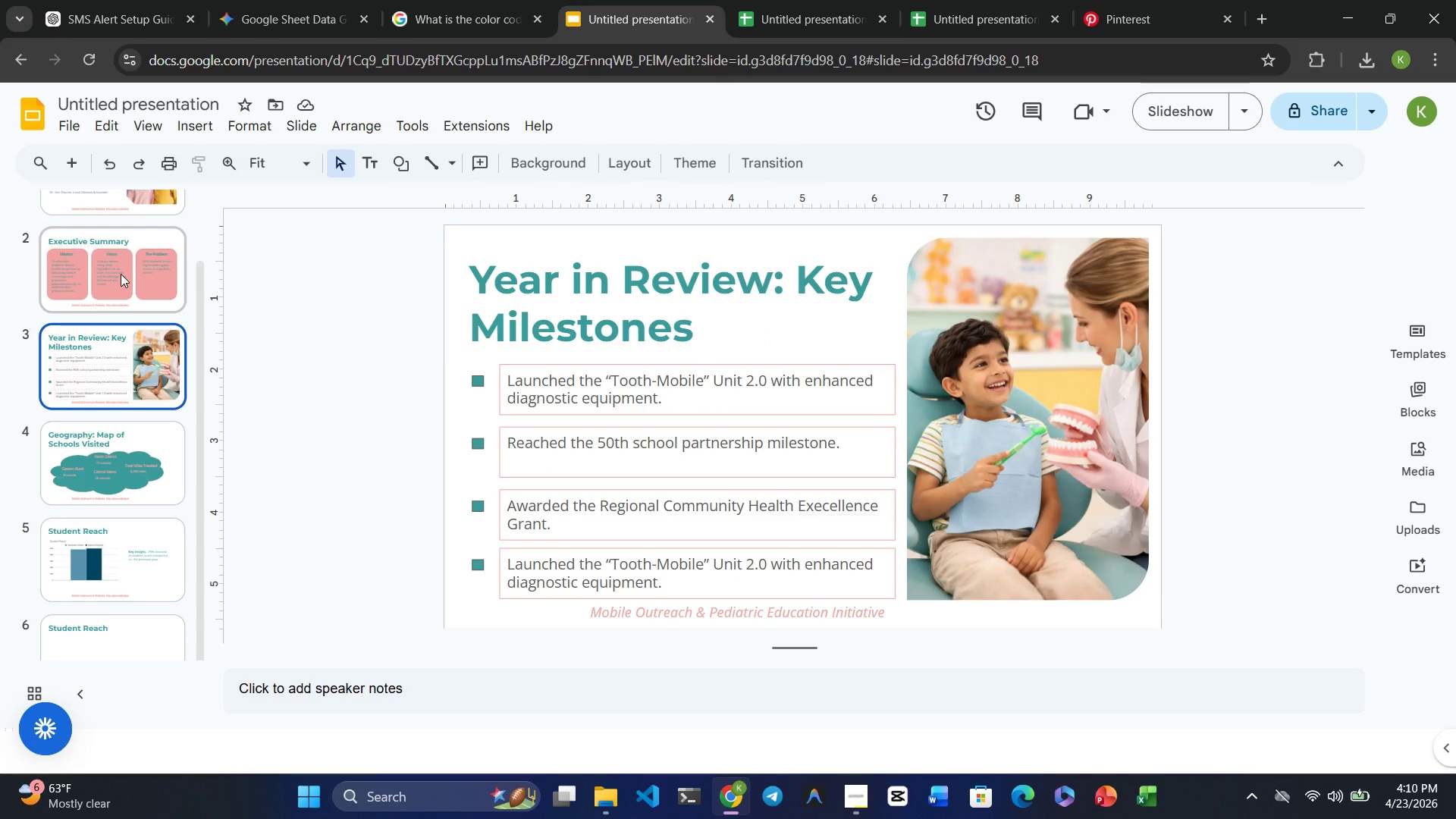 
left_click([121, 274])
 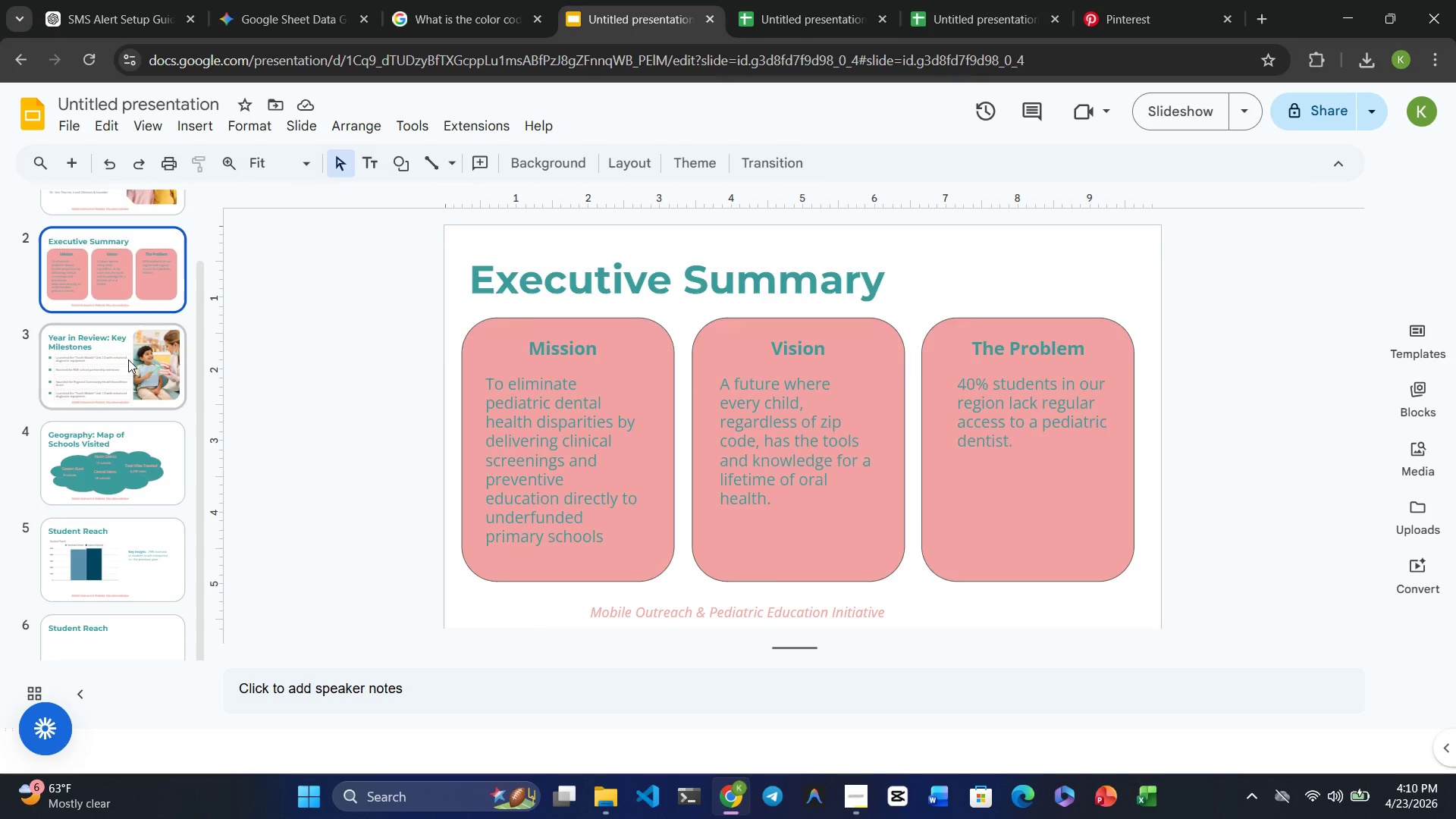 
left_click([128, 359])
 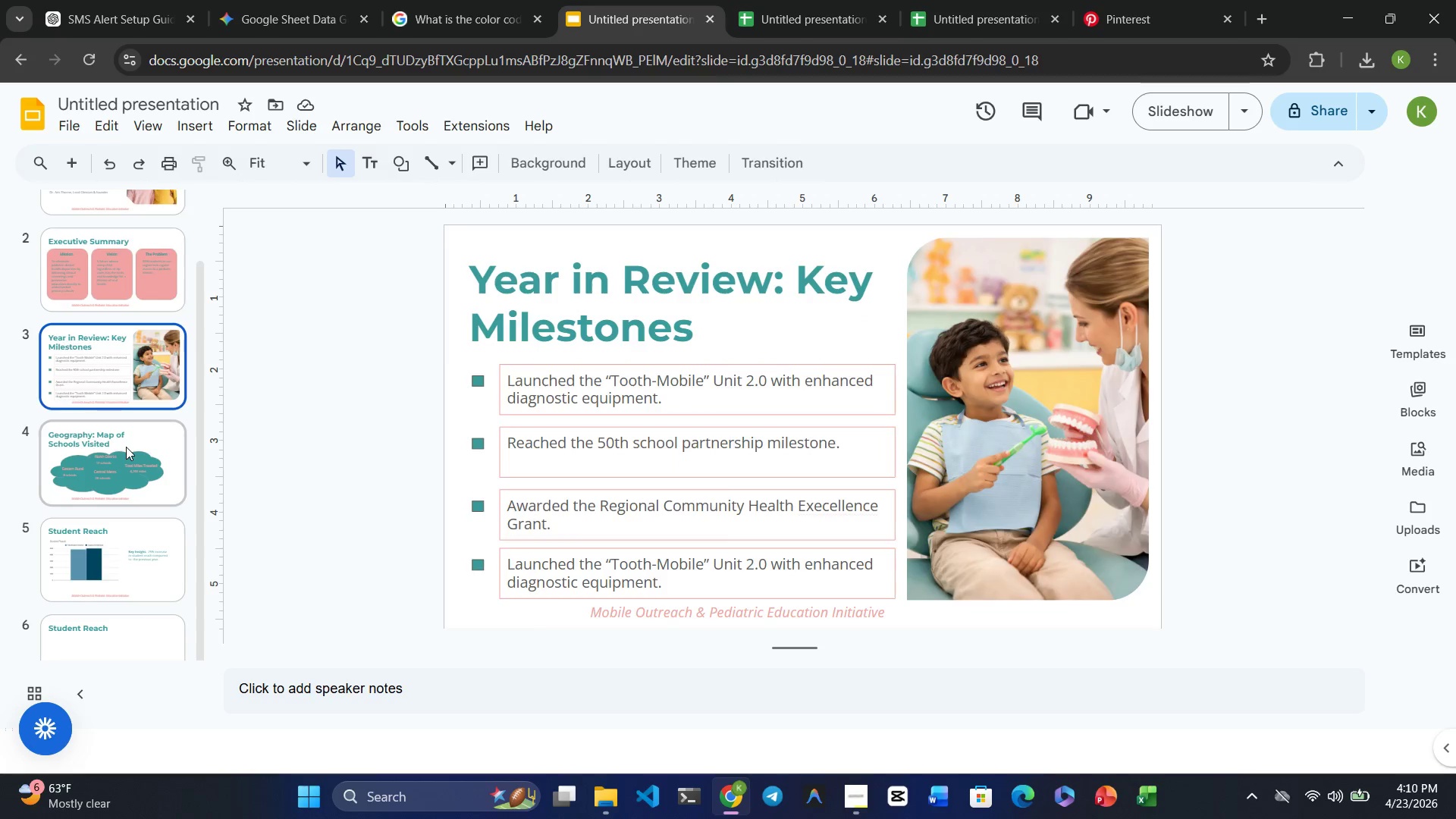 
left_click([126, 447])
 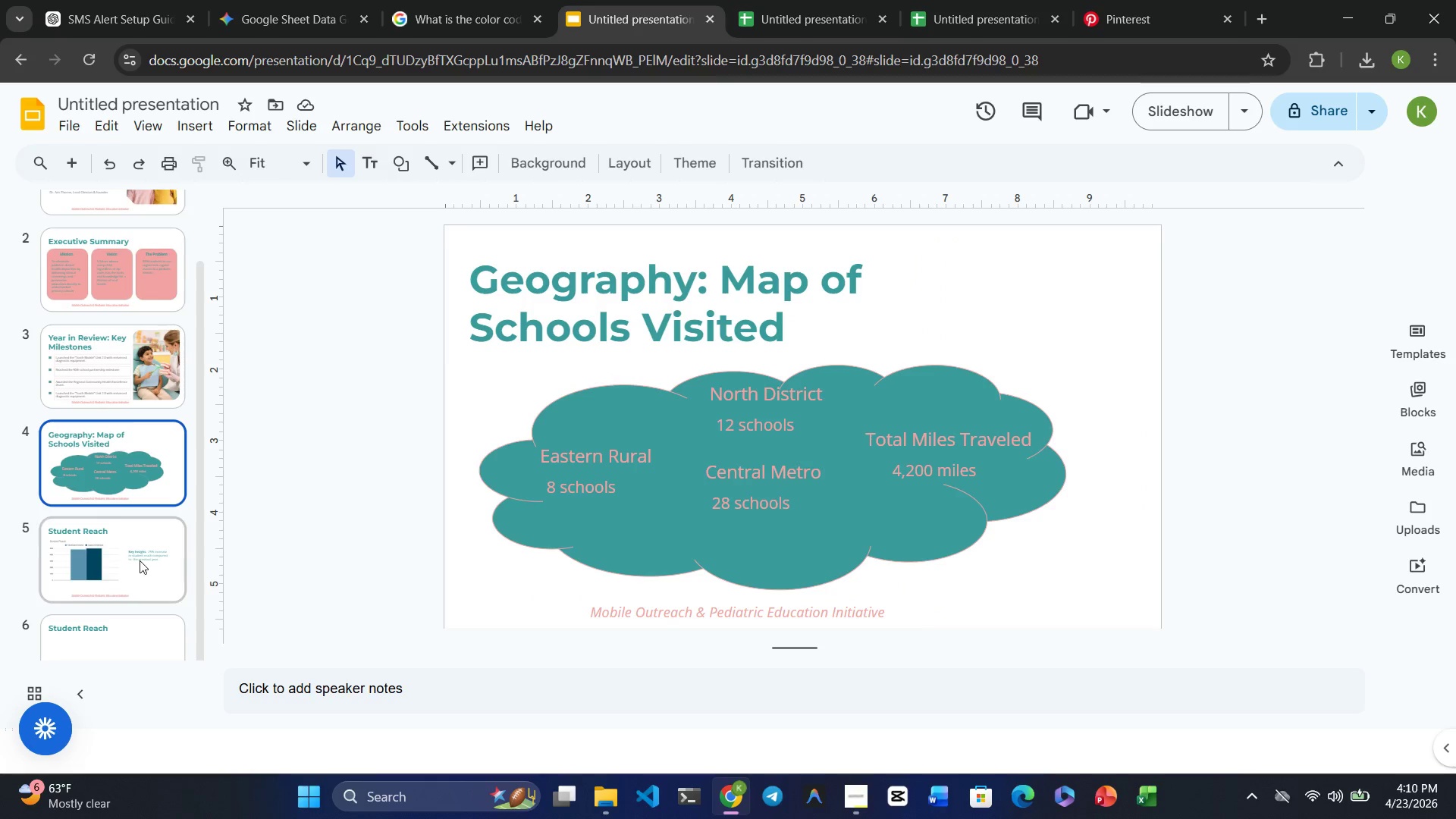 
left_click([140, 560])
 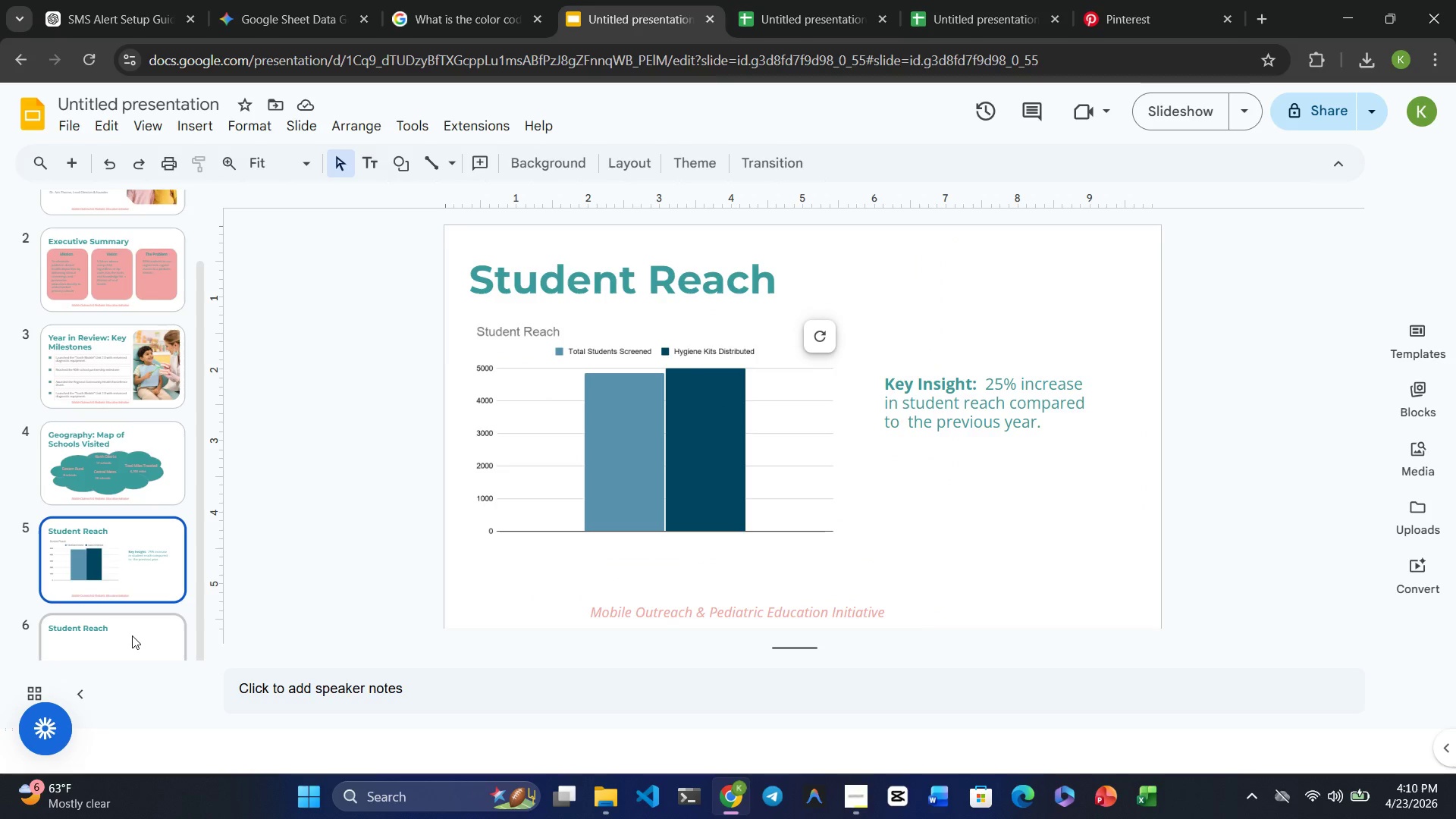 
left_click([132, 639])
 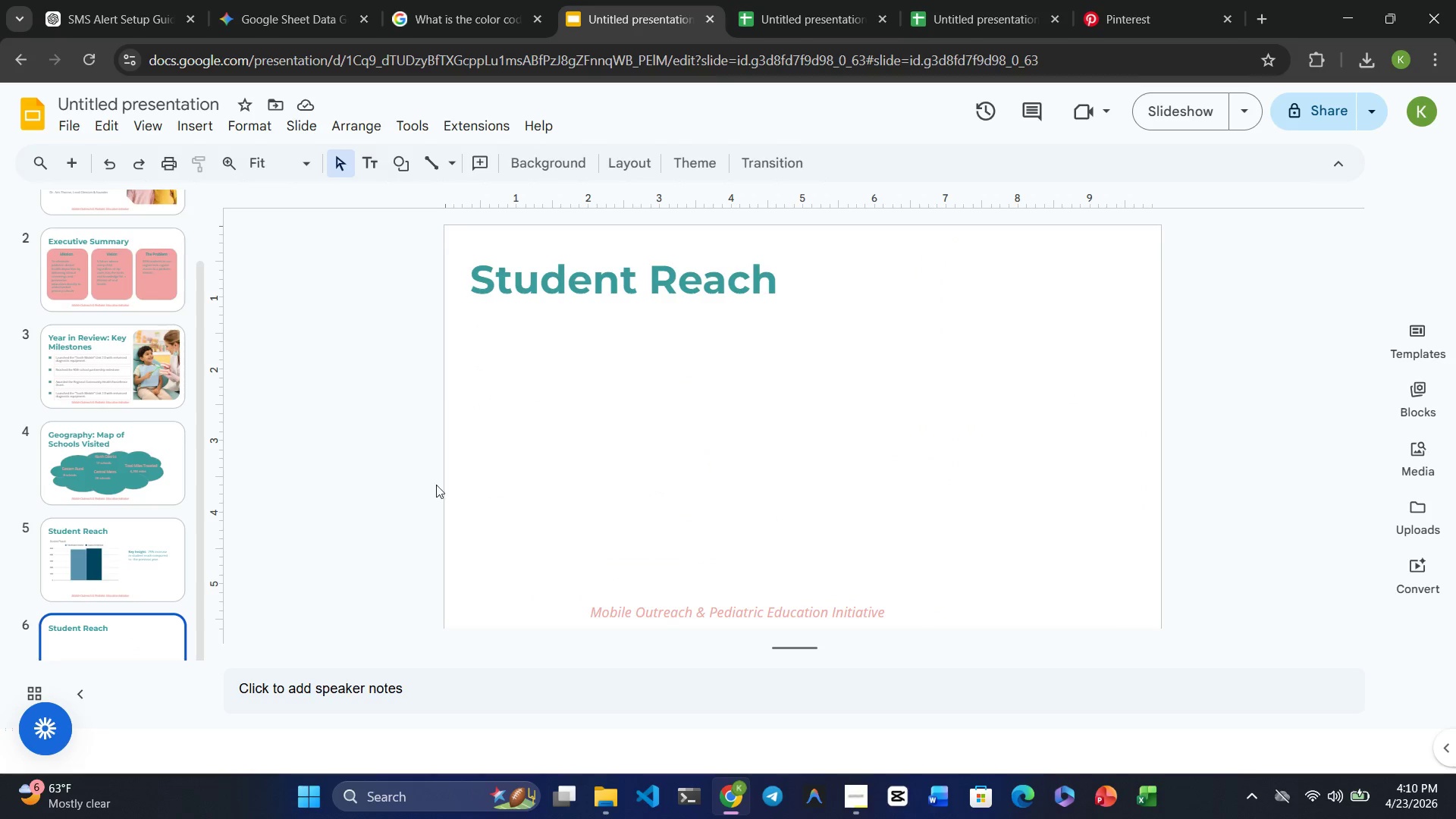 
left_click([71, 552])
 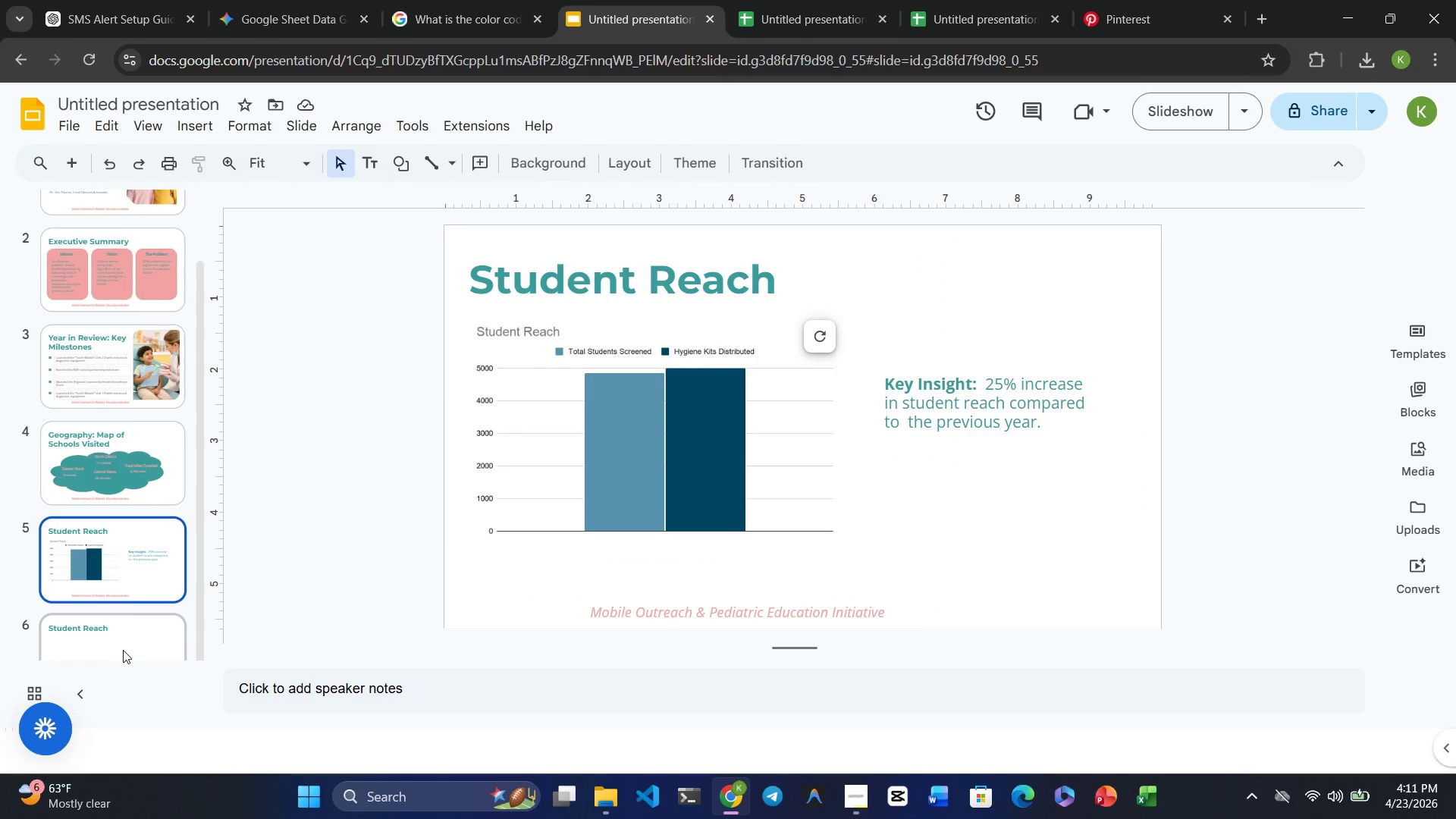 
left_click([123, 651])
 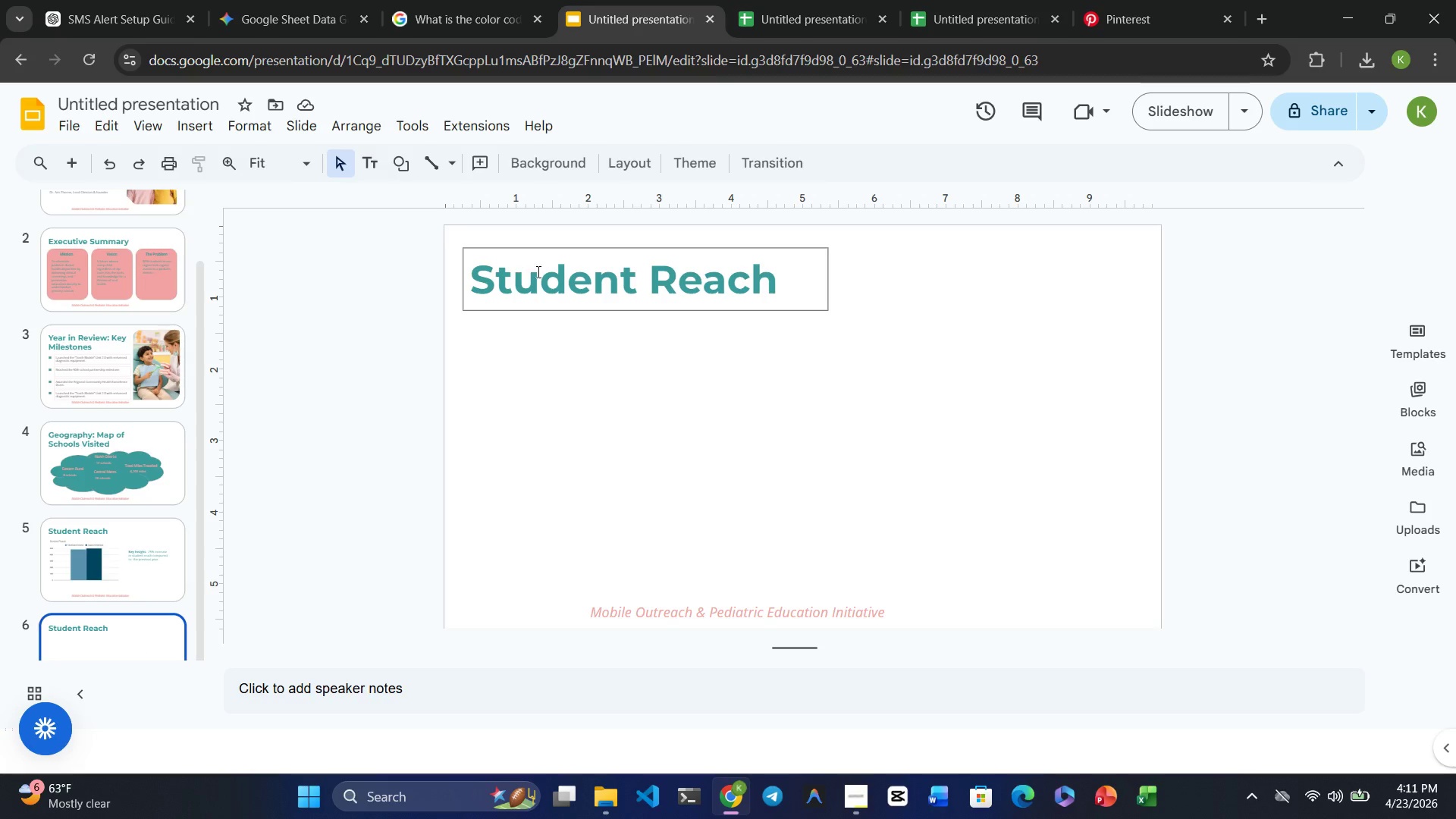 
double_click([548, 294])
 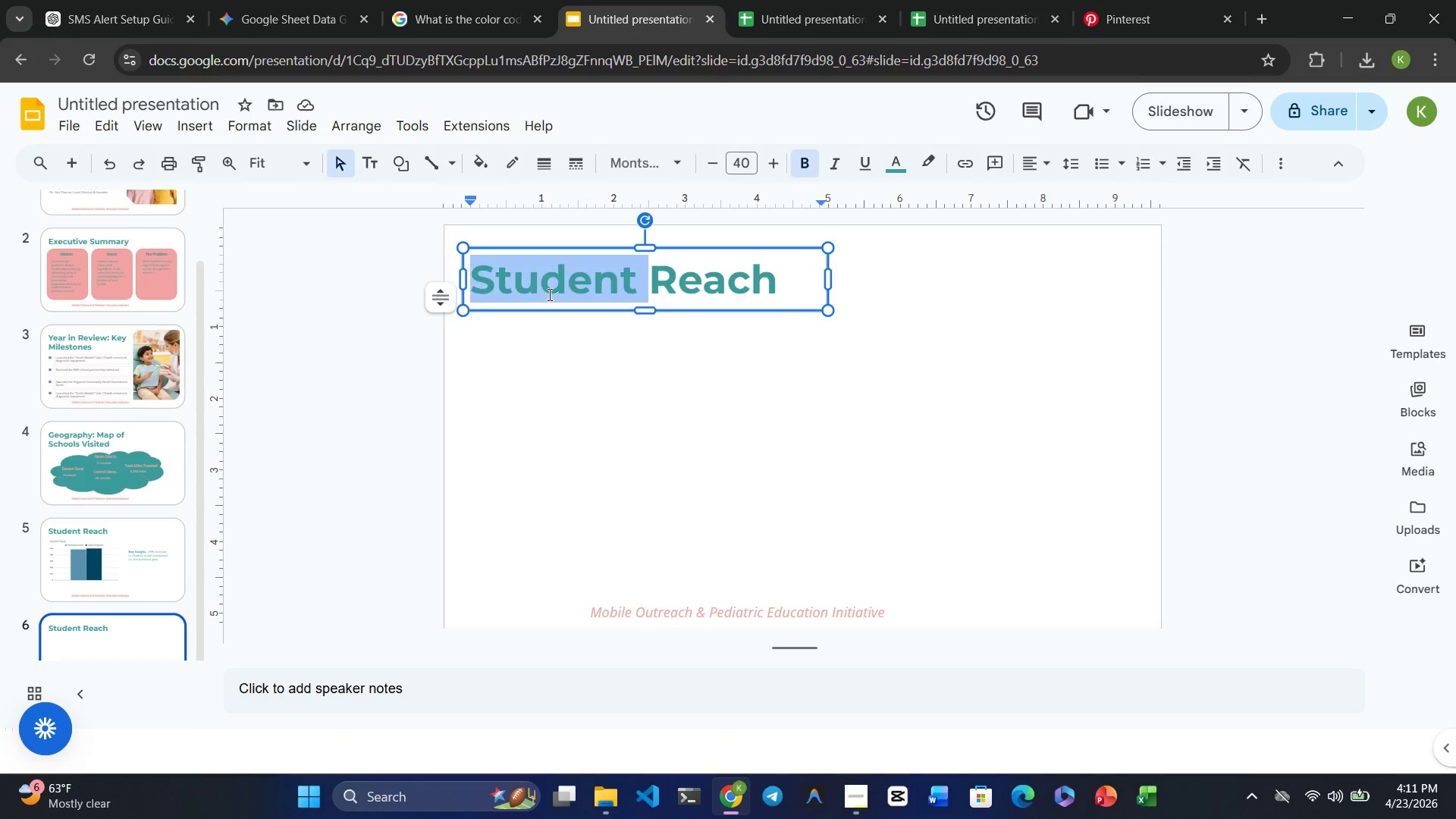 
triple_click([548, 294])
 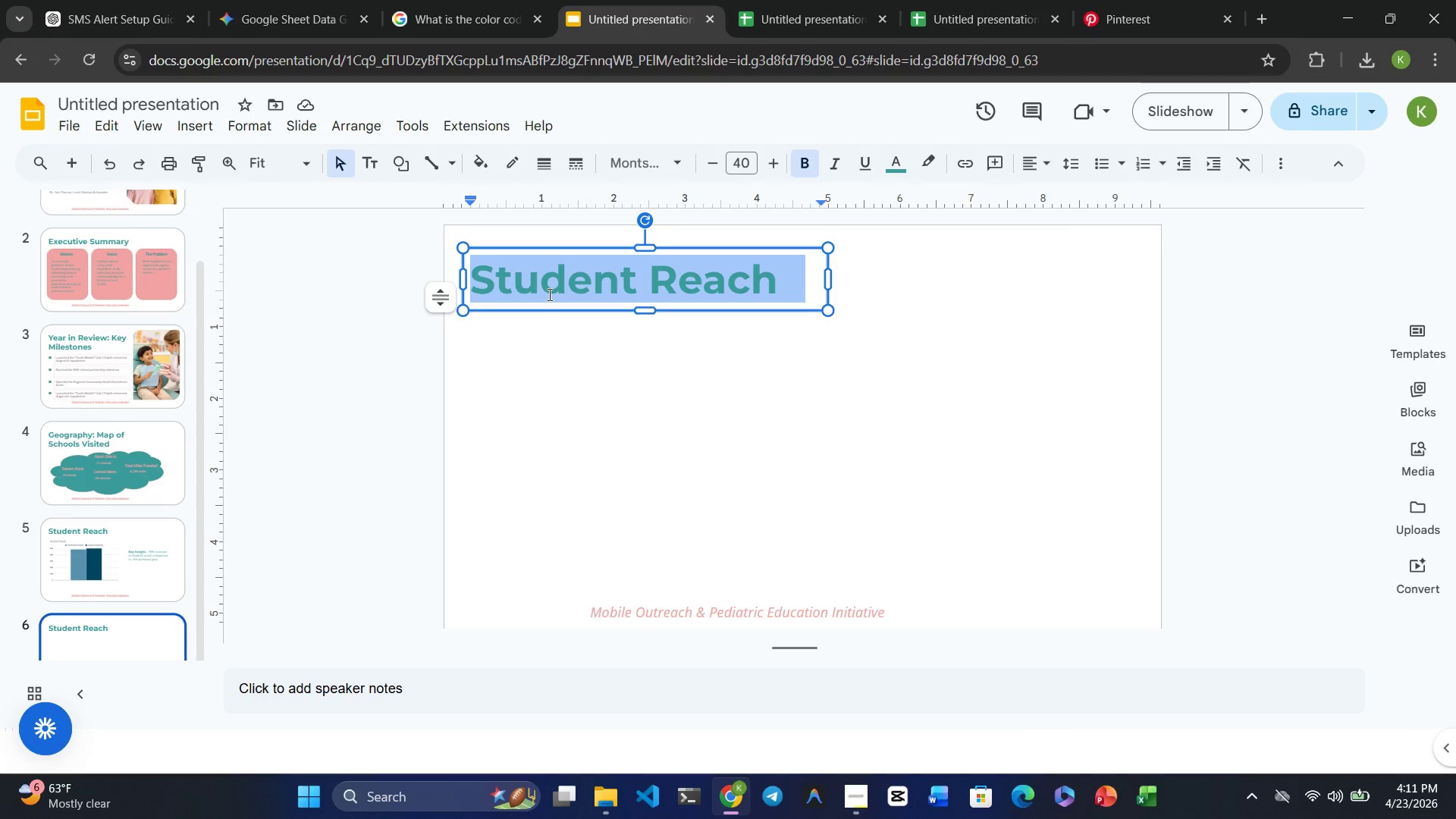 
type(Clinical Outcomes)
 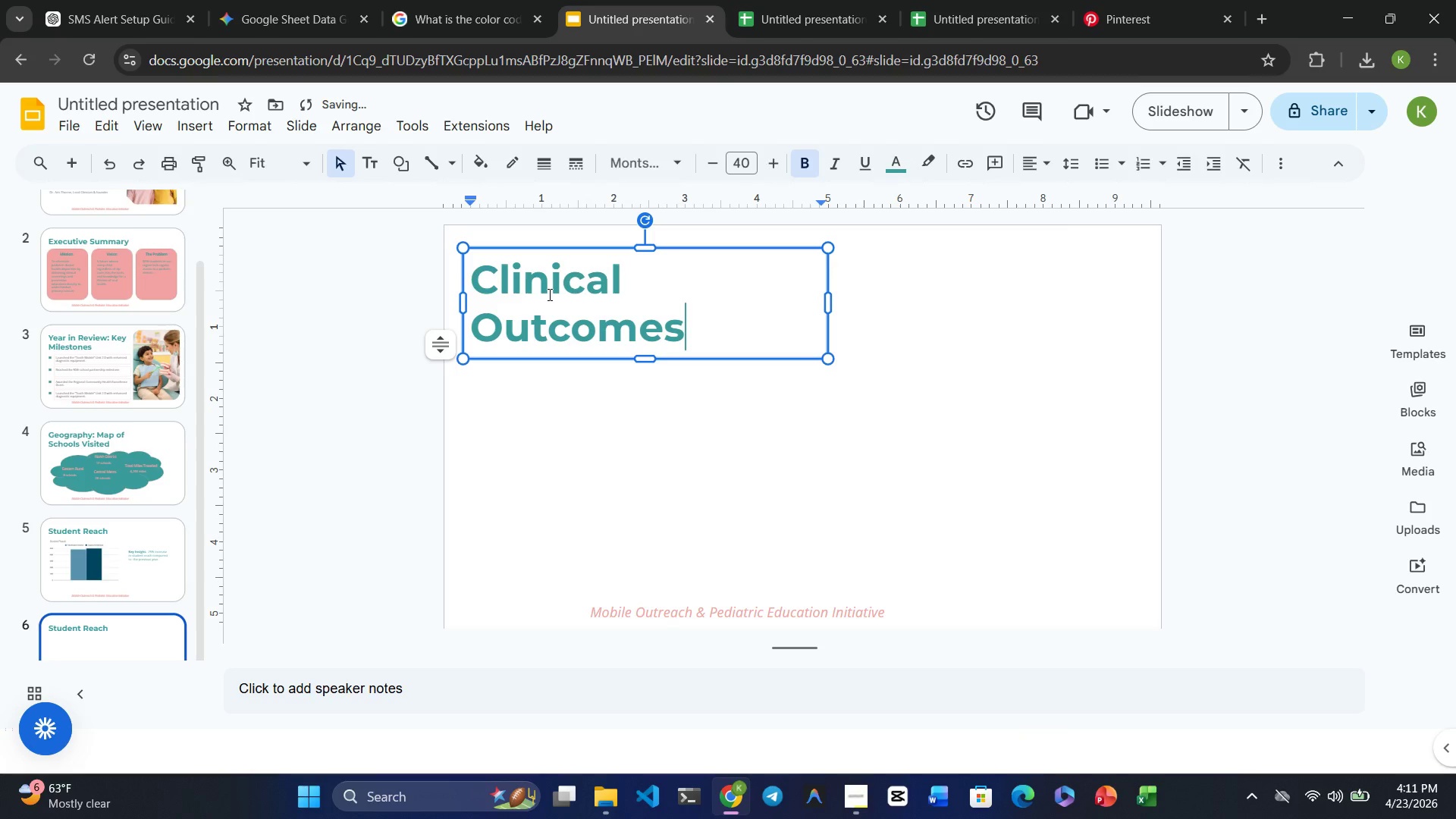 
left_click_drag(start_coordinate=[829, 302], to_coordinate=[854, 306])
 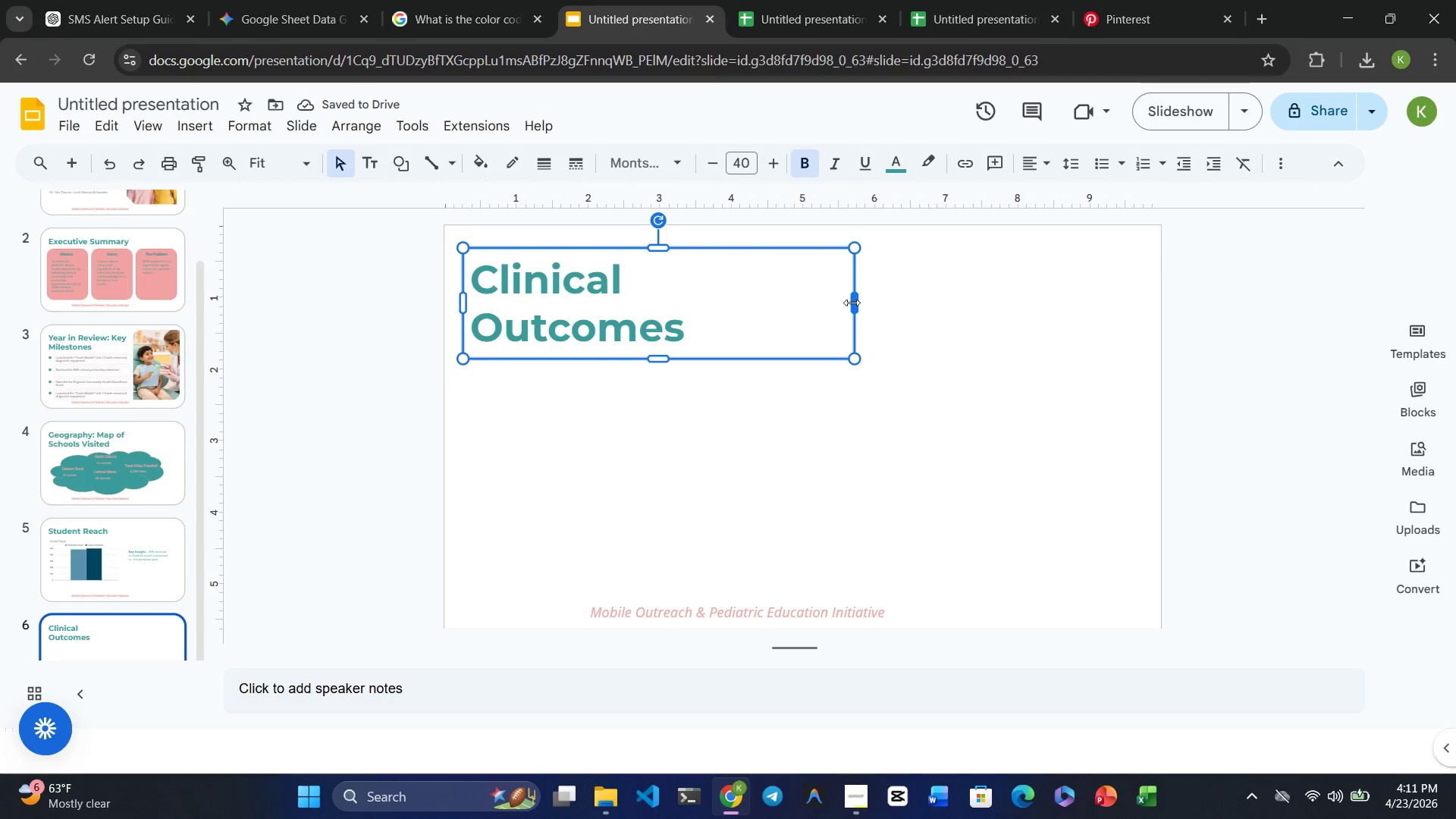 
left_click([850, 303])
 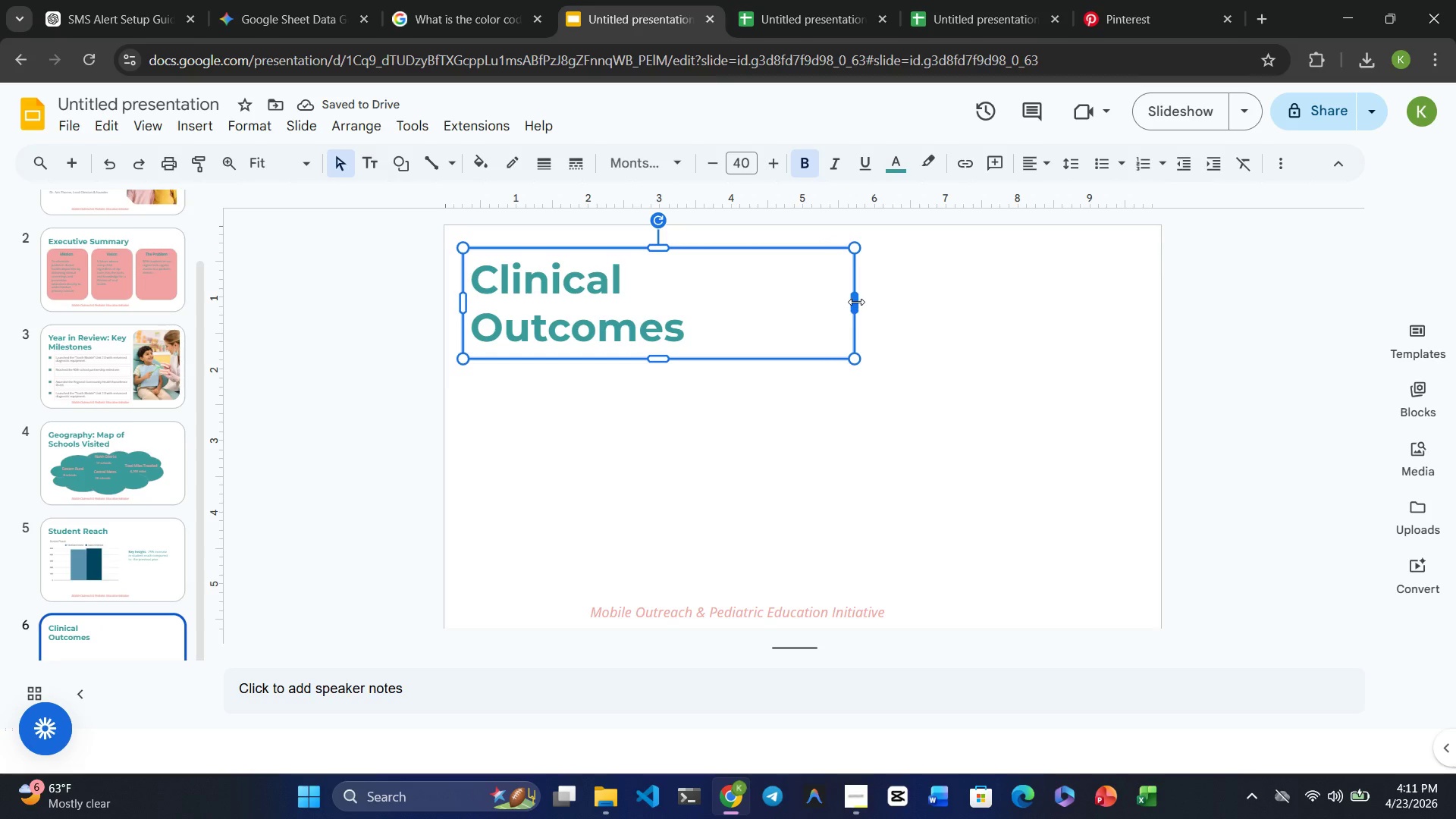 
left_click_drag(start_coordinate=[856, 302], to_coordinate=[881, 300])
 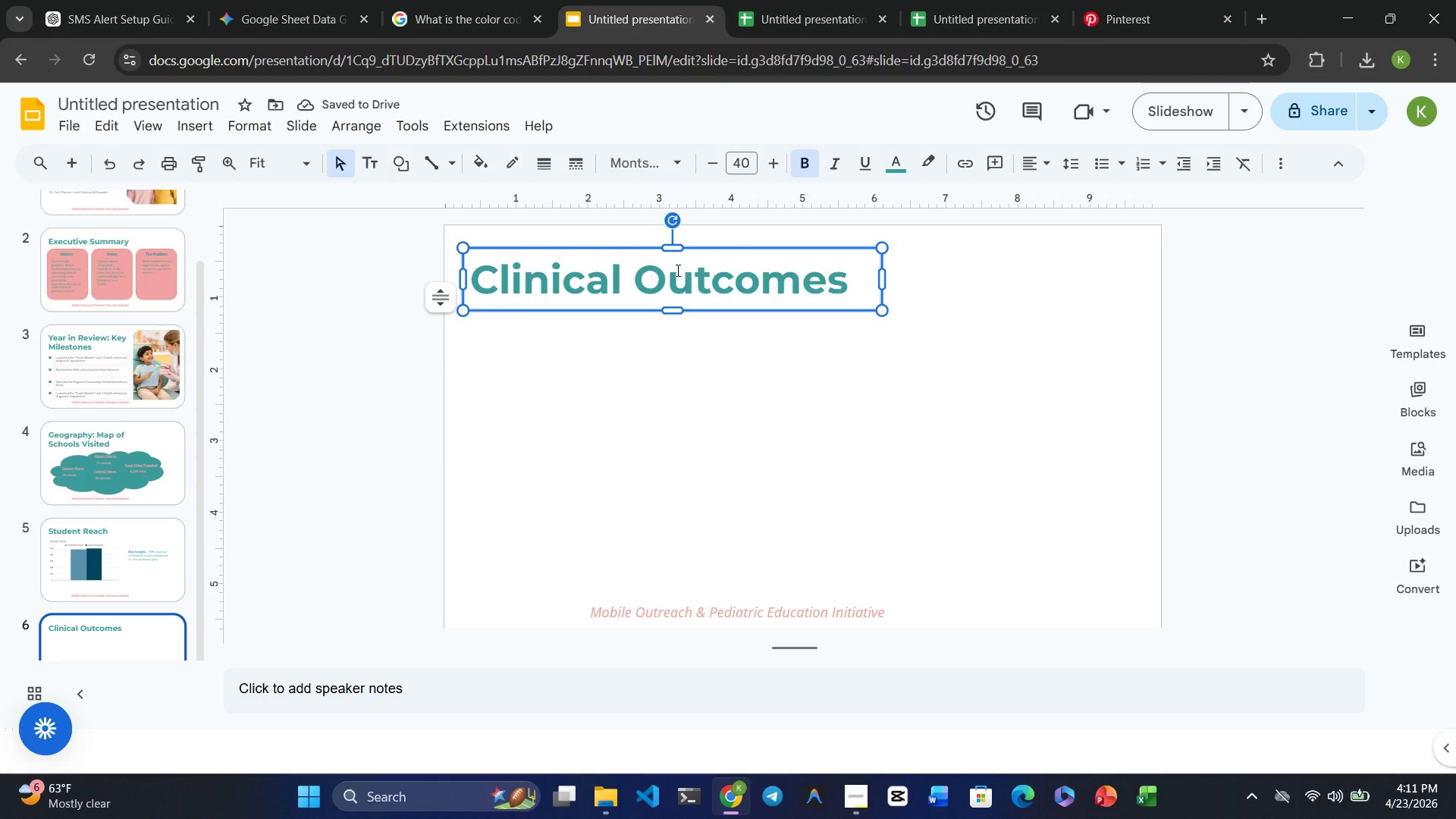 
double_click([668, 281])
 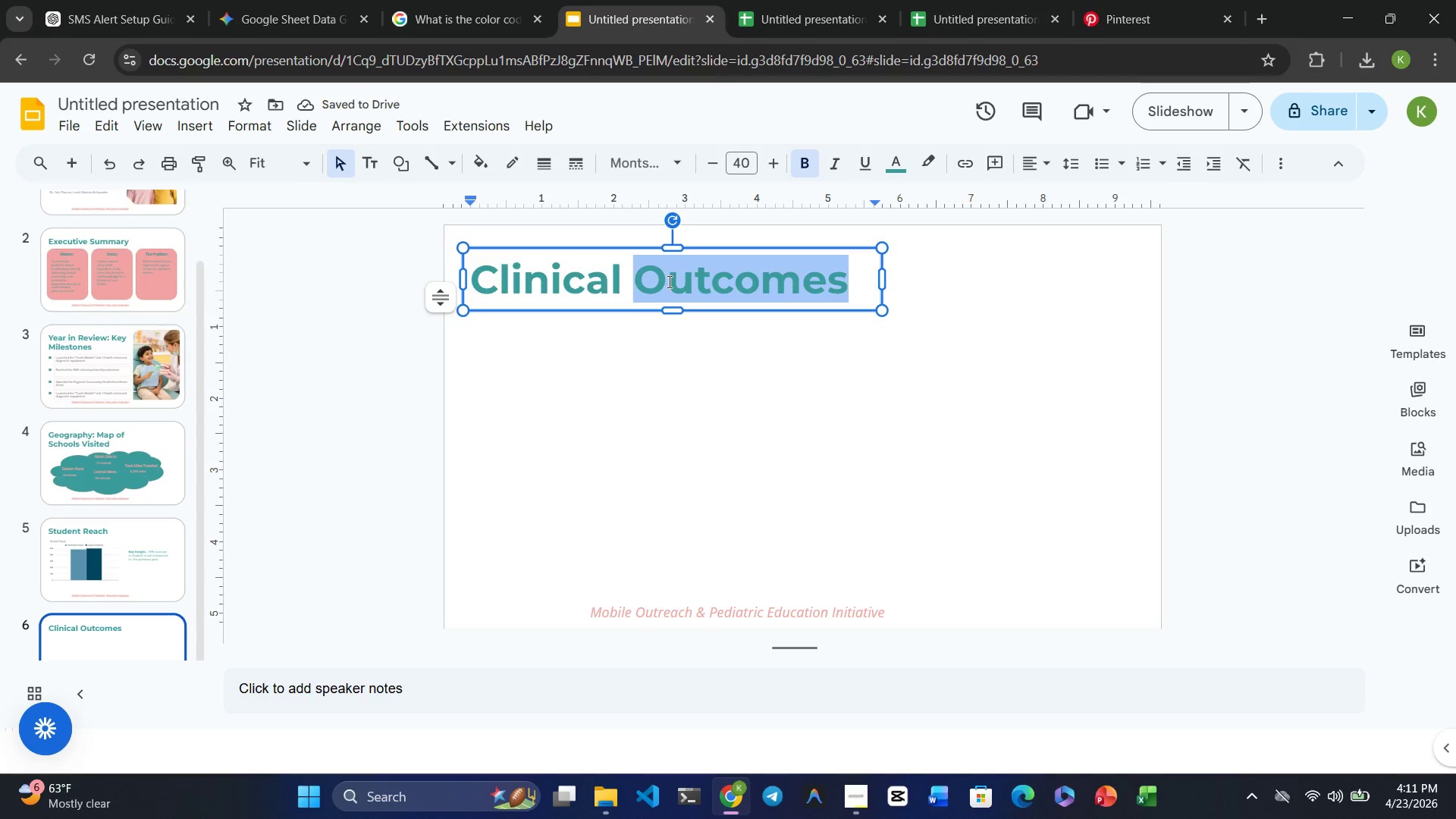 
triple_click([668, 281])
 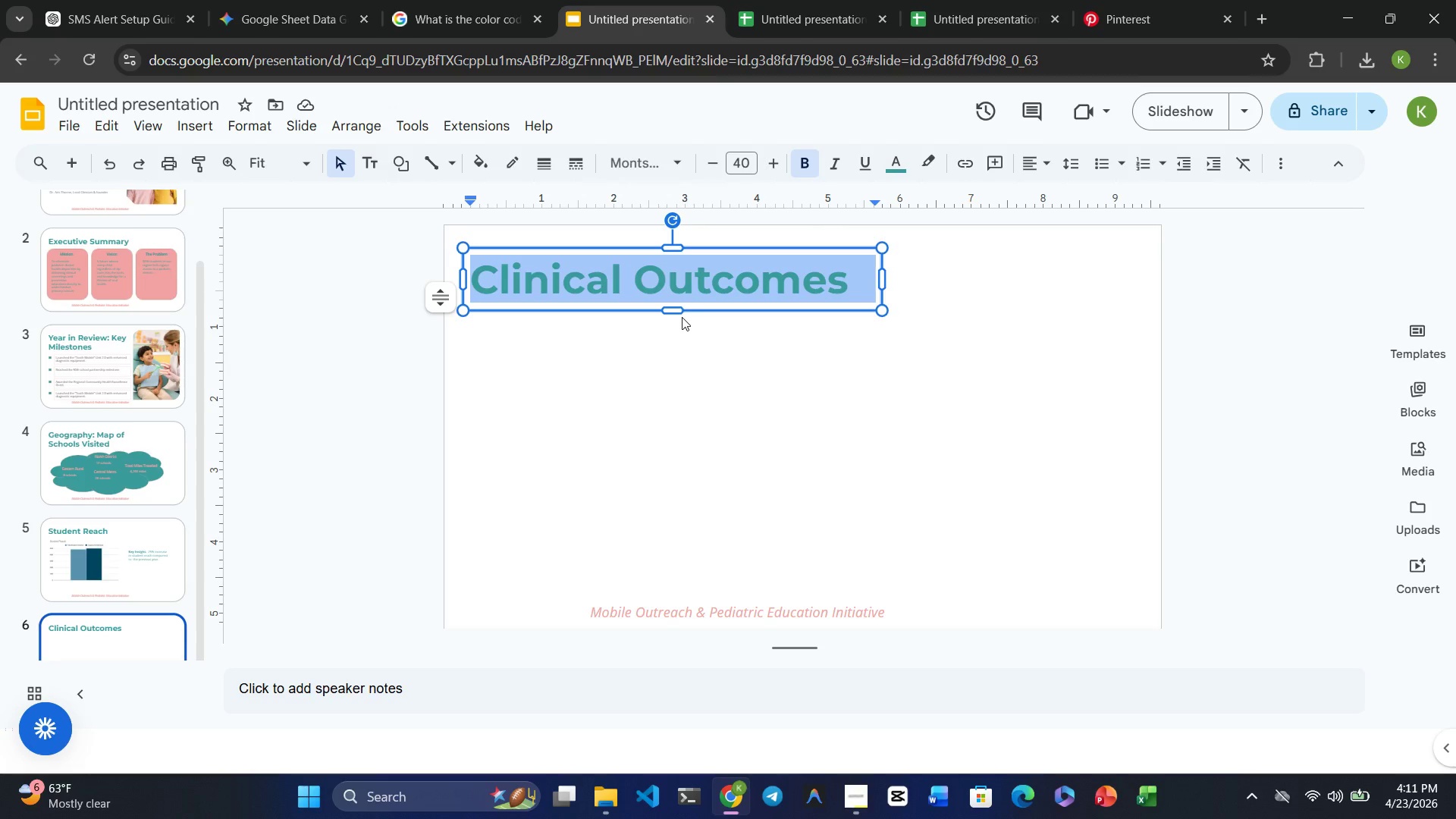 
left_click_drag(start_coordinate=[675, 312], to_coordinate=[675, 319])
 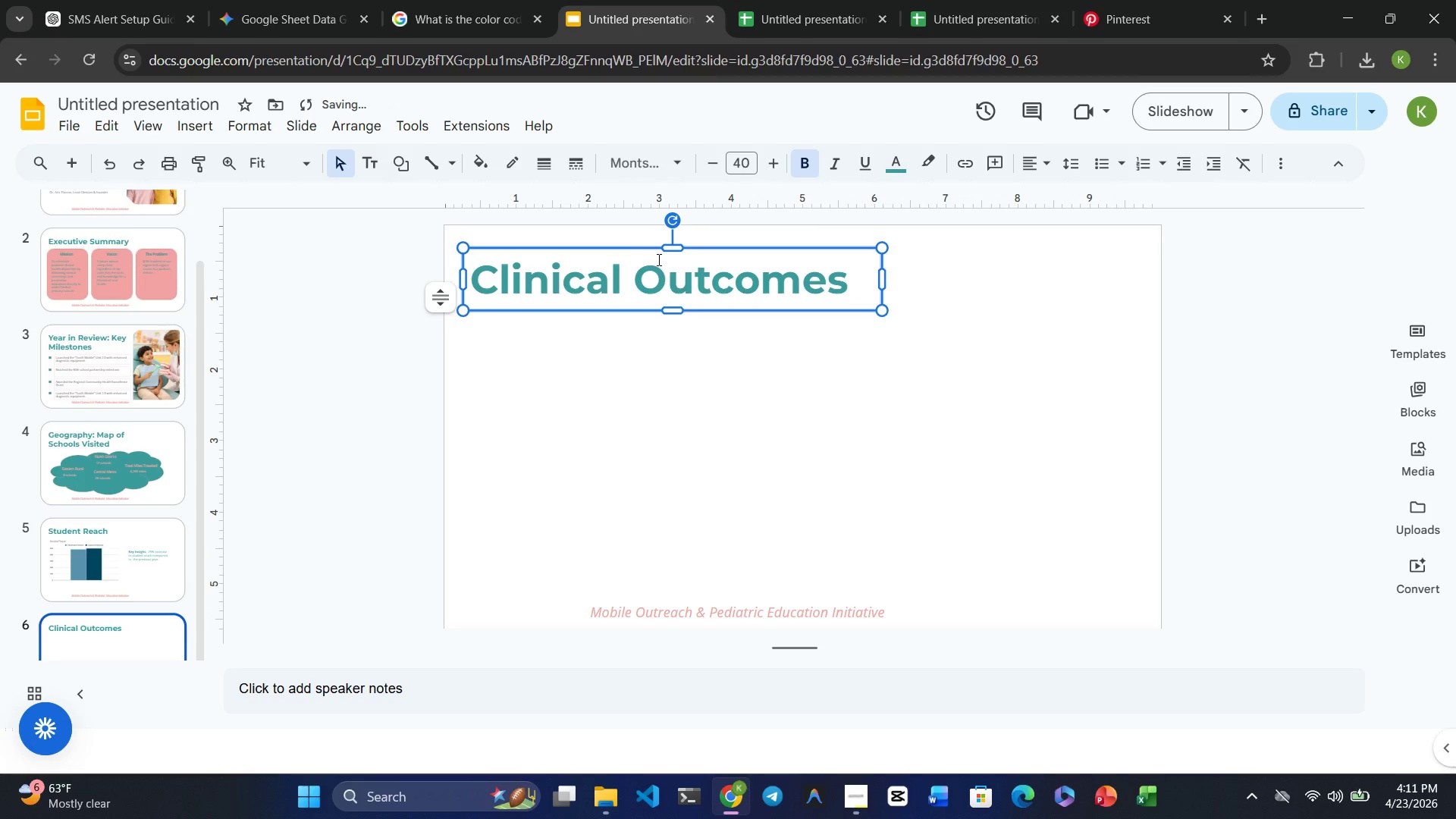 
left_click([669, 379])
 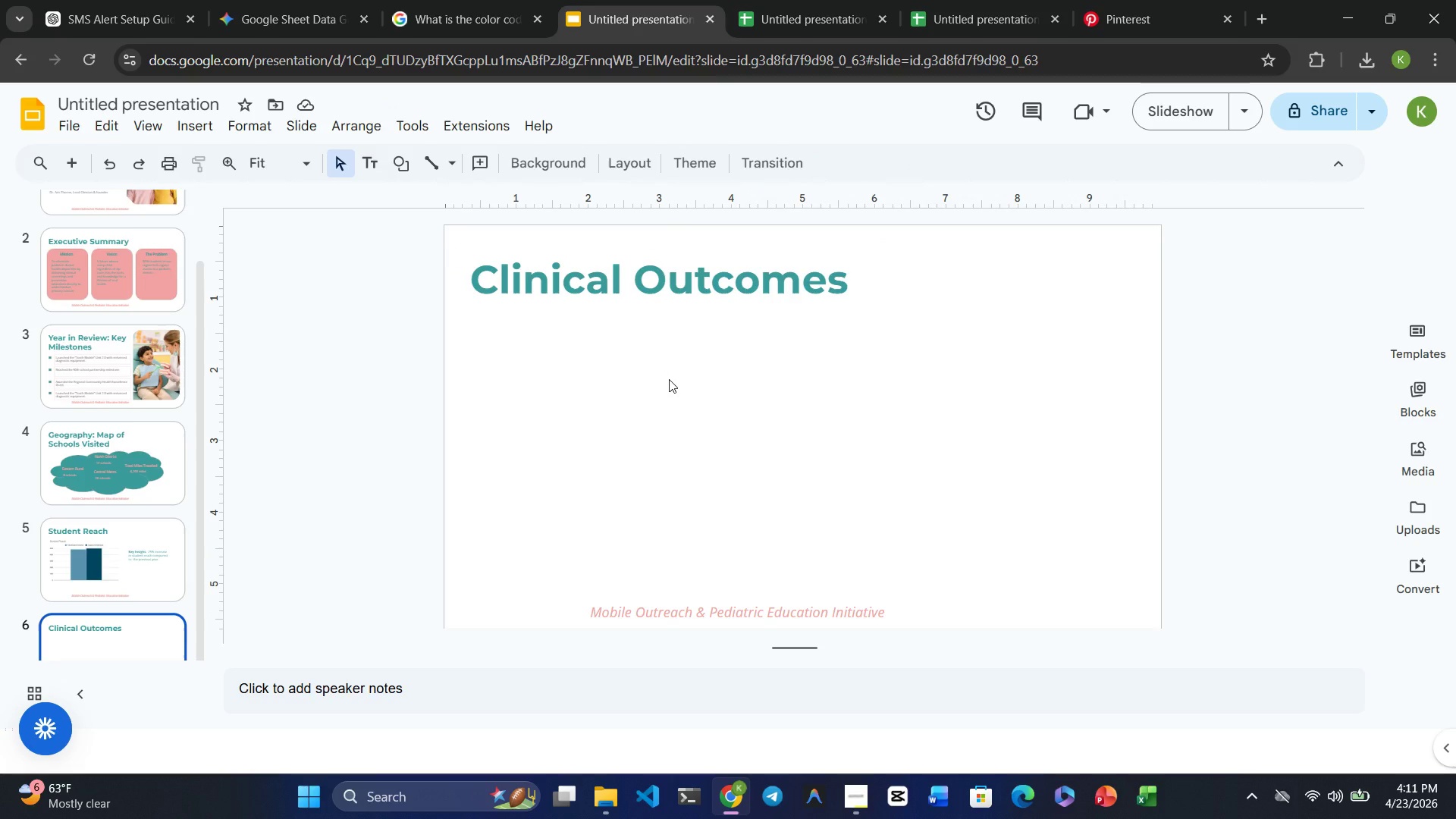 
wait(23.39)
 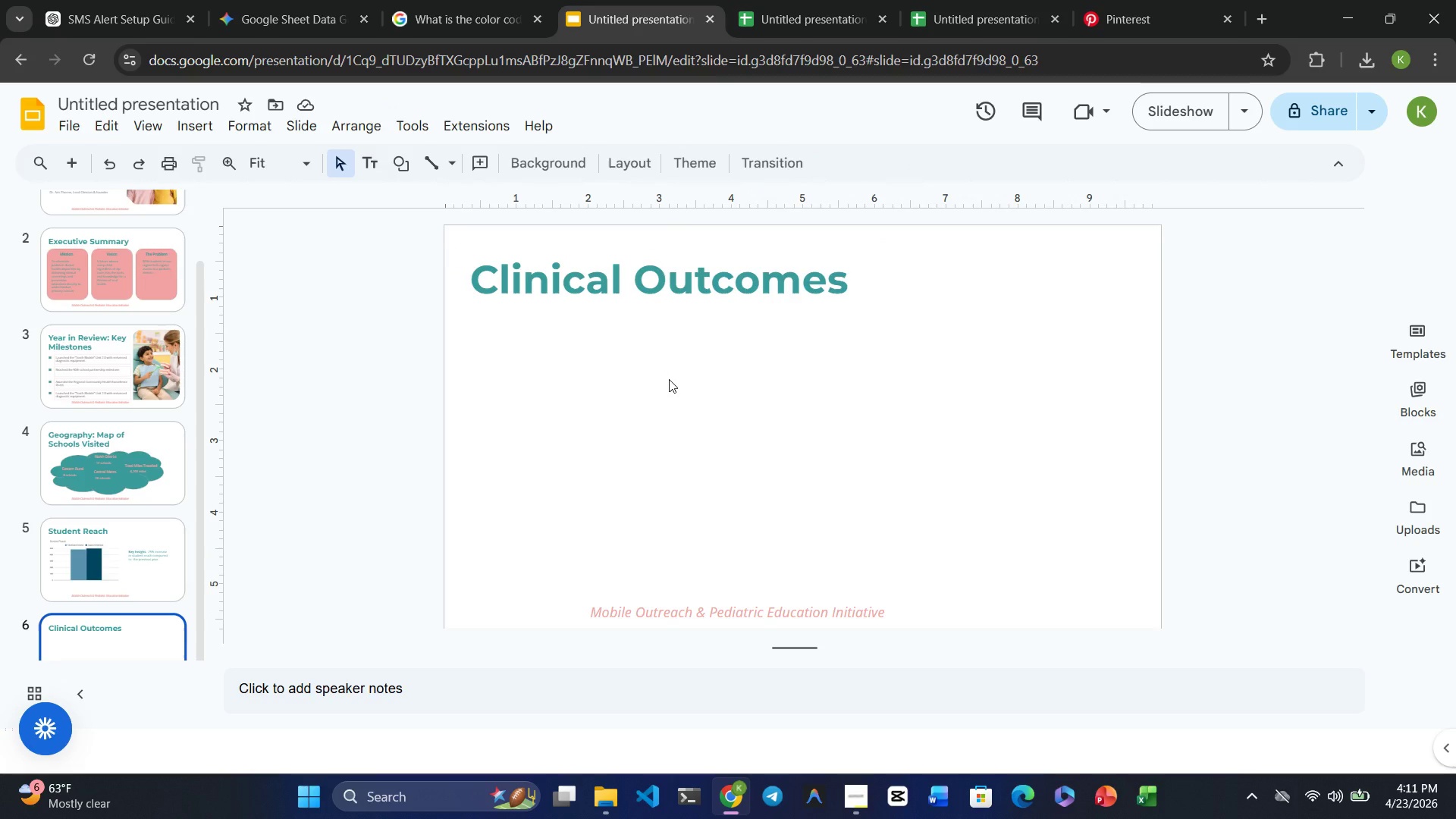 
left_click([209, 129])
 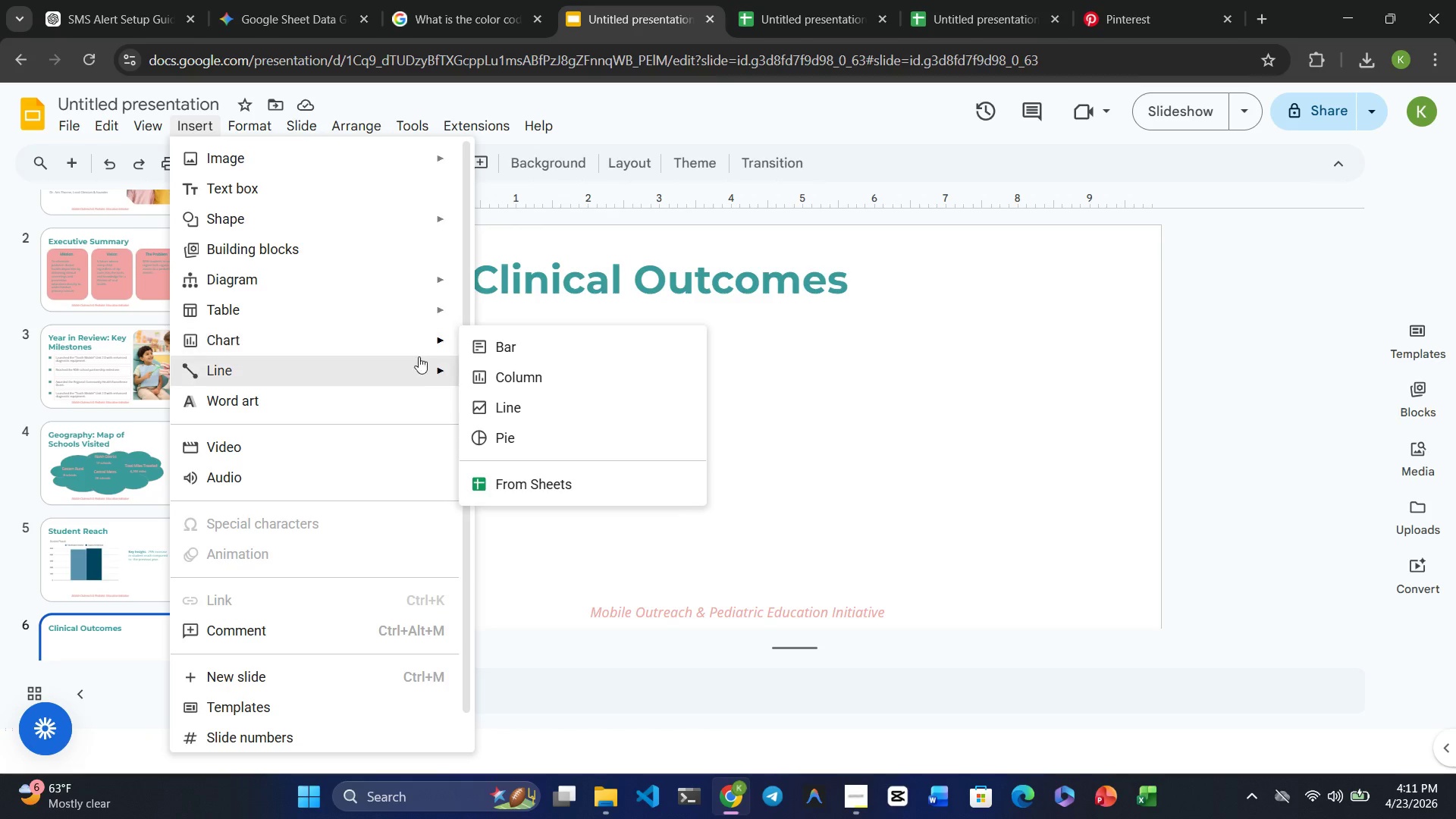 
left_click([513, 442])
 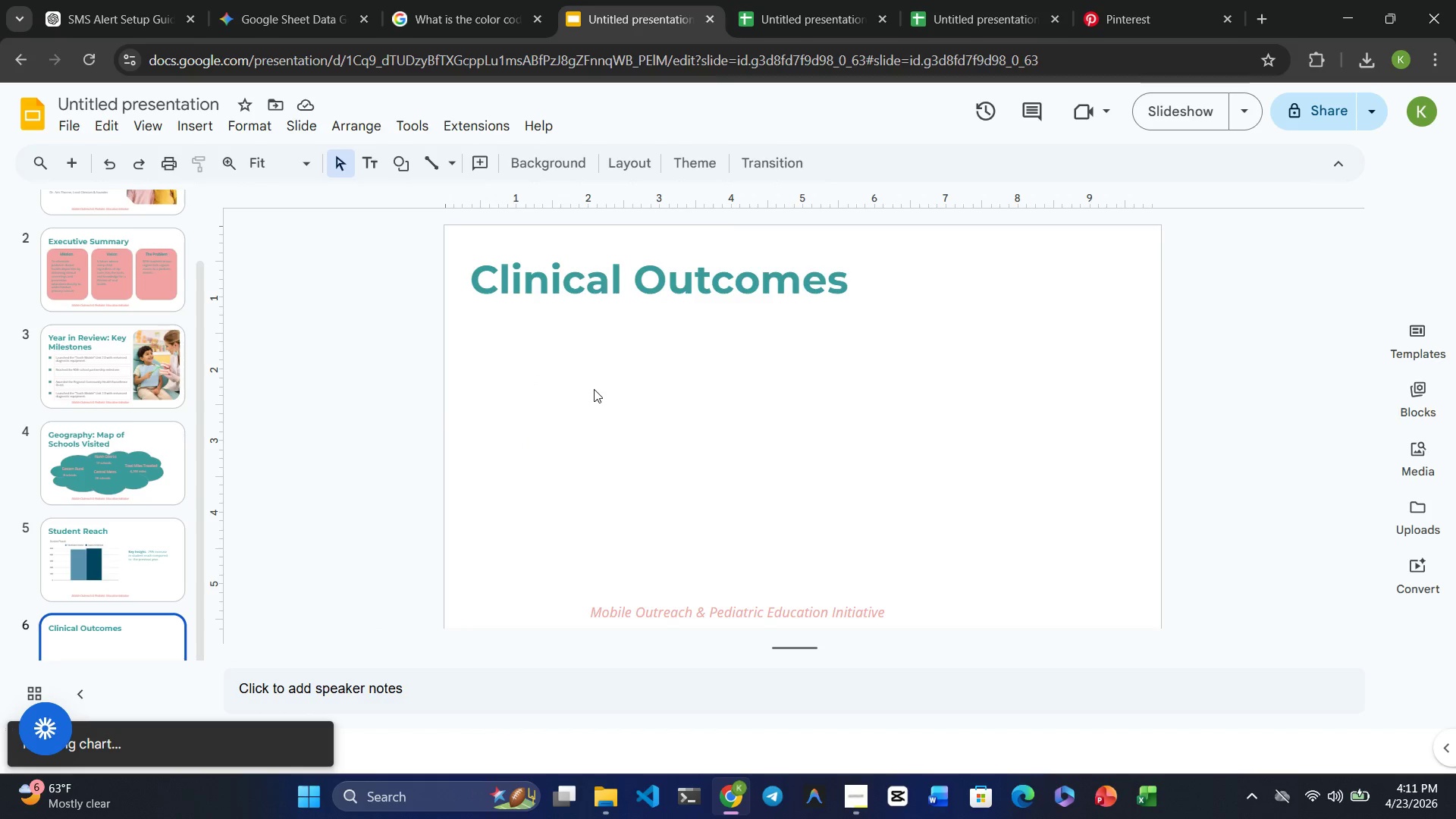 
left_click_drag(start_coordinate=[598, 381], to_coordinate=[832, 505])
 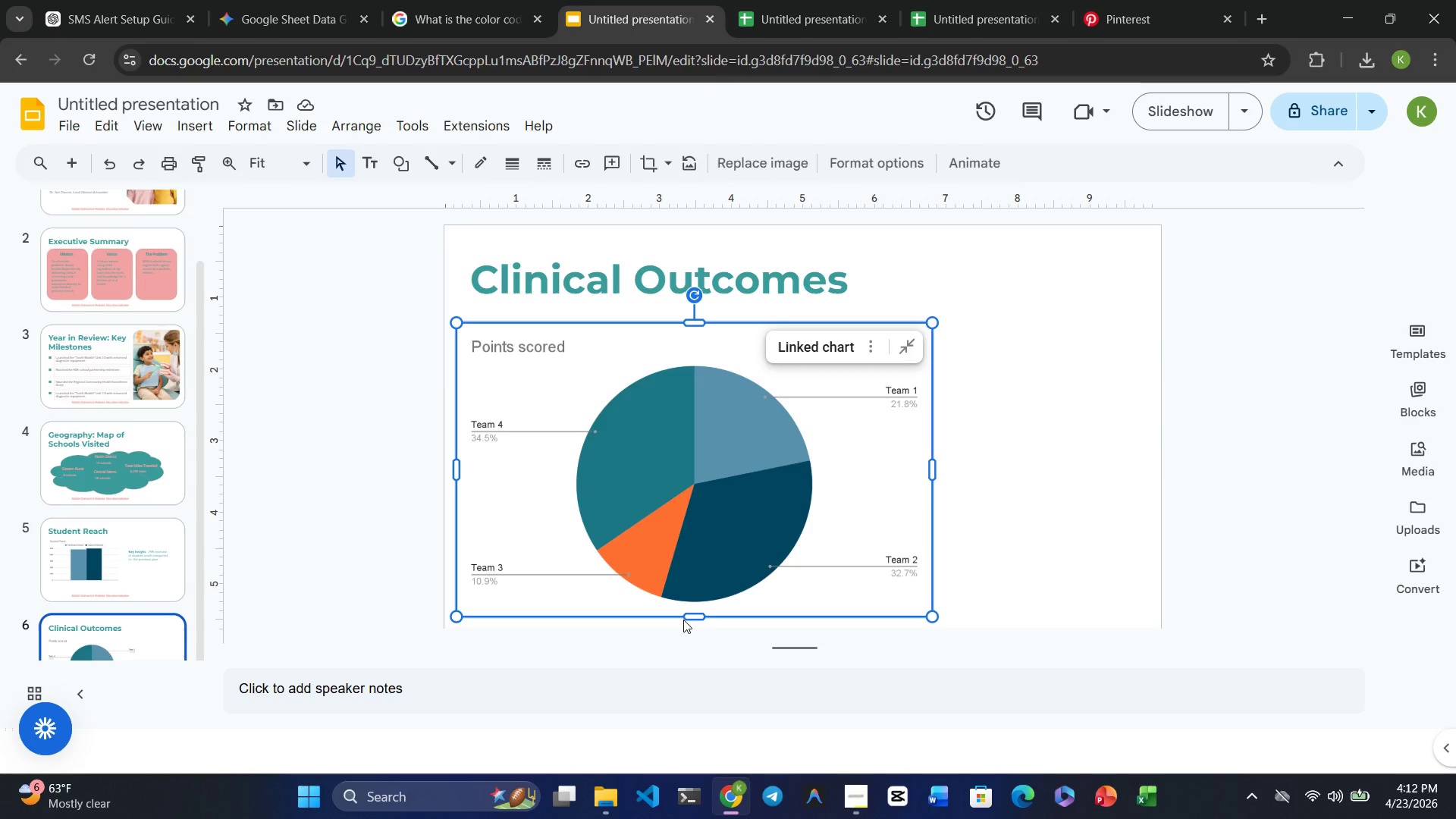 
wait(57.36)
 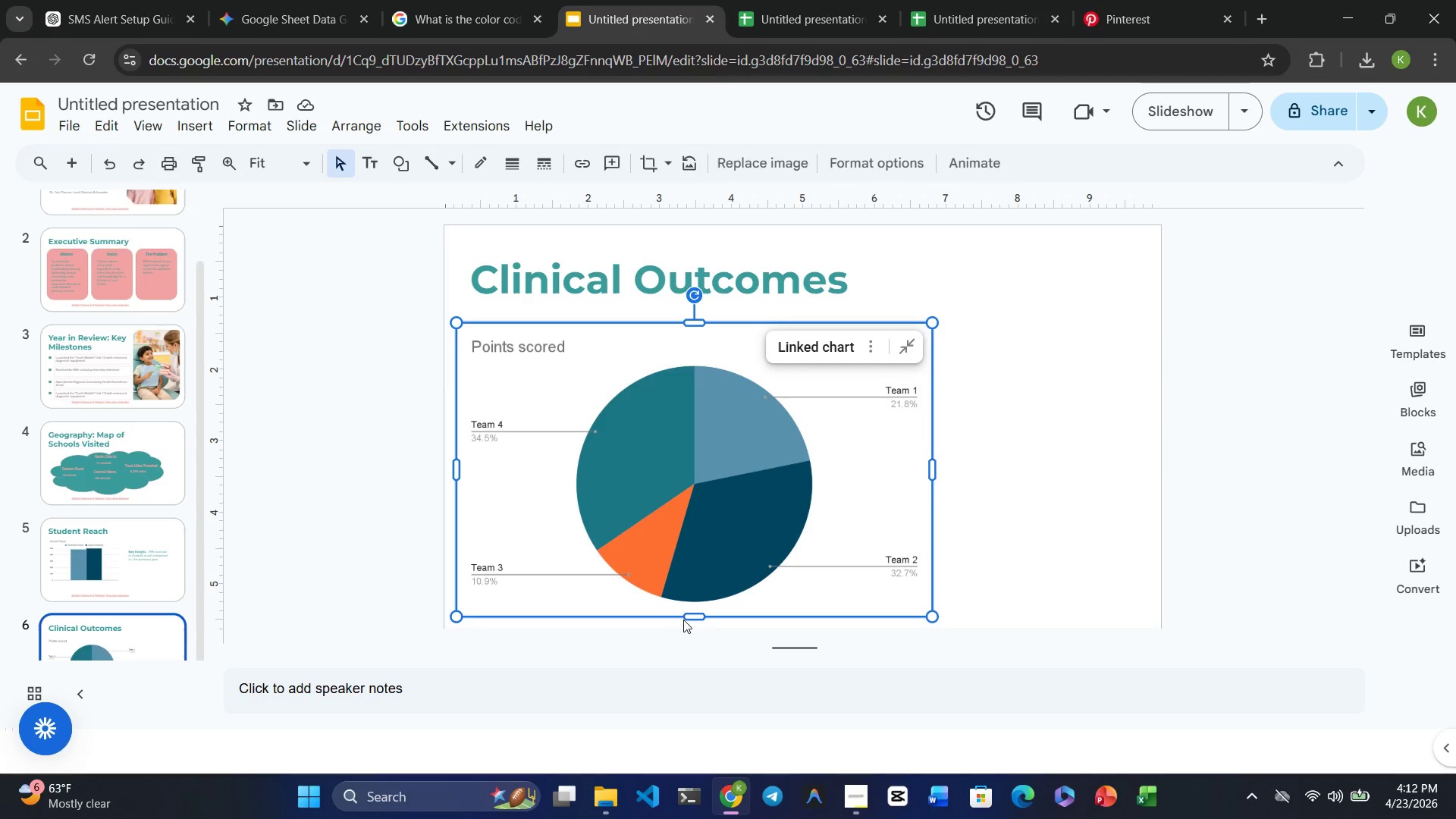 
left_click([529, 352])
 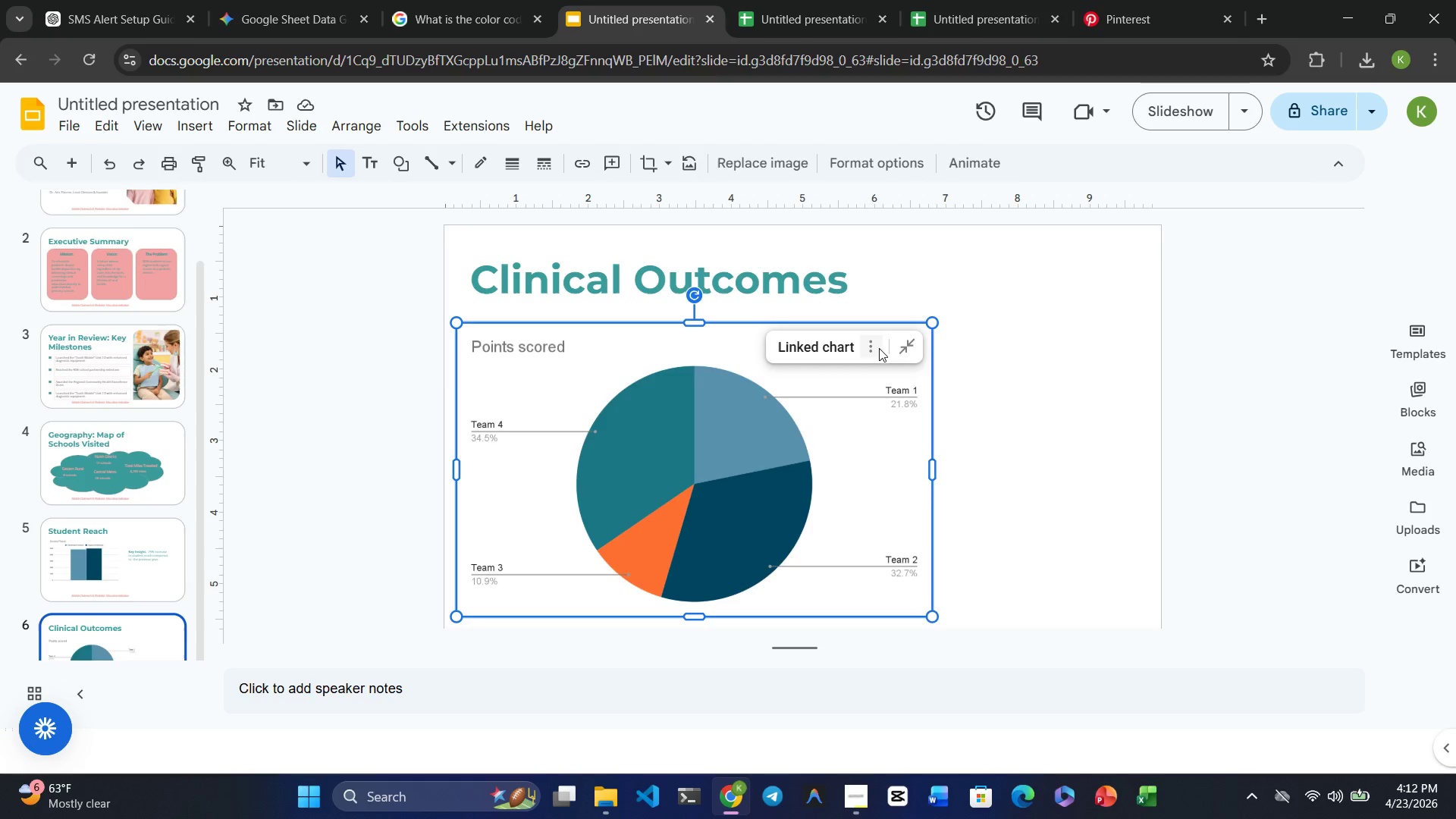 
left_click([865, 348])
 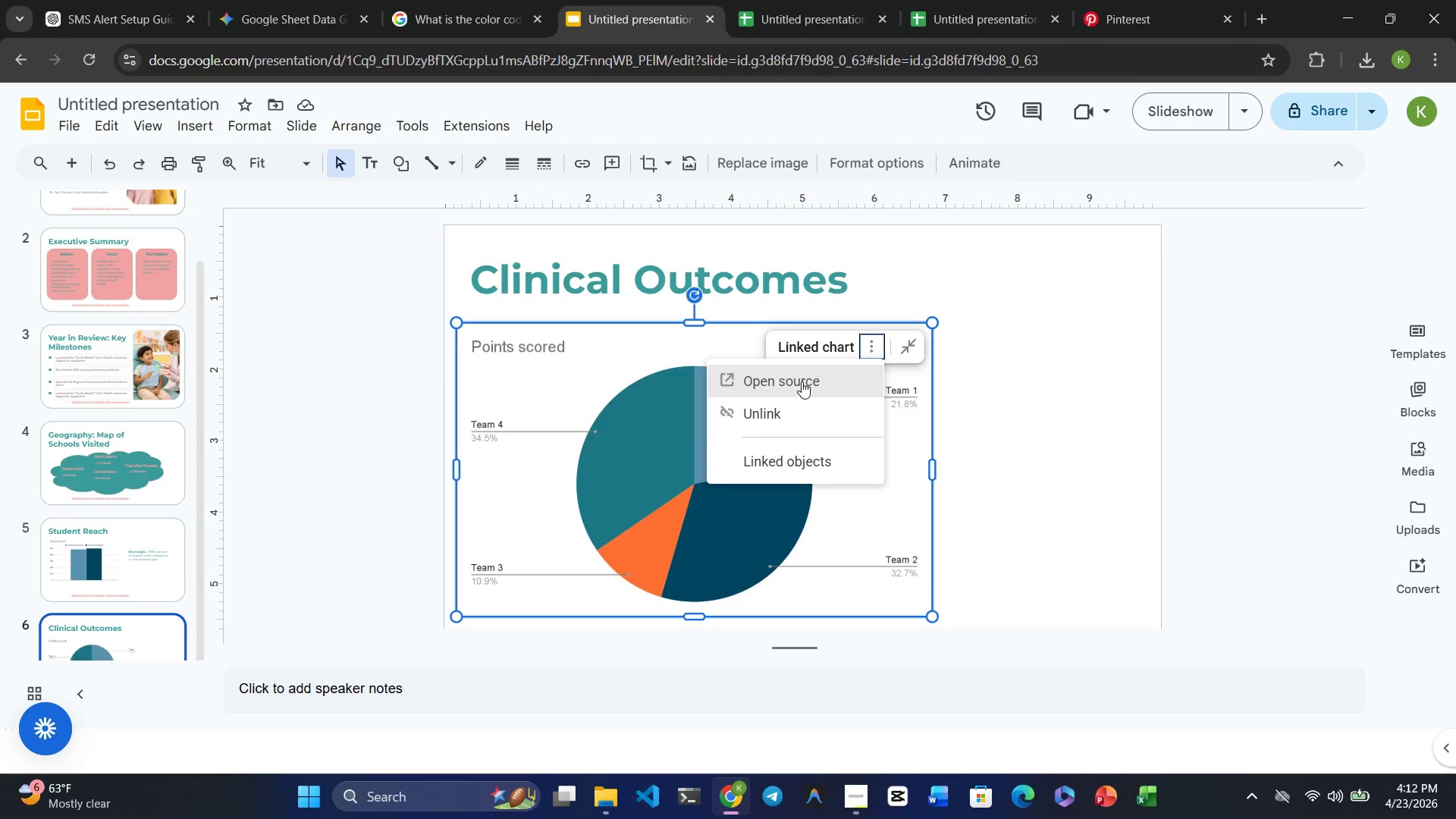 
left_click([802, 381])
 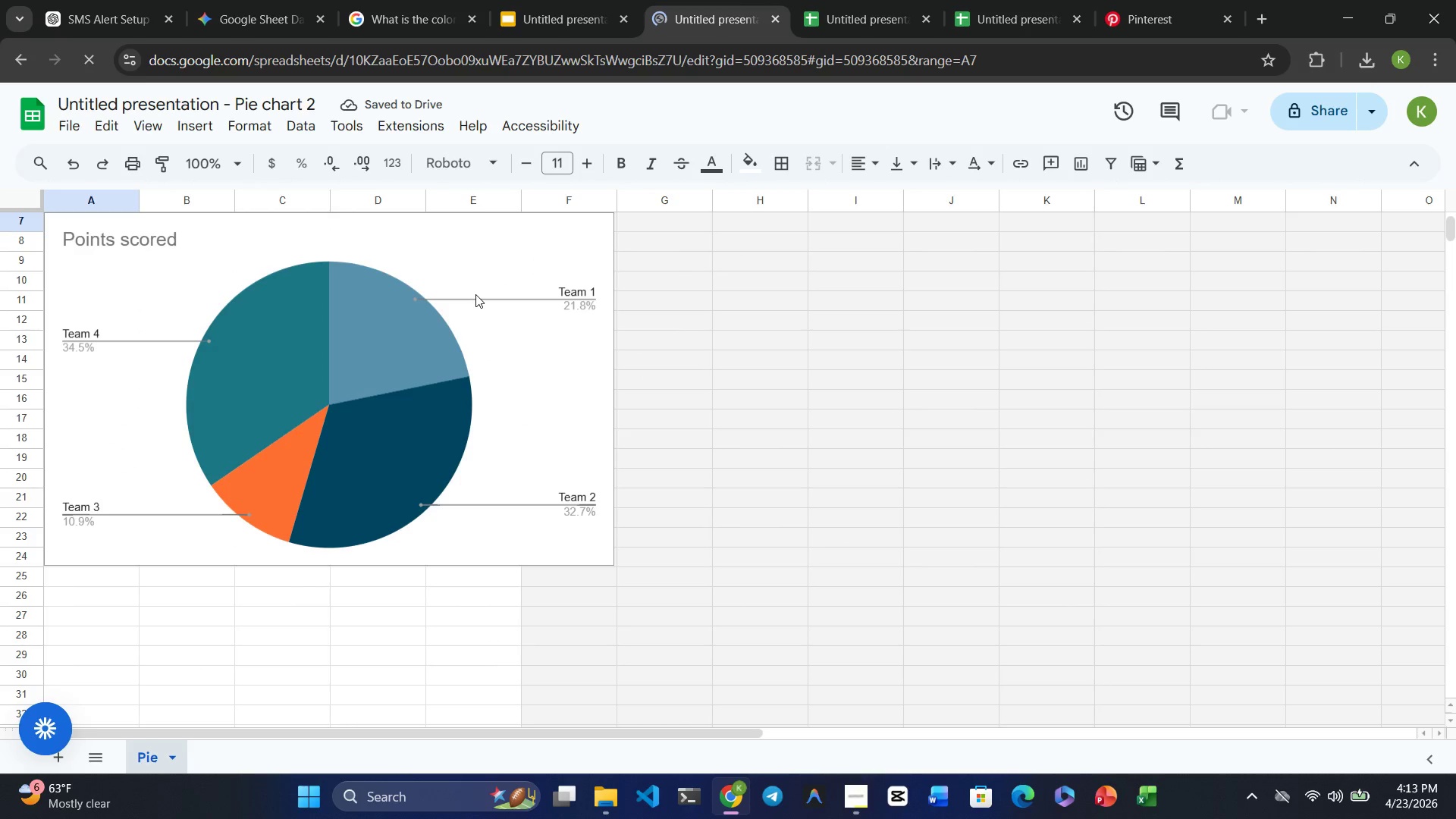 
double_click([133, 236])
 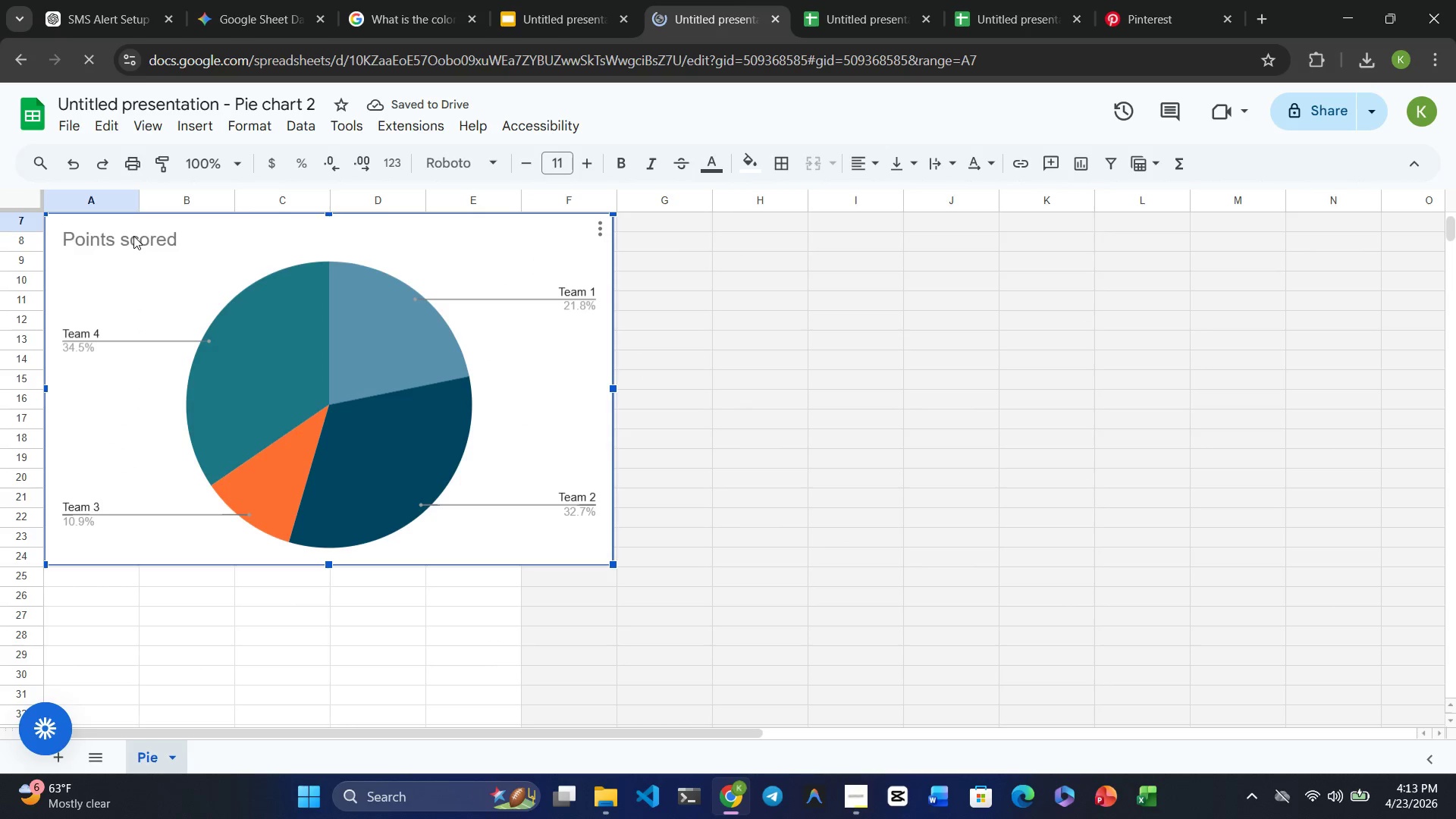 
triple_click([133, 236])
 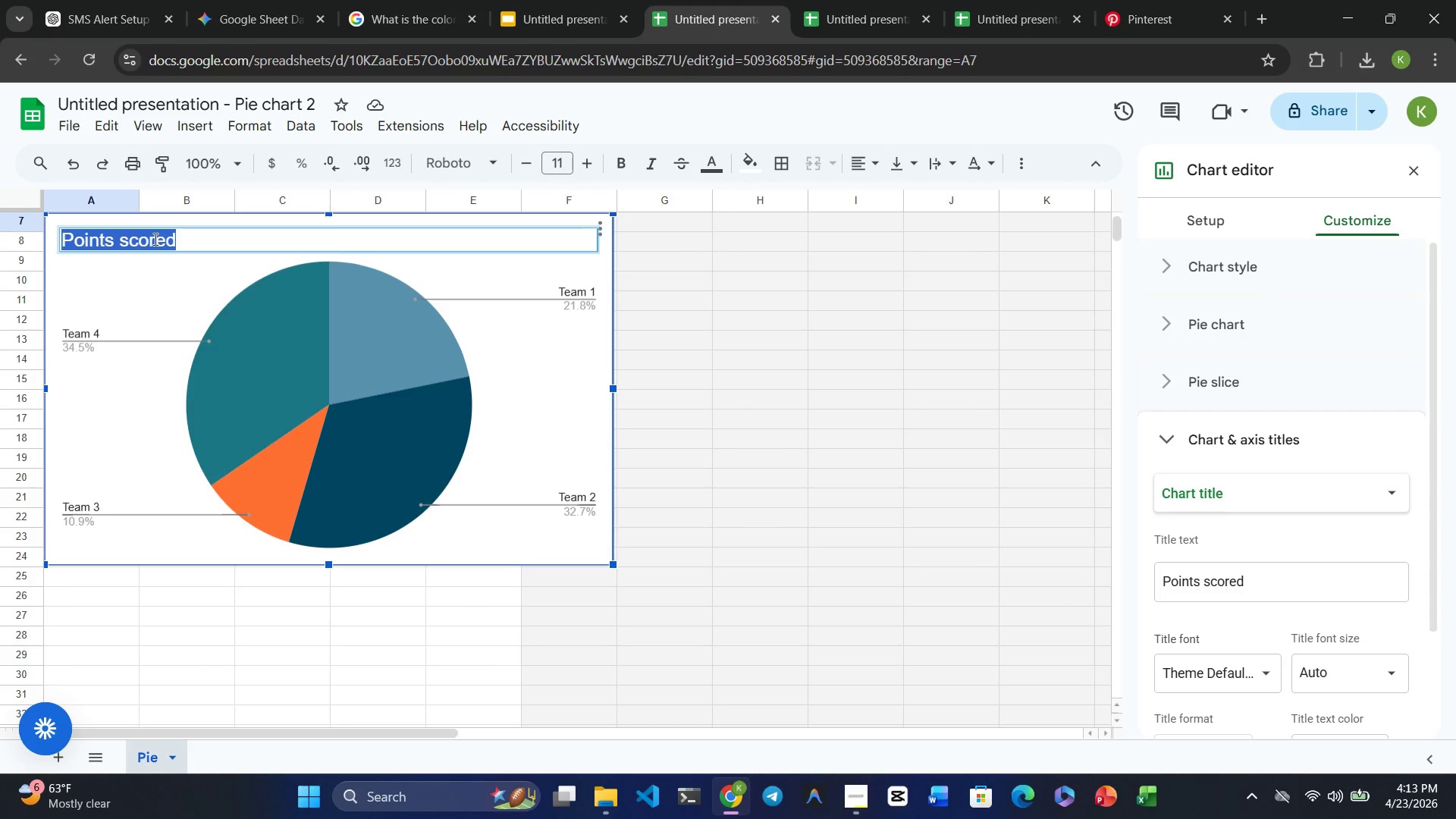 
type(Stidents )
key(Backspace)
key(Backspace)
key(Backspace)
key(Backspace)
key(Backspace)
key(Backspace)
key(Backspace)
type(udena )
key(Backspace)
key(Backspace)
type(s Scr)
 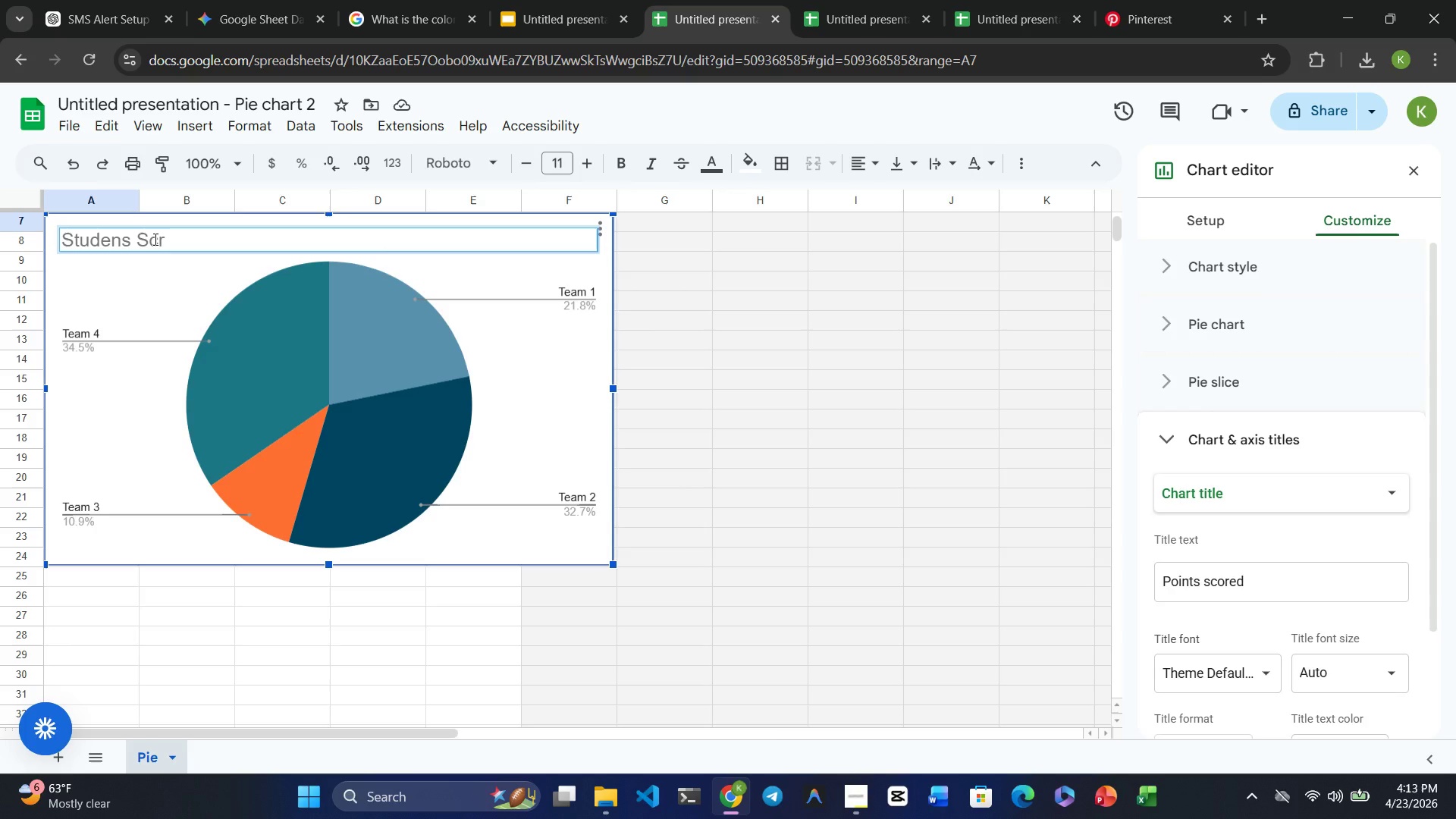 
type(eened)
 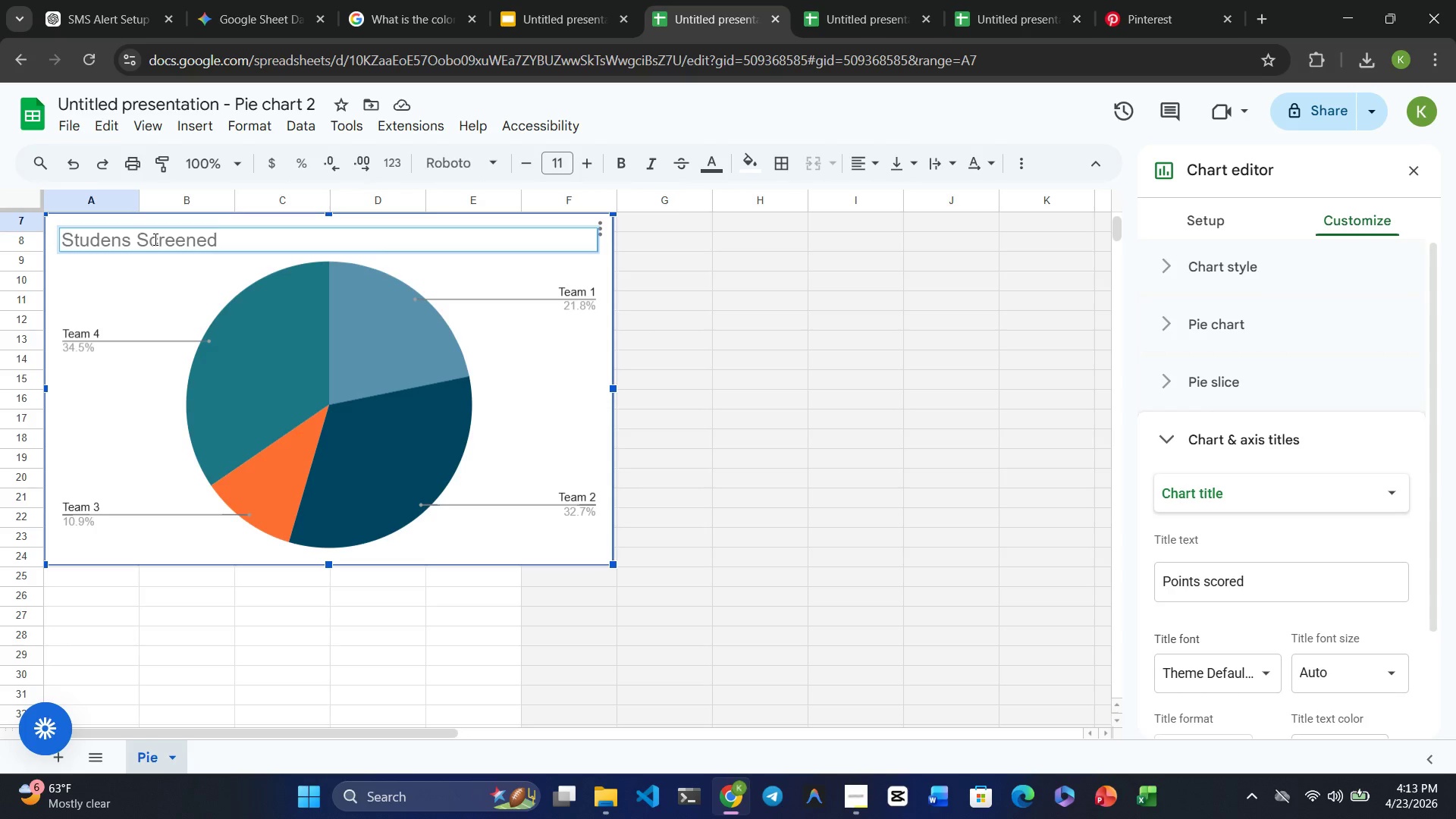 
wait(15.17)
 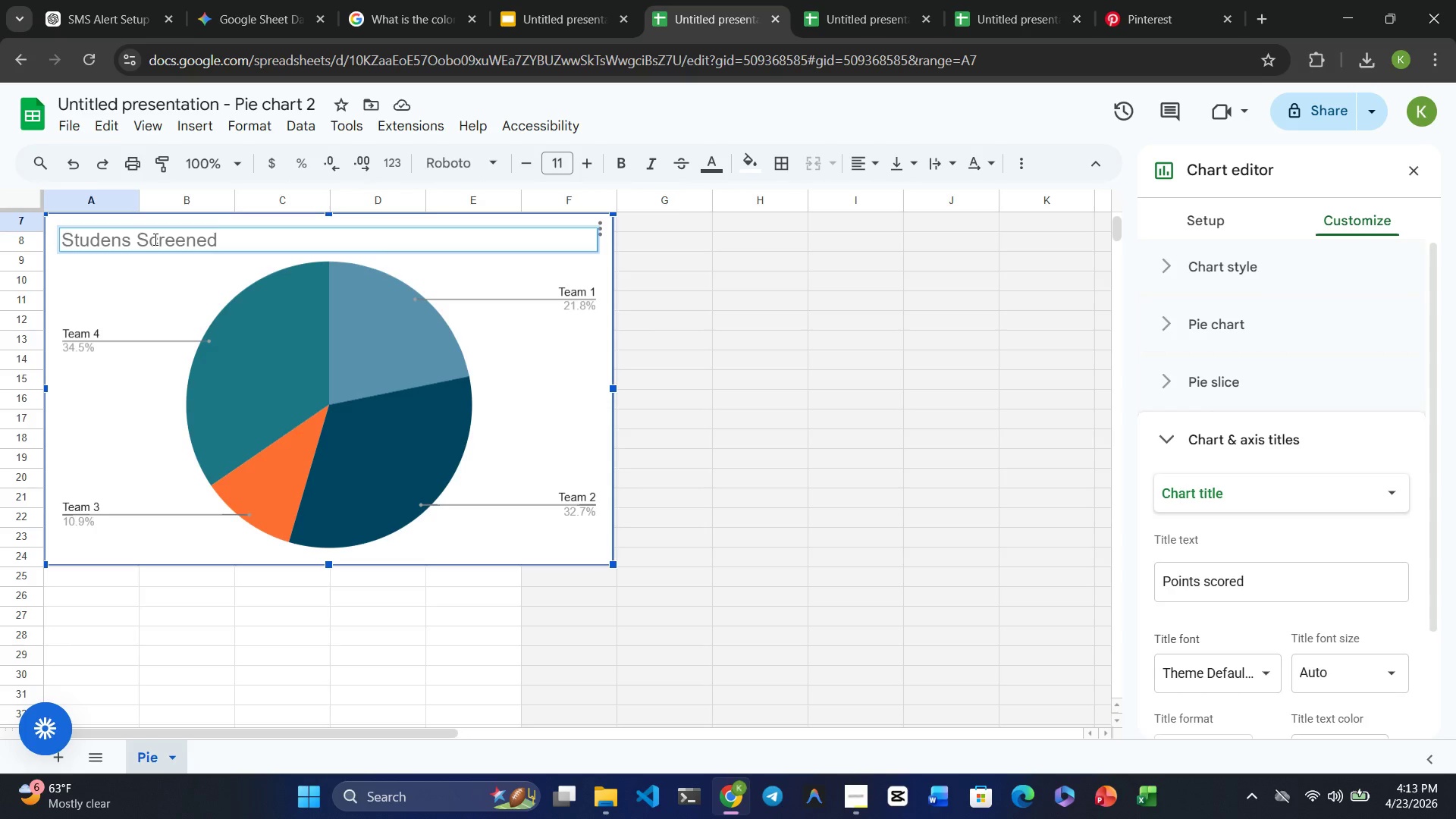 
left_click([252, 490])
 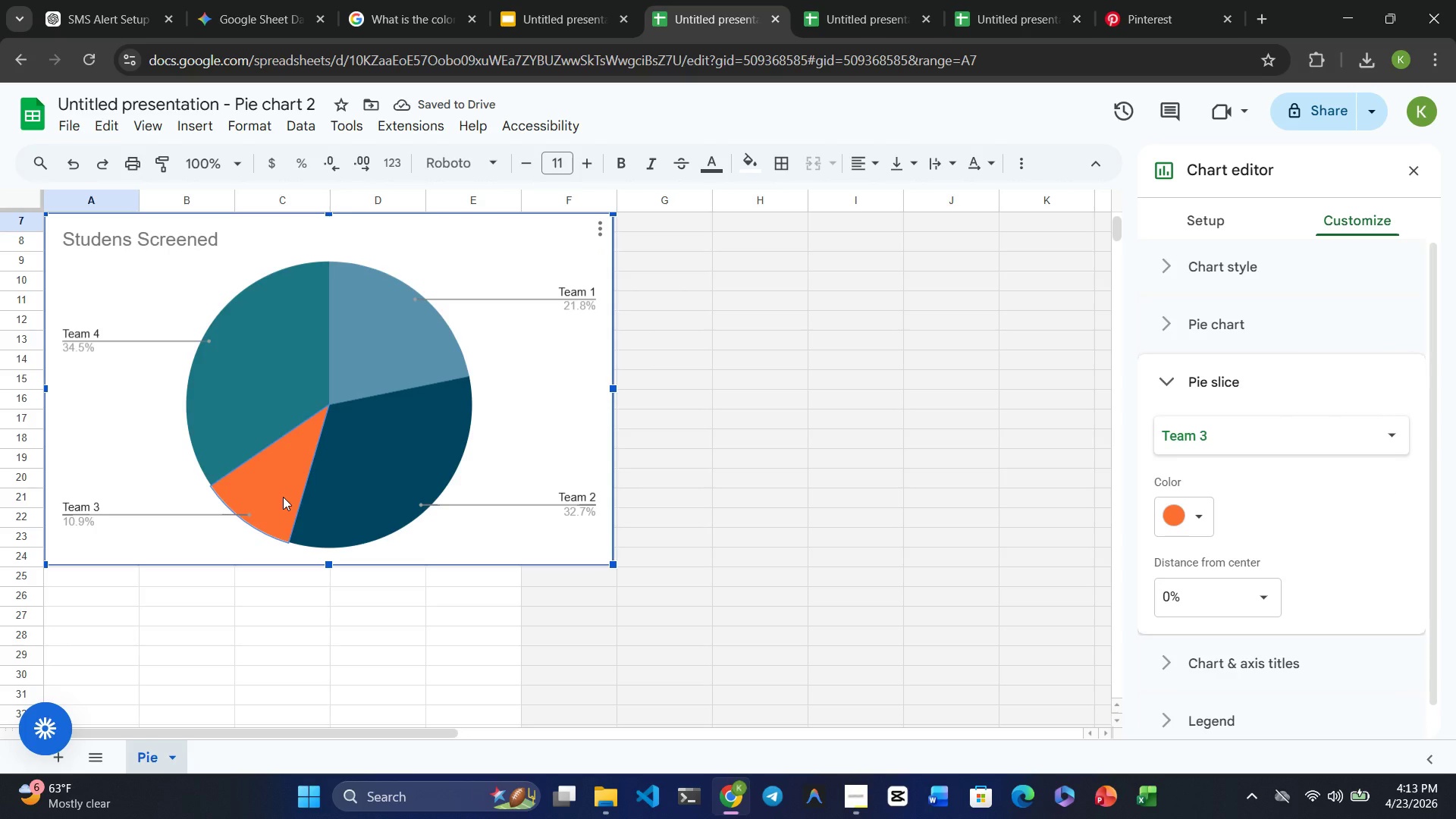 
right_click([283, 497])
 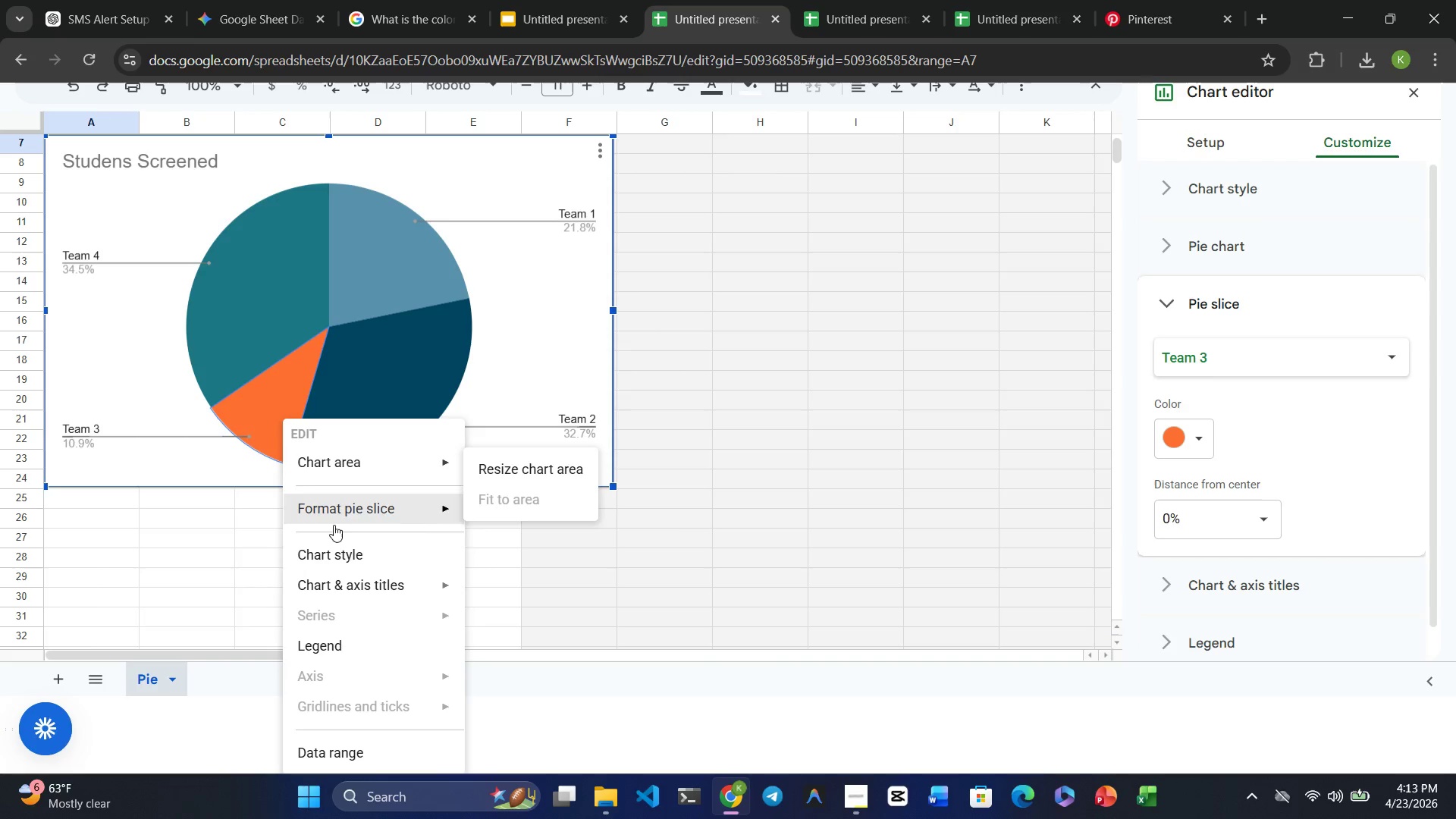 
wait(9.36)
 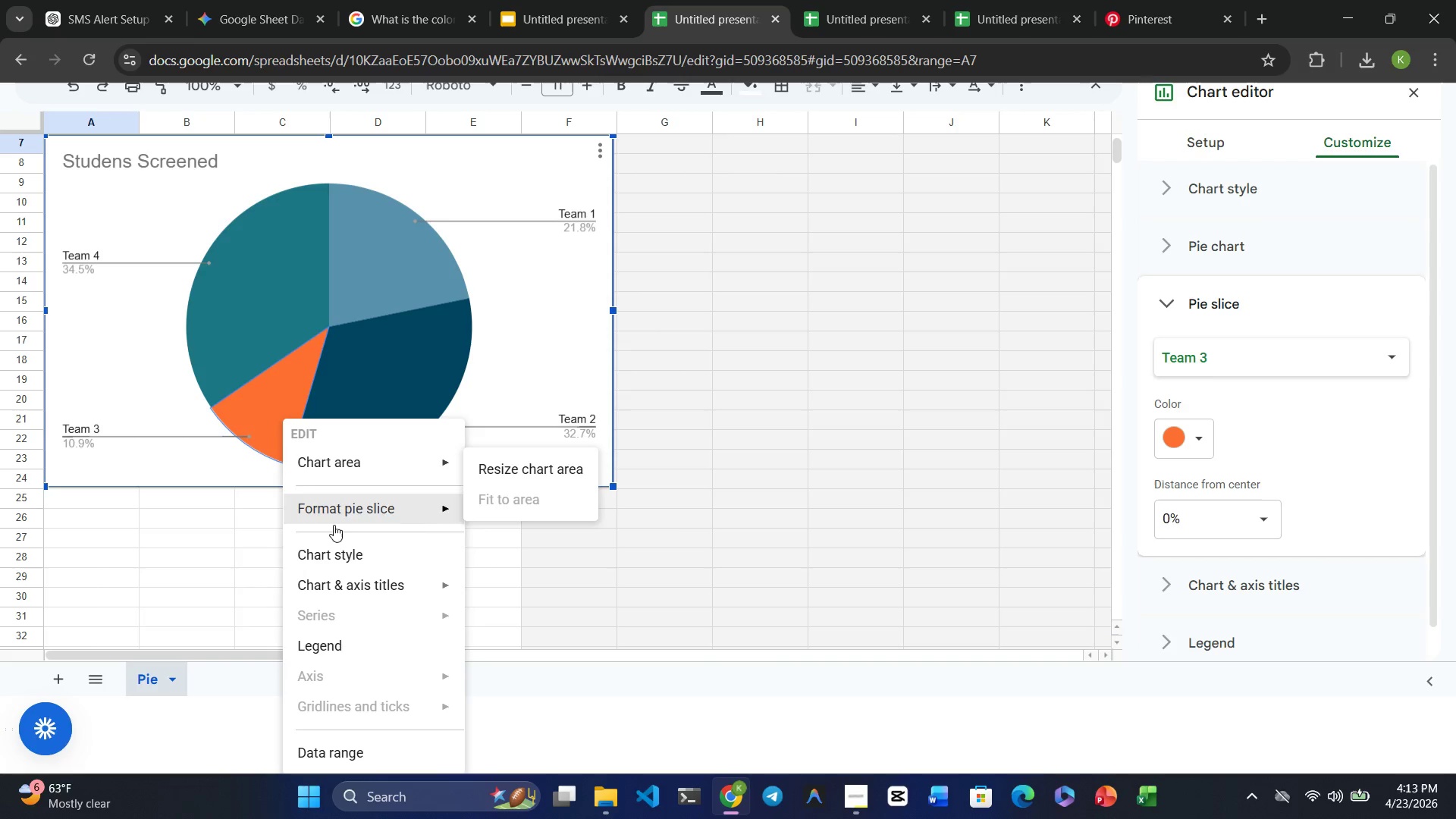 
left_click([1297, 447])
 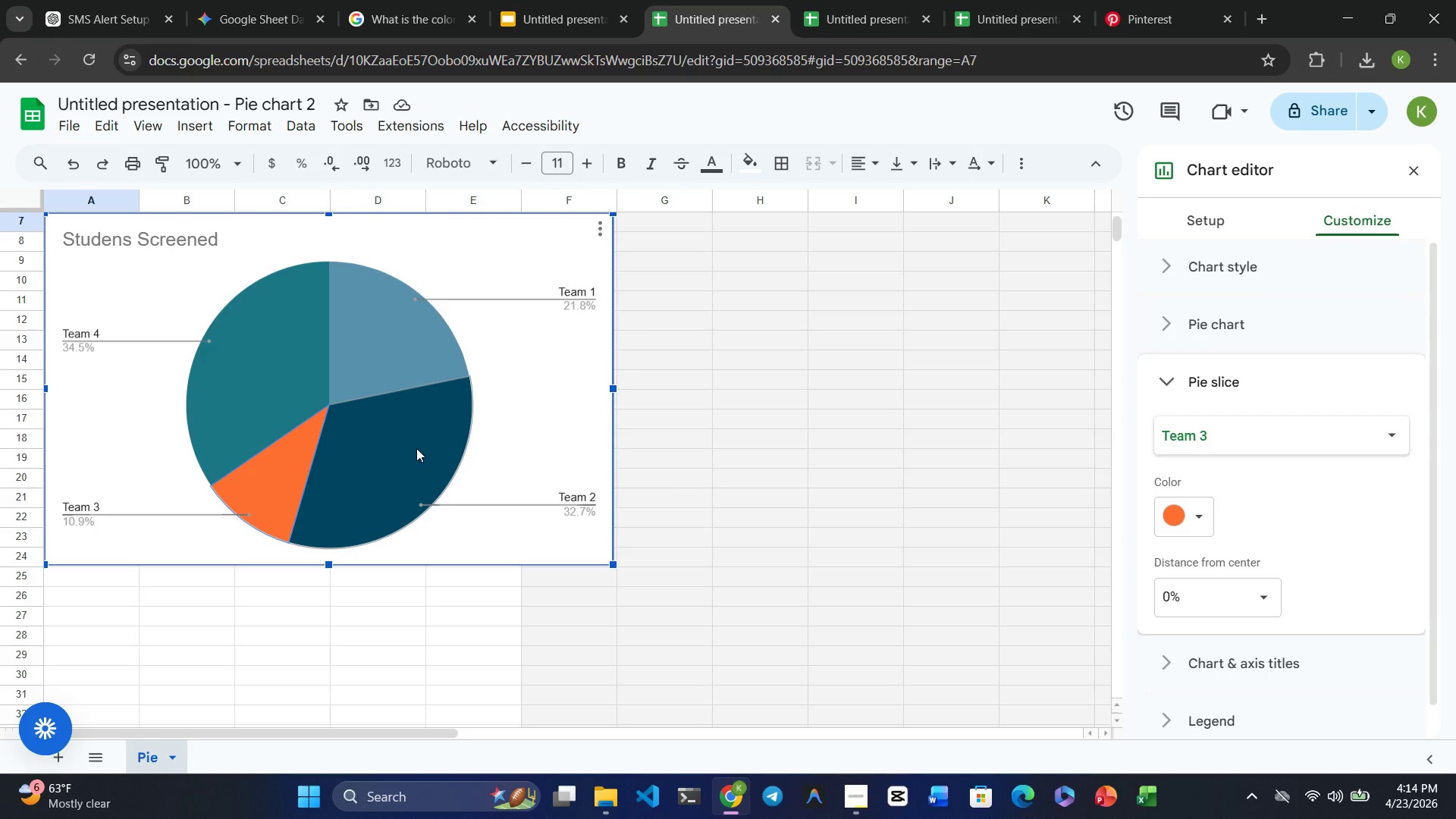 
wait(34.31)
 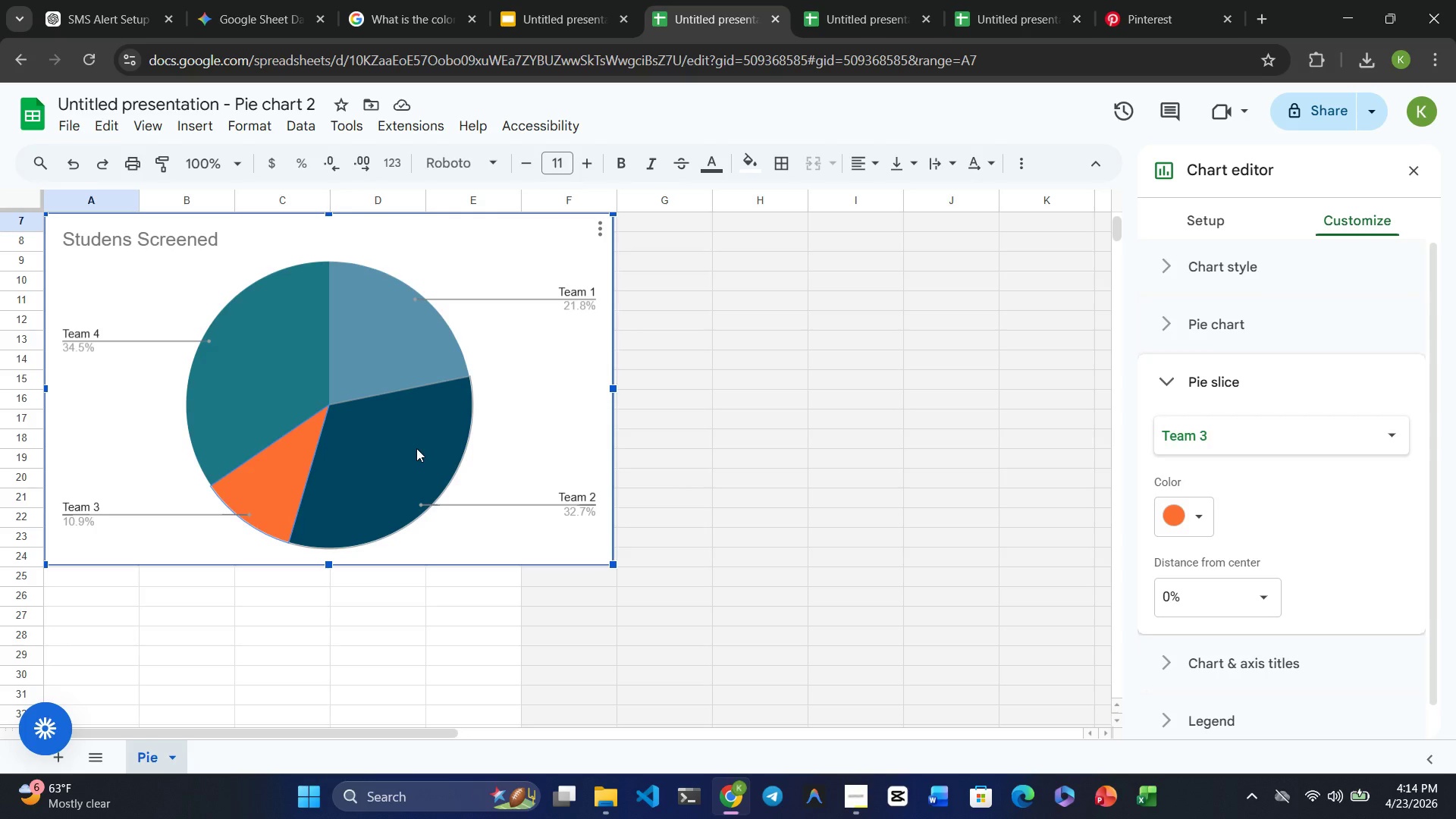 
double_click([281, 444])
 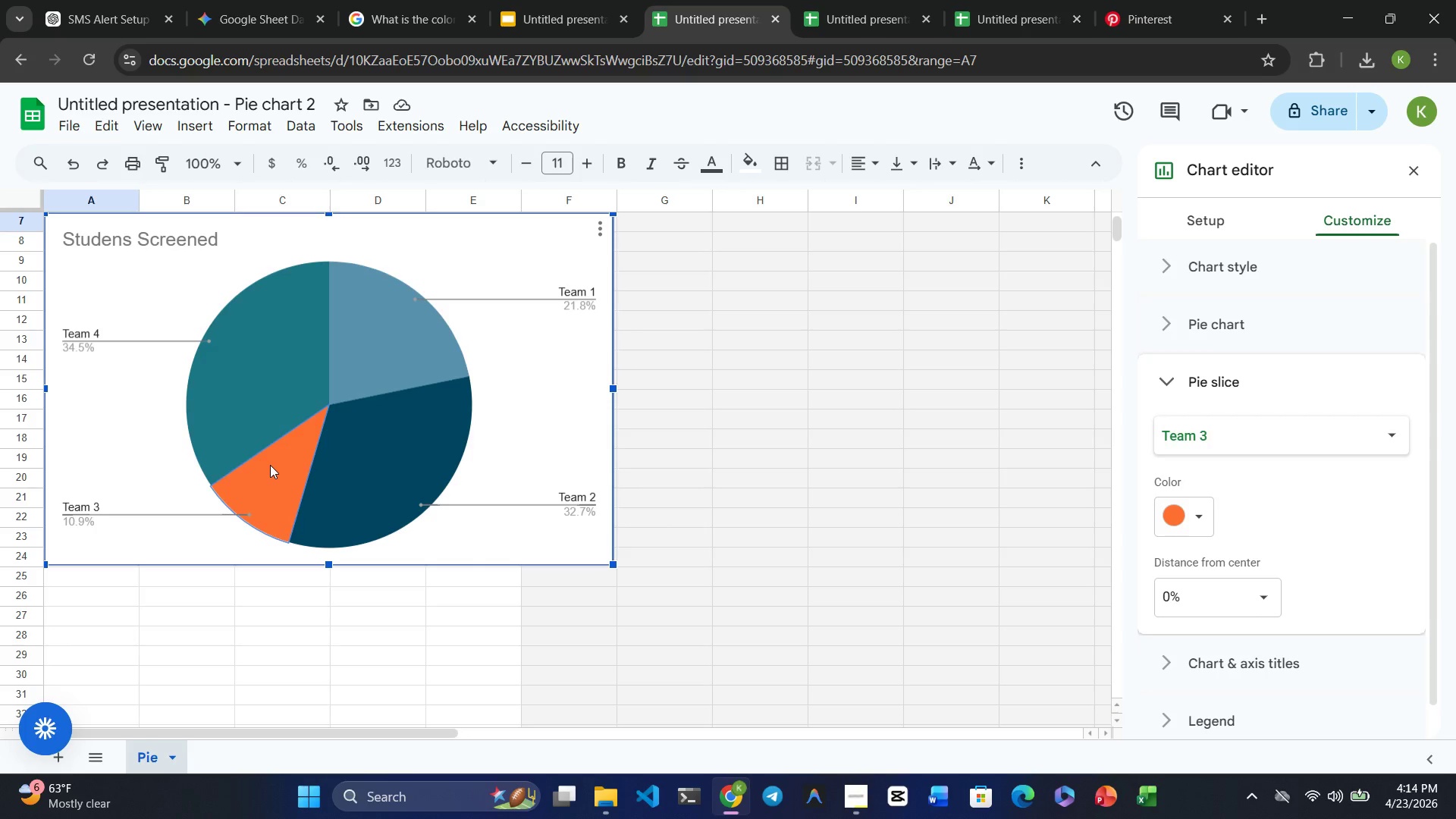 
double_click([270, 465])
 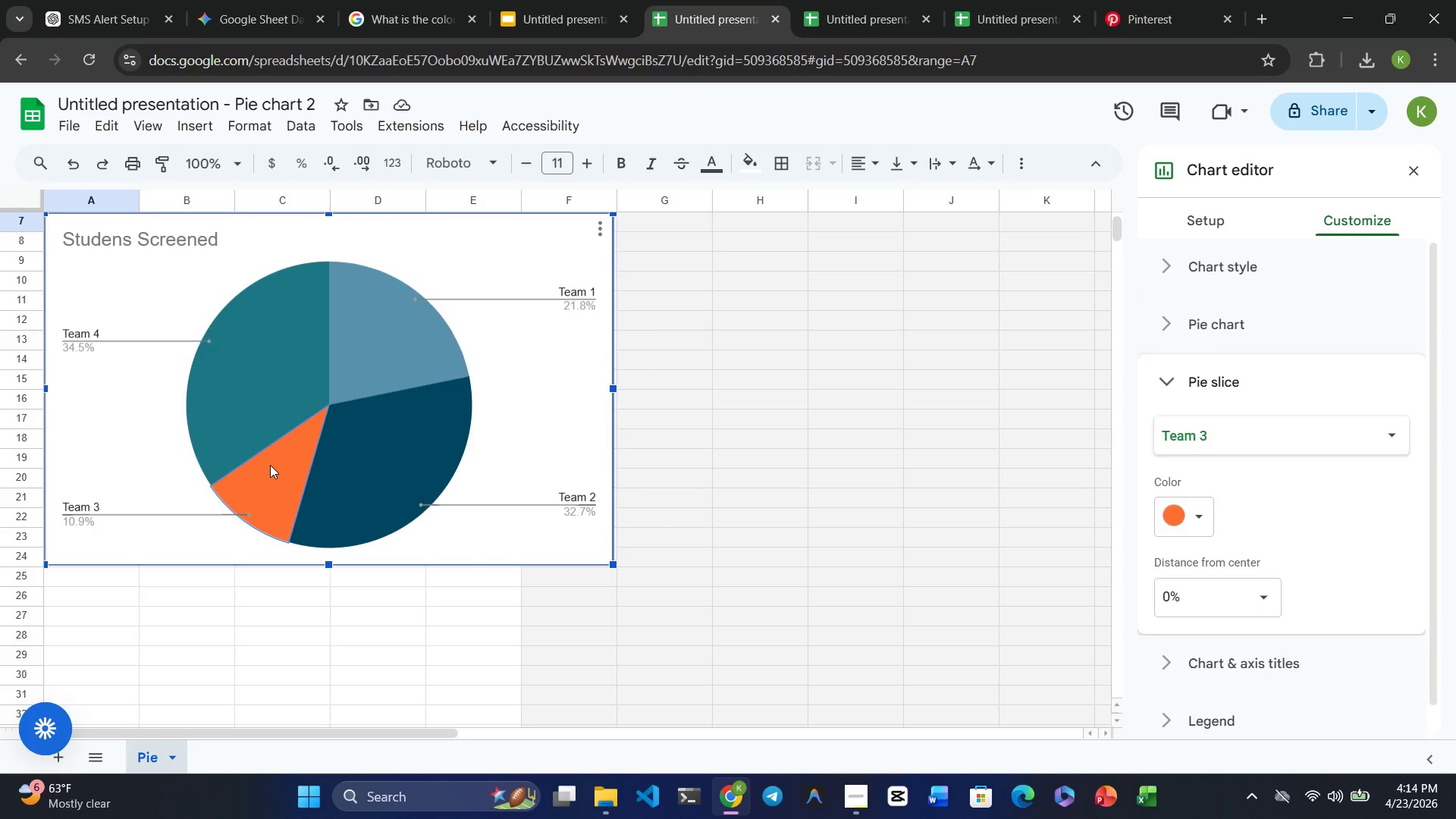 
triple_click([270, 465])
 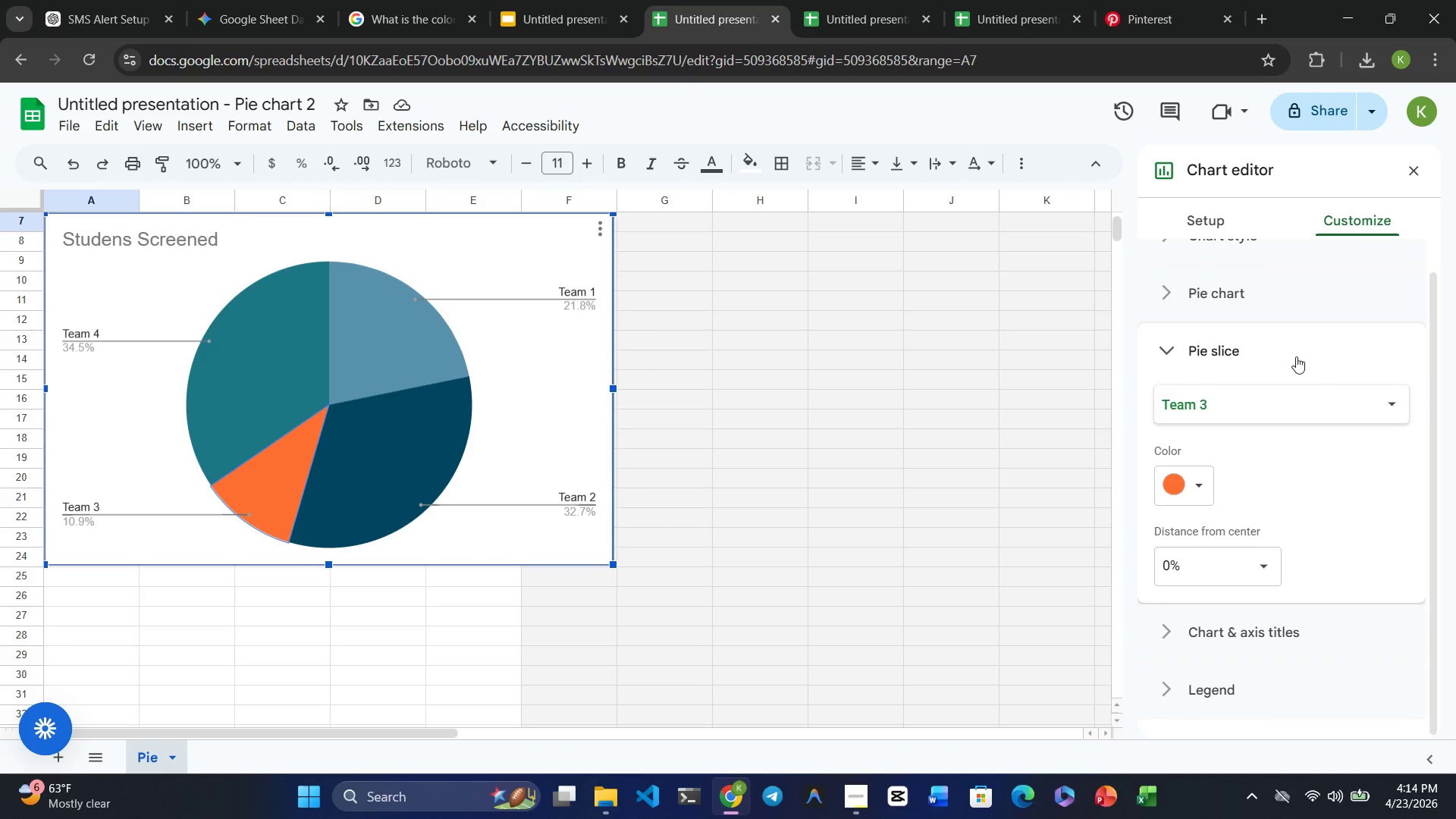 
left_click([1213, 352])
 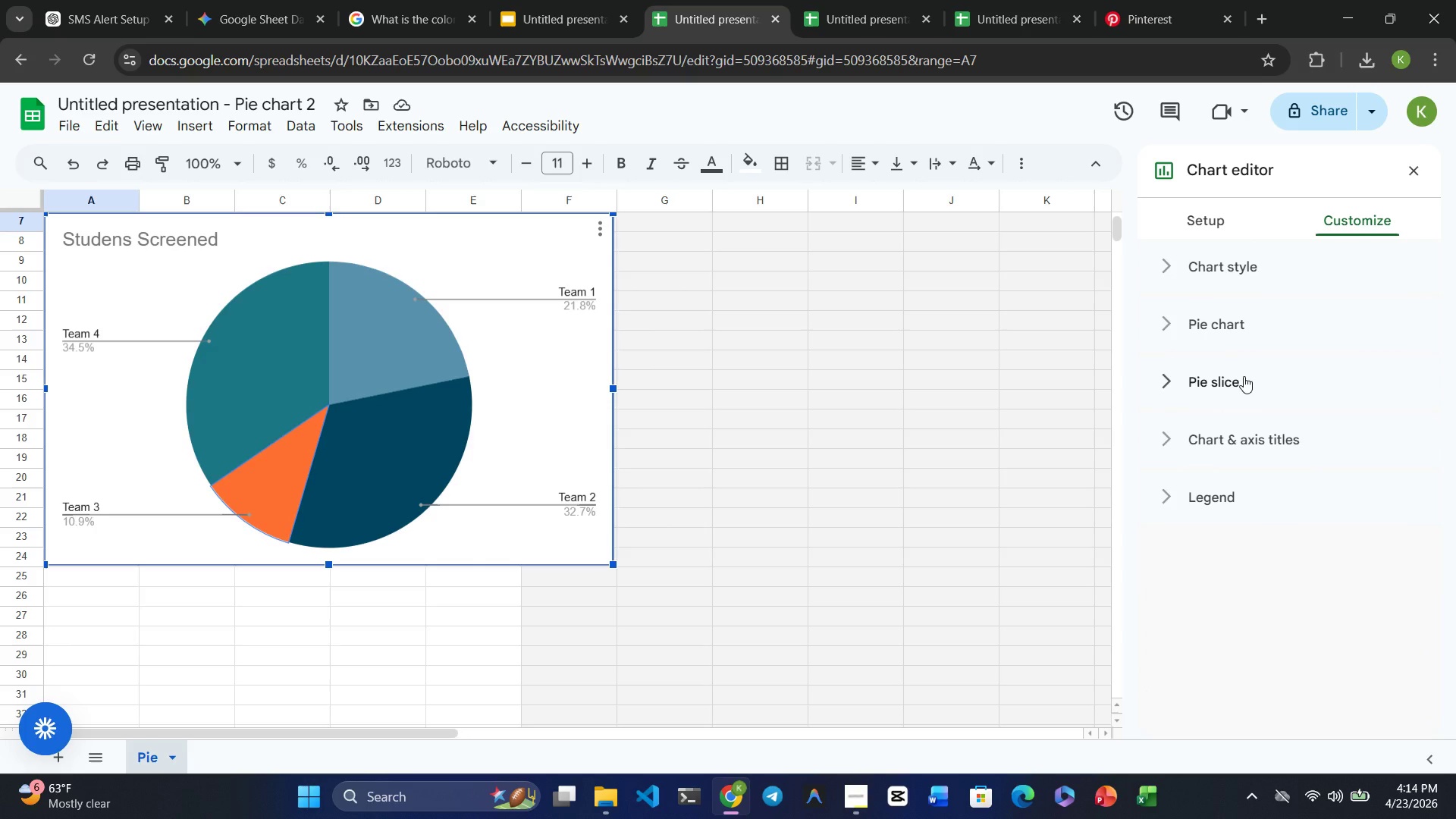 
left_click([1320, 395])
 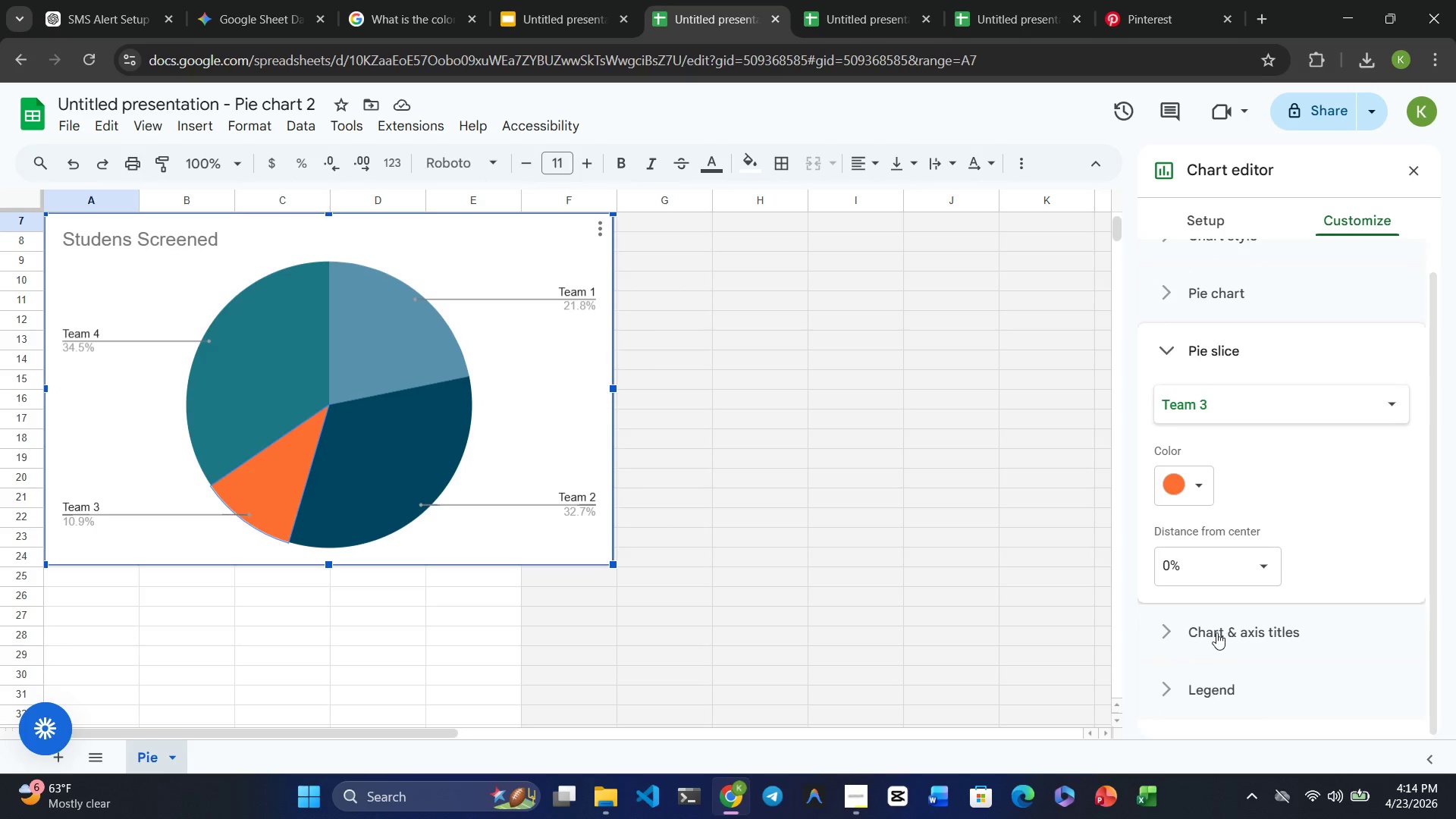 
wait(8.92)
 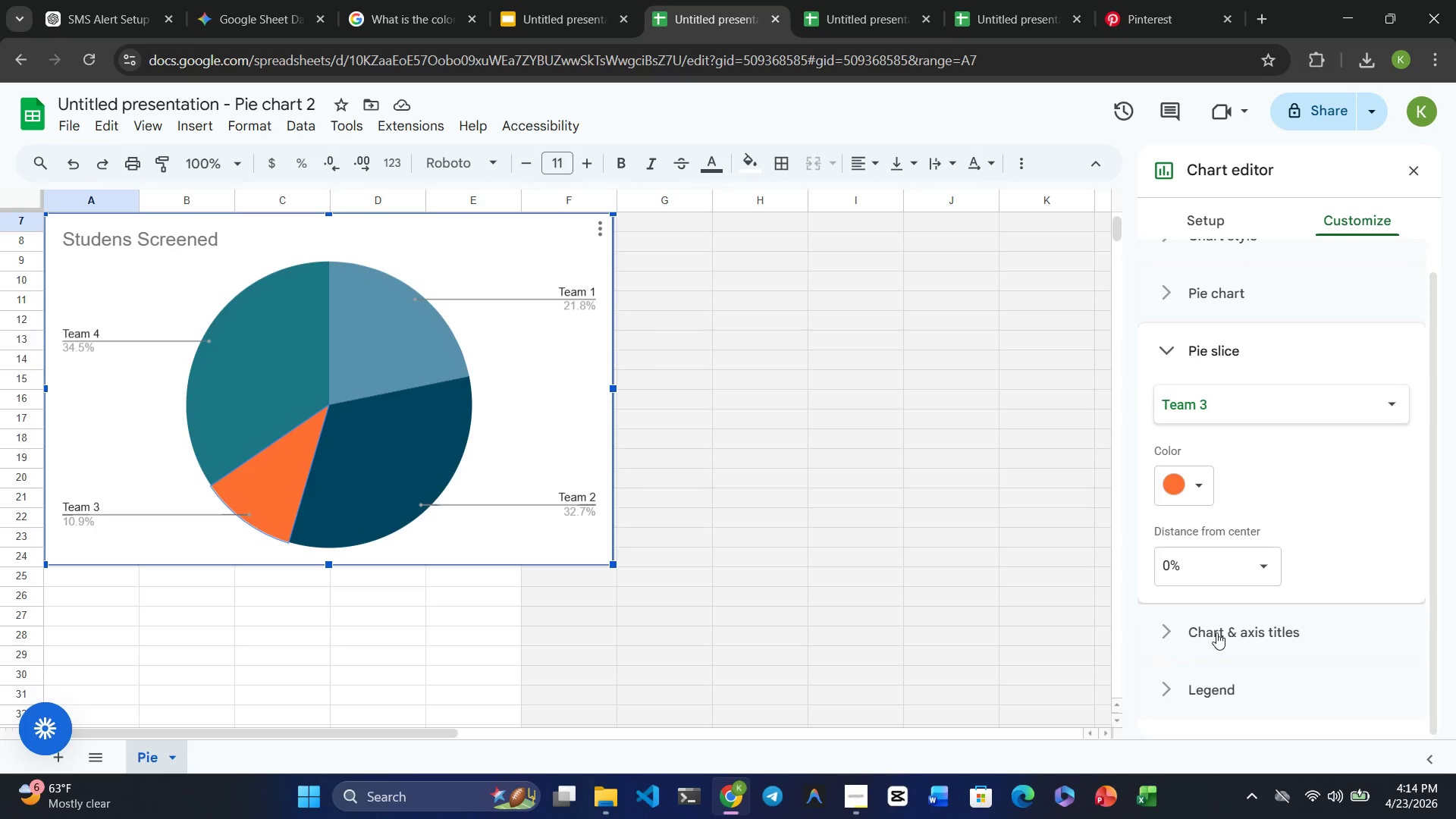 
left_click([1175, 327])
 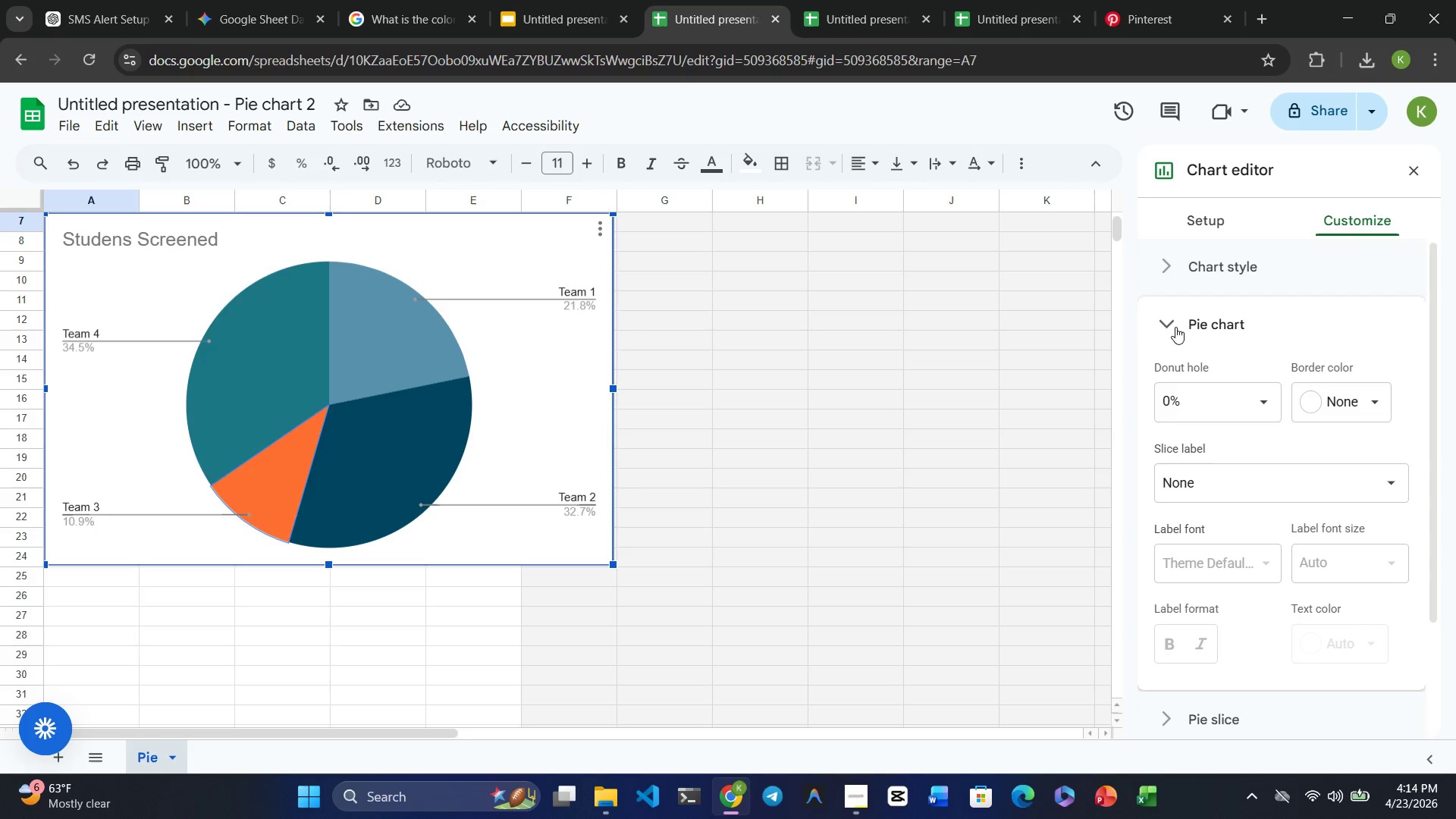 
mouse_move([1220, 422])
 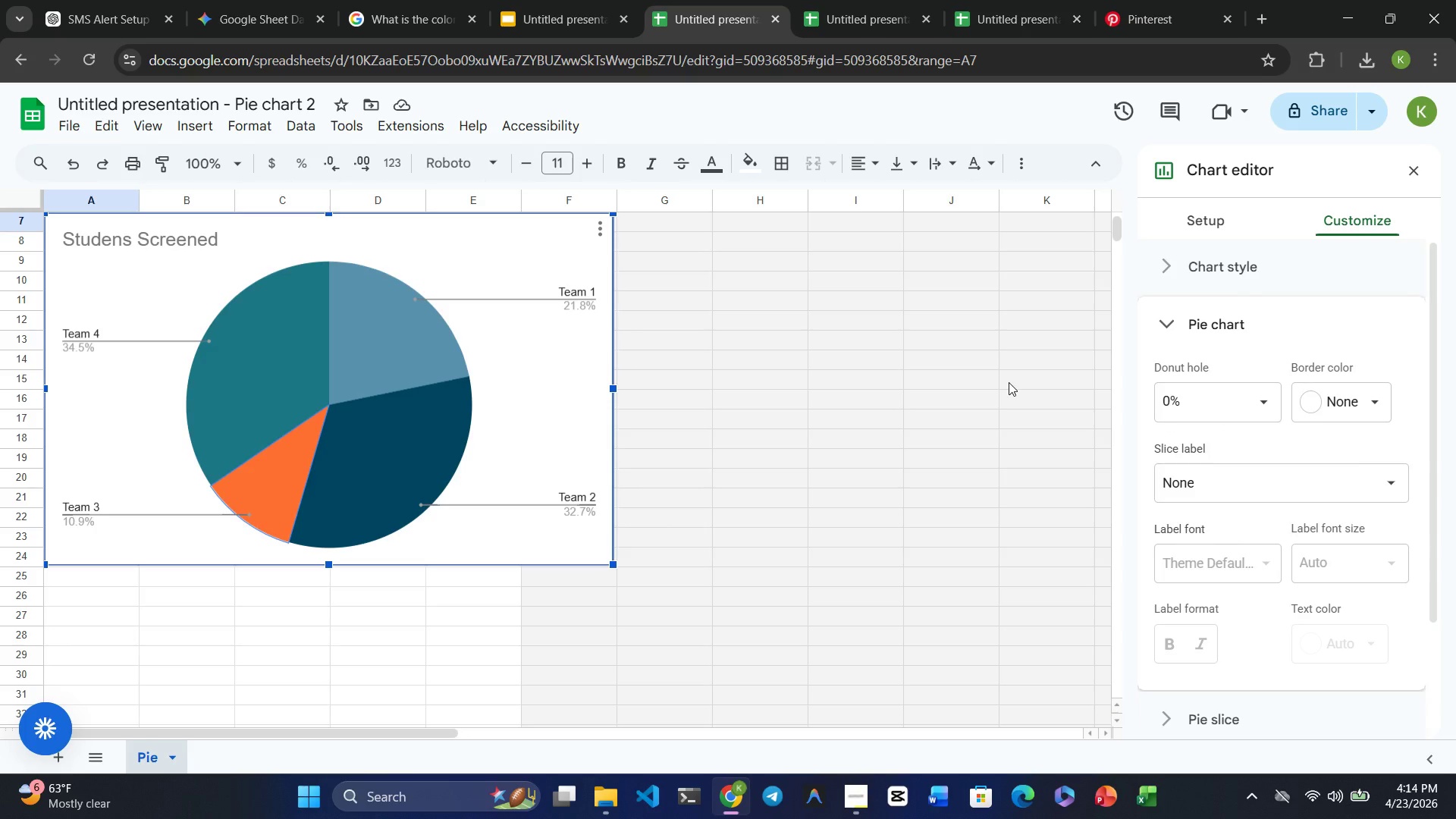 
wait(5.04)
 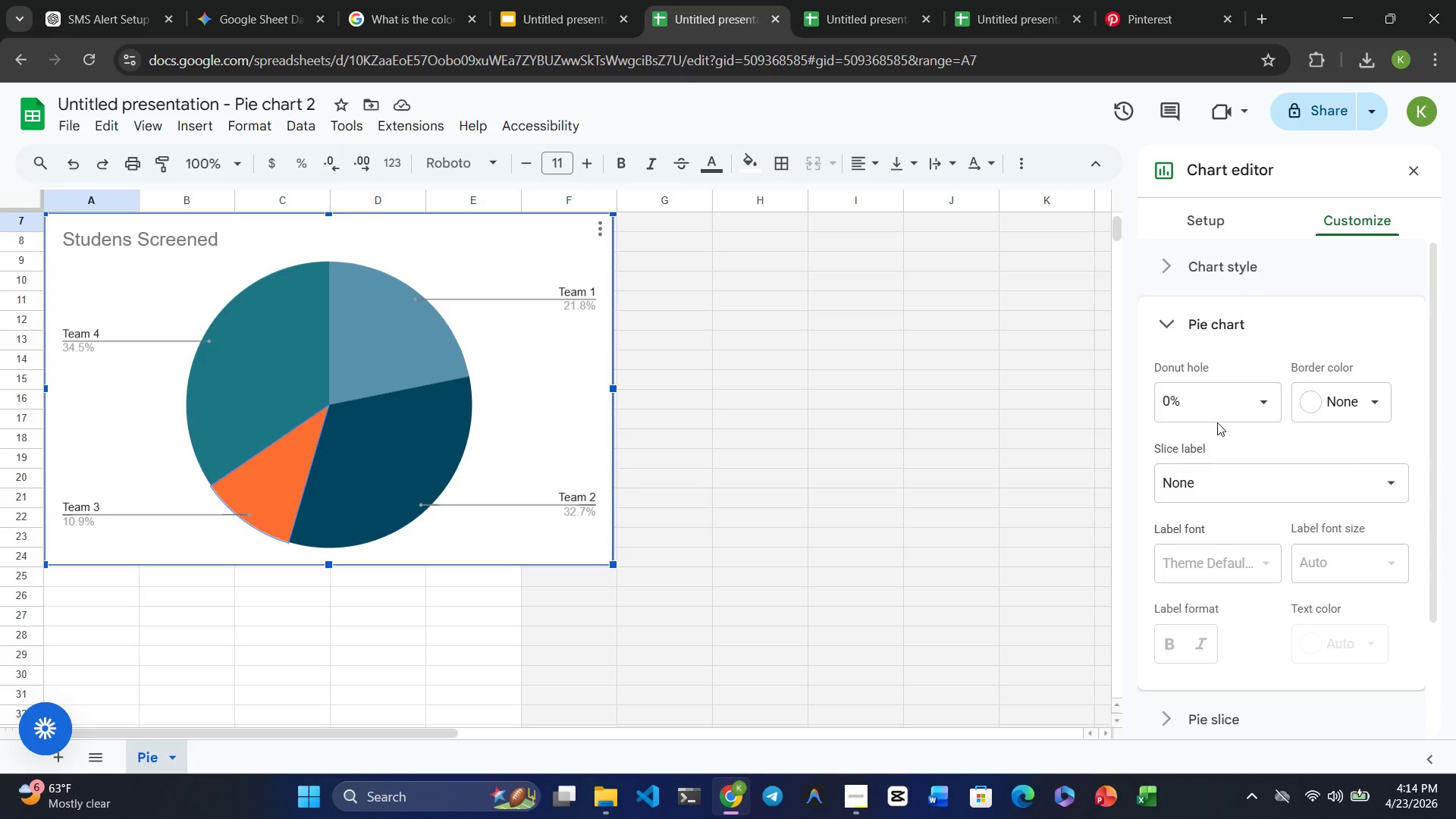 
left_click([339, 500])
 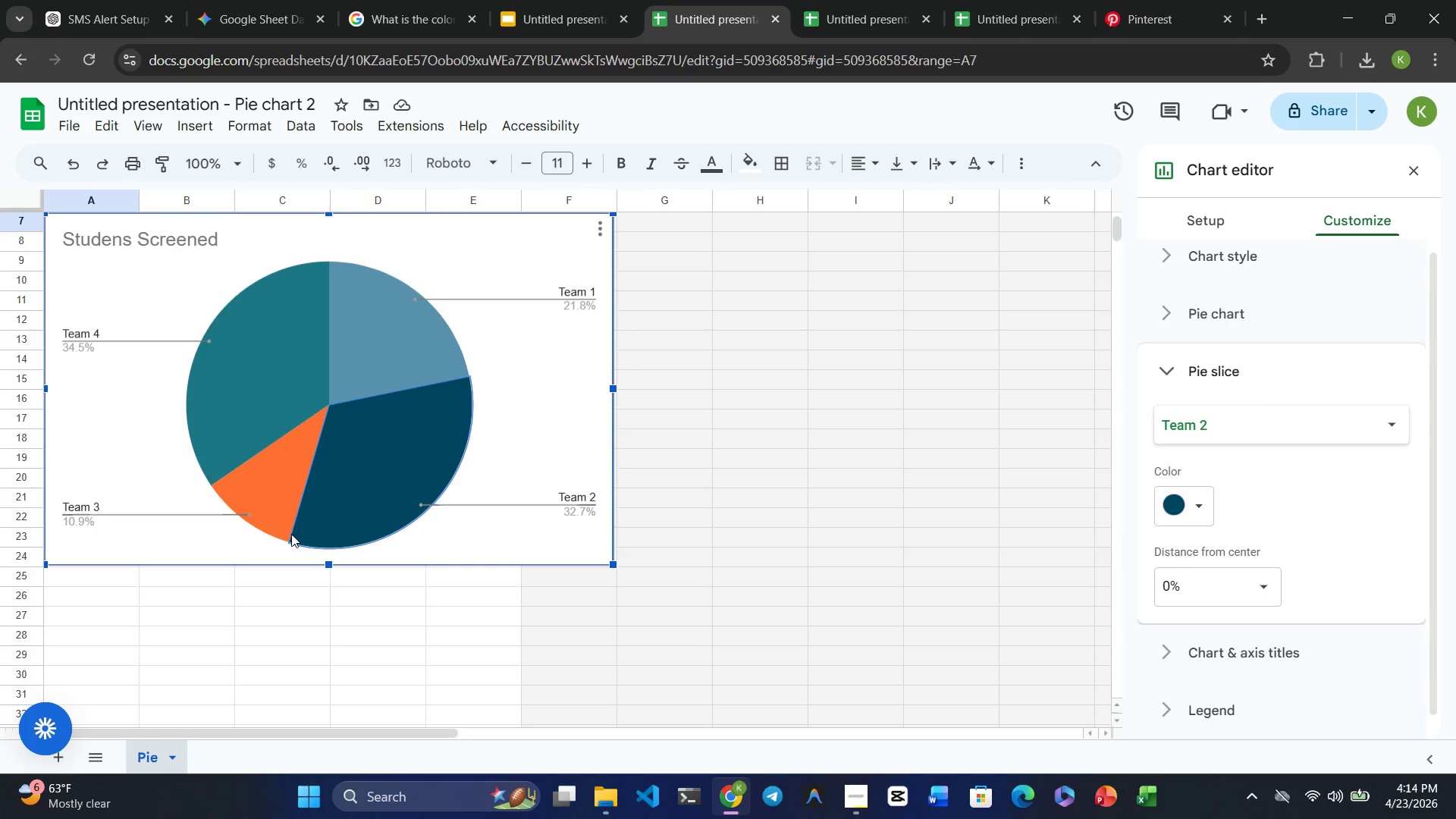 
left_click([290, 534])
 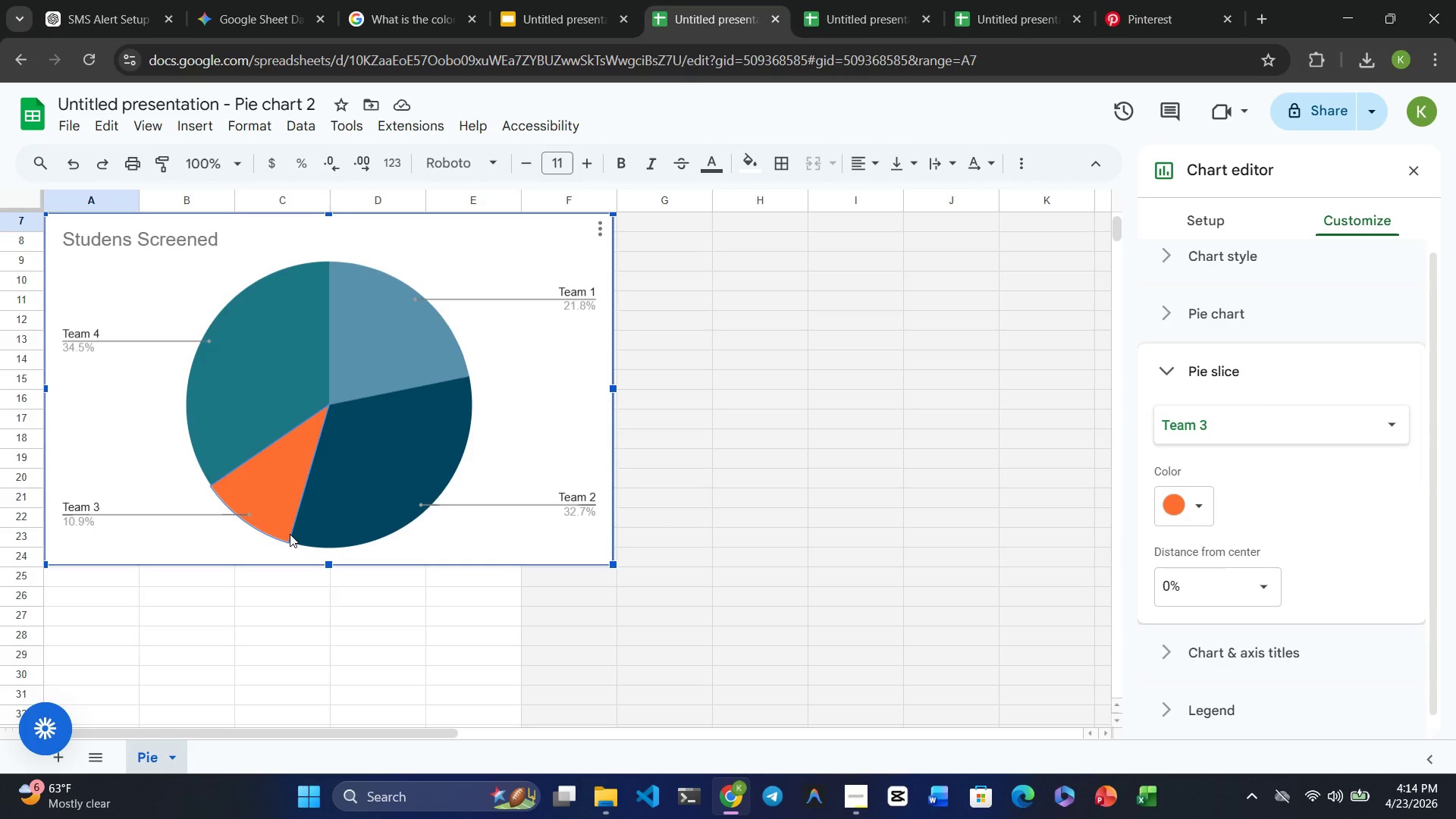 
left_click([290, 534])
 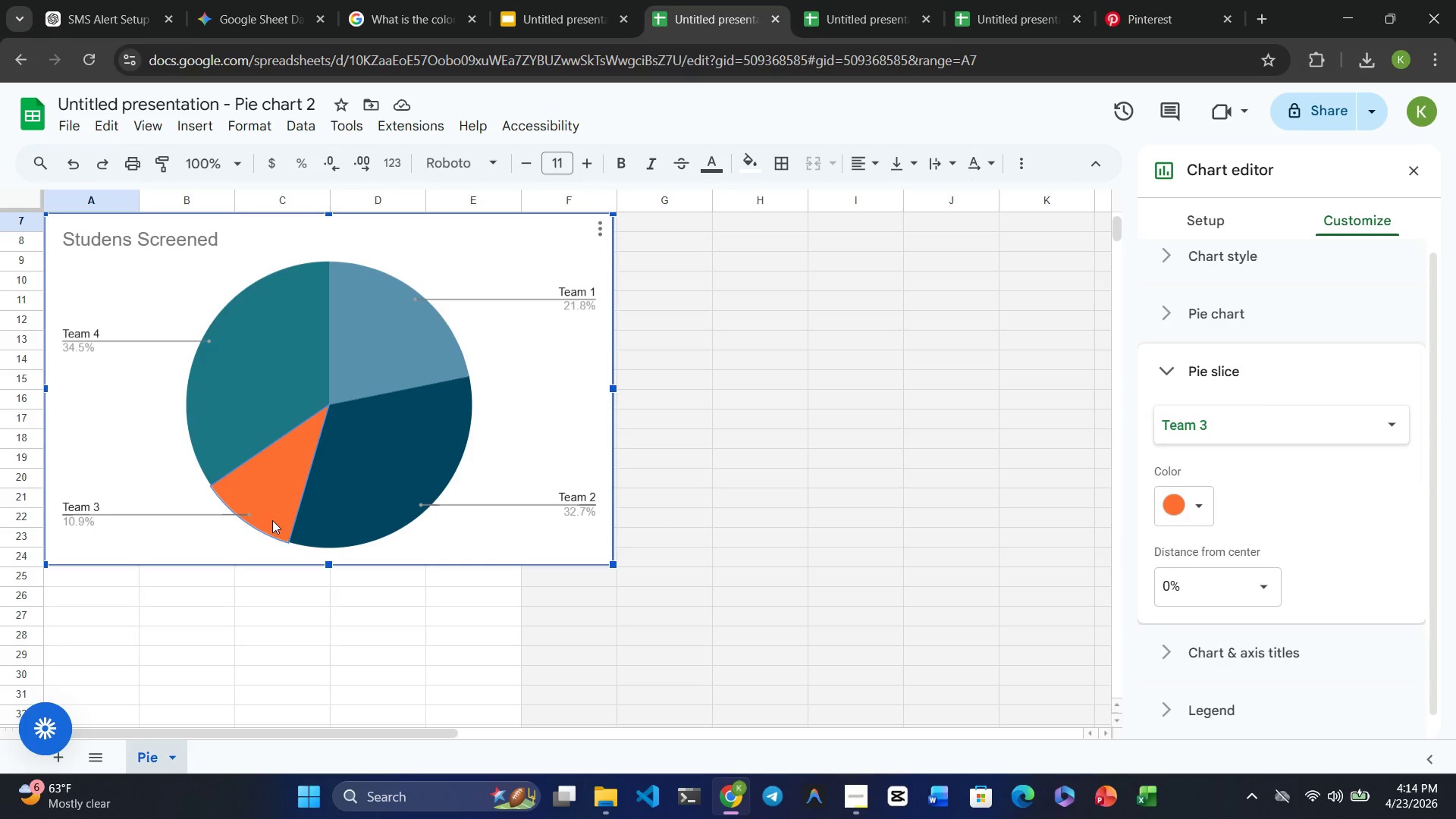 
left_click([272, 520])
 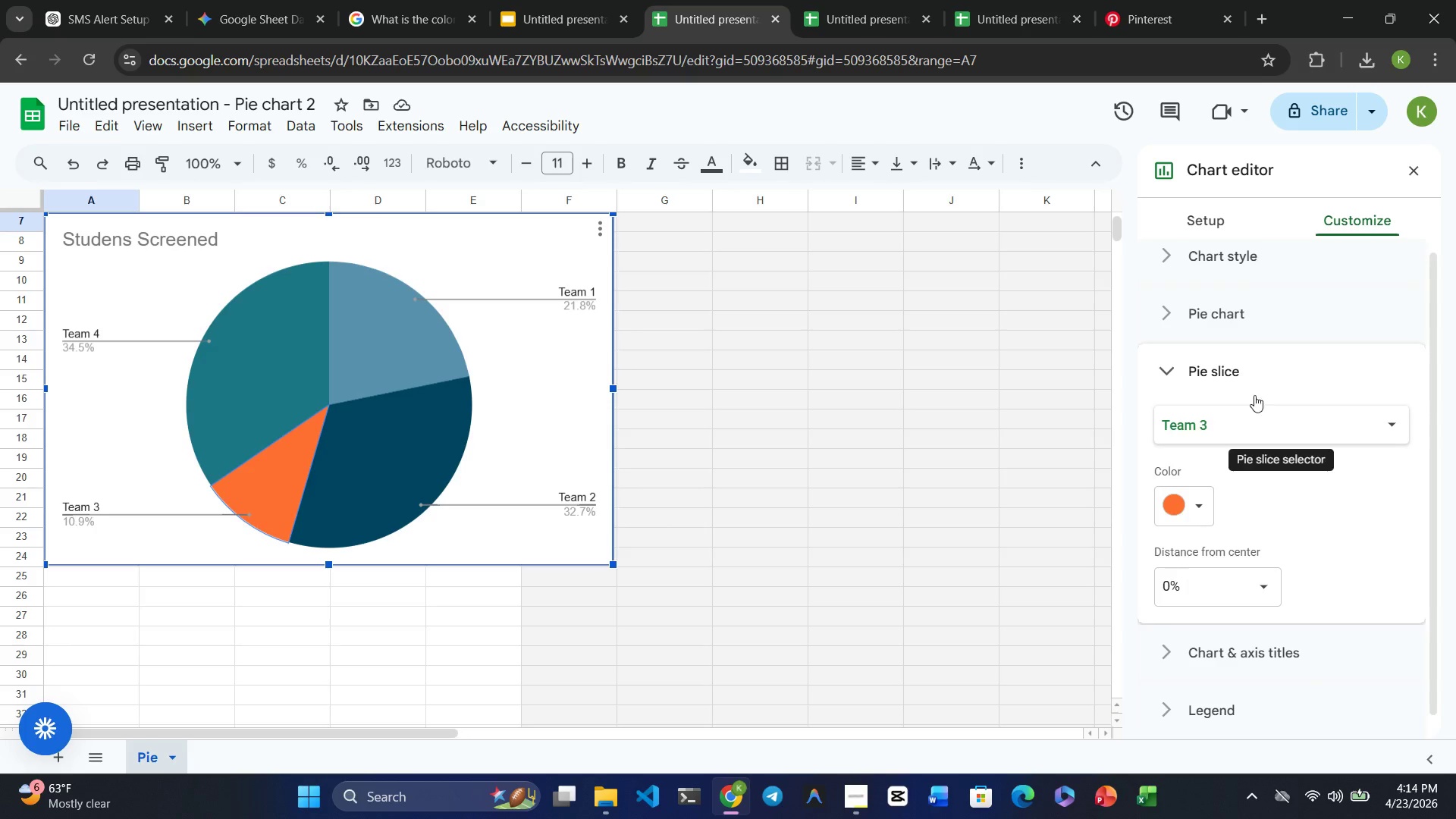 
mouse_move([1247, 413])
 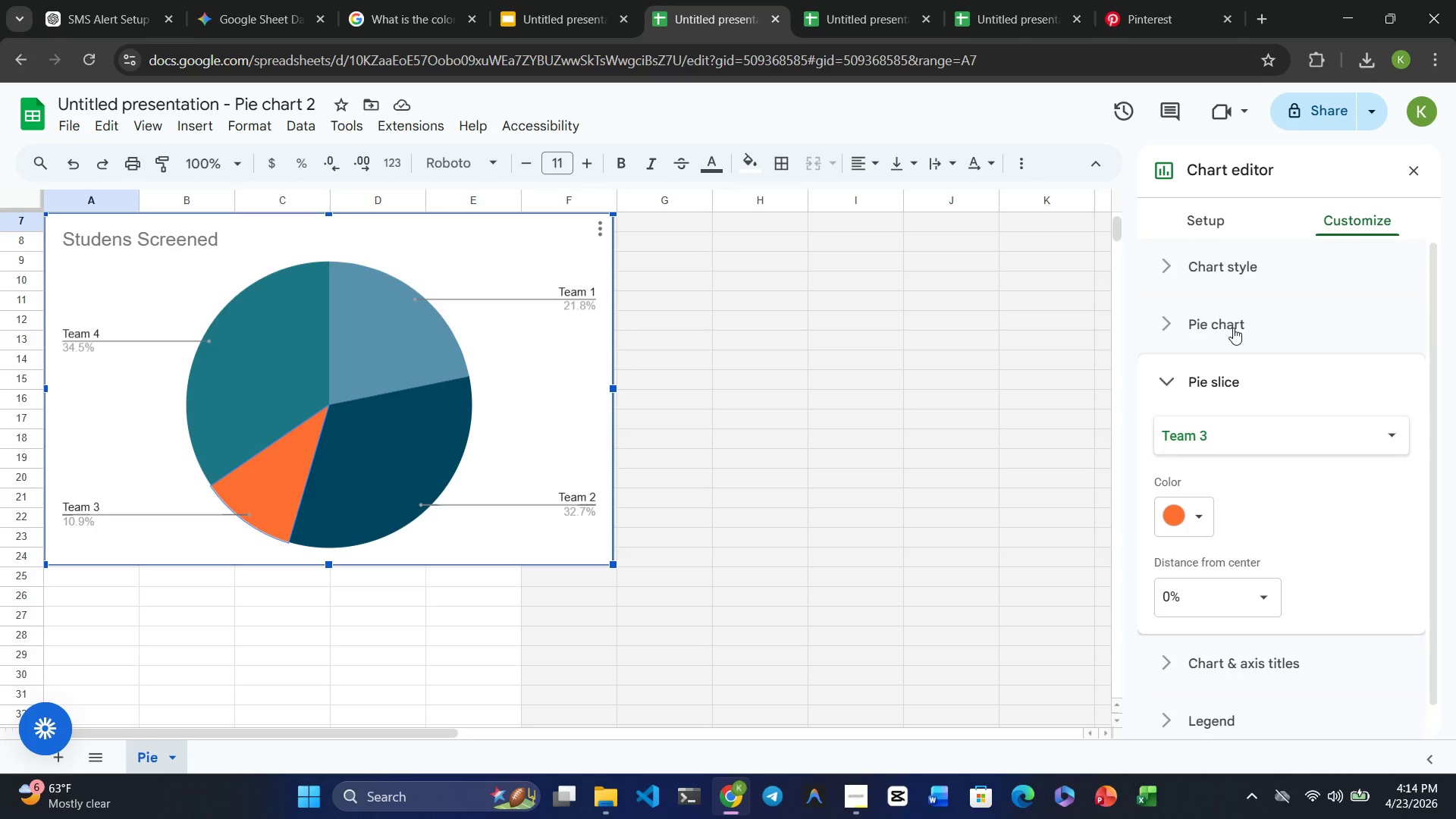 
left_click([1233, 328])
 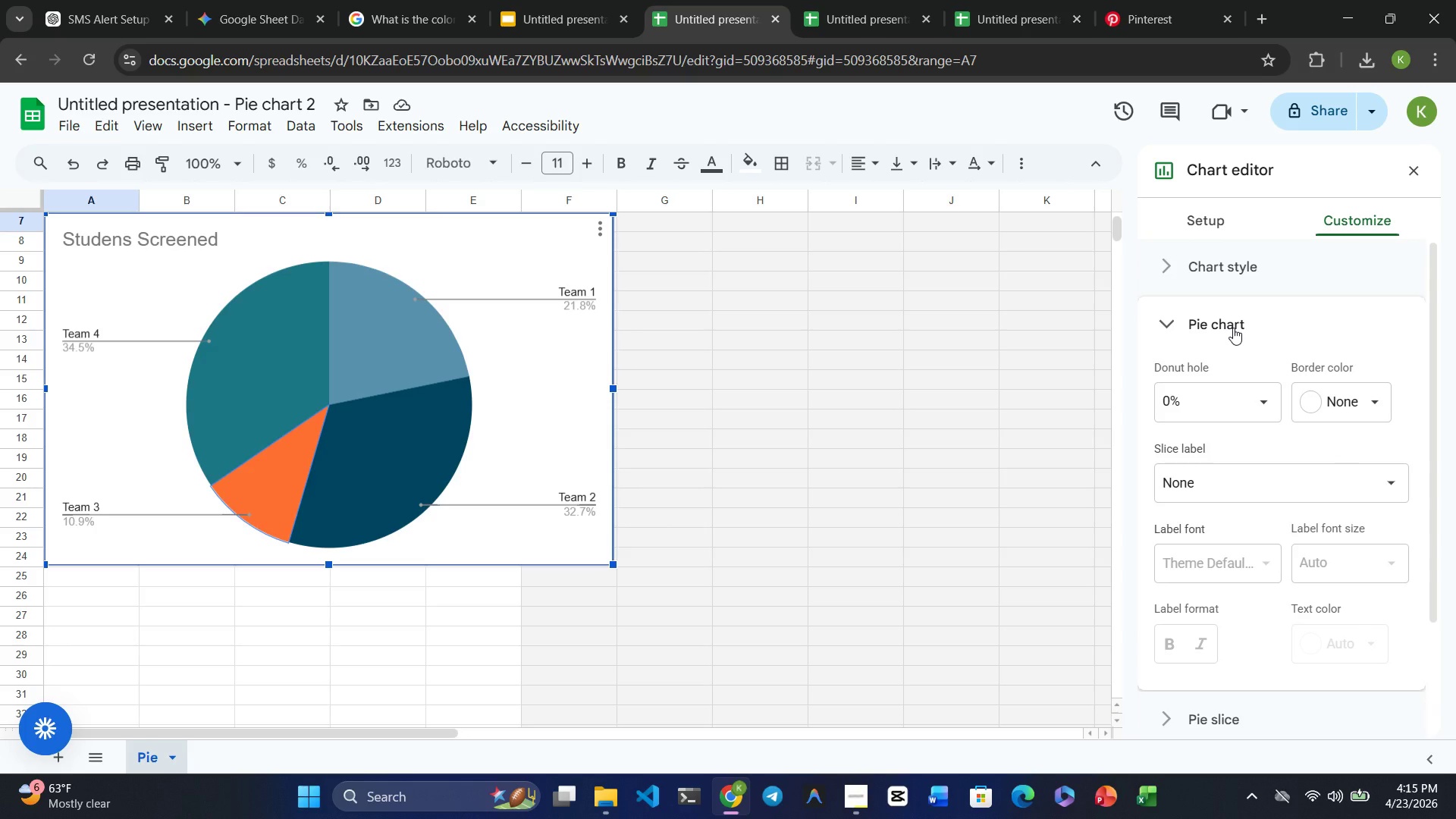 
left_click([1233, 328])
 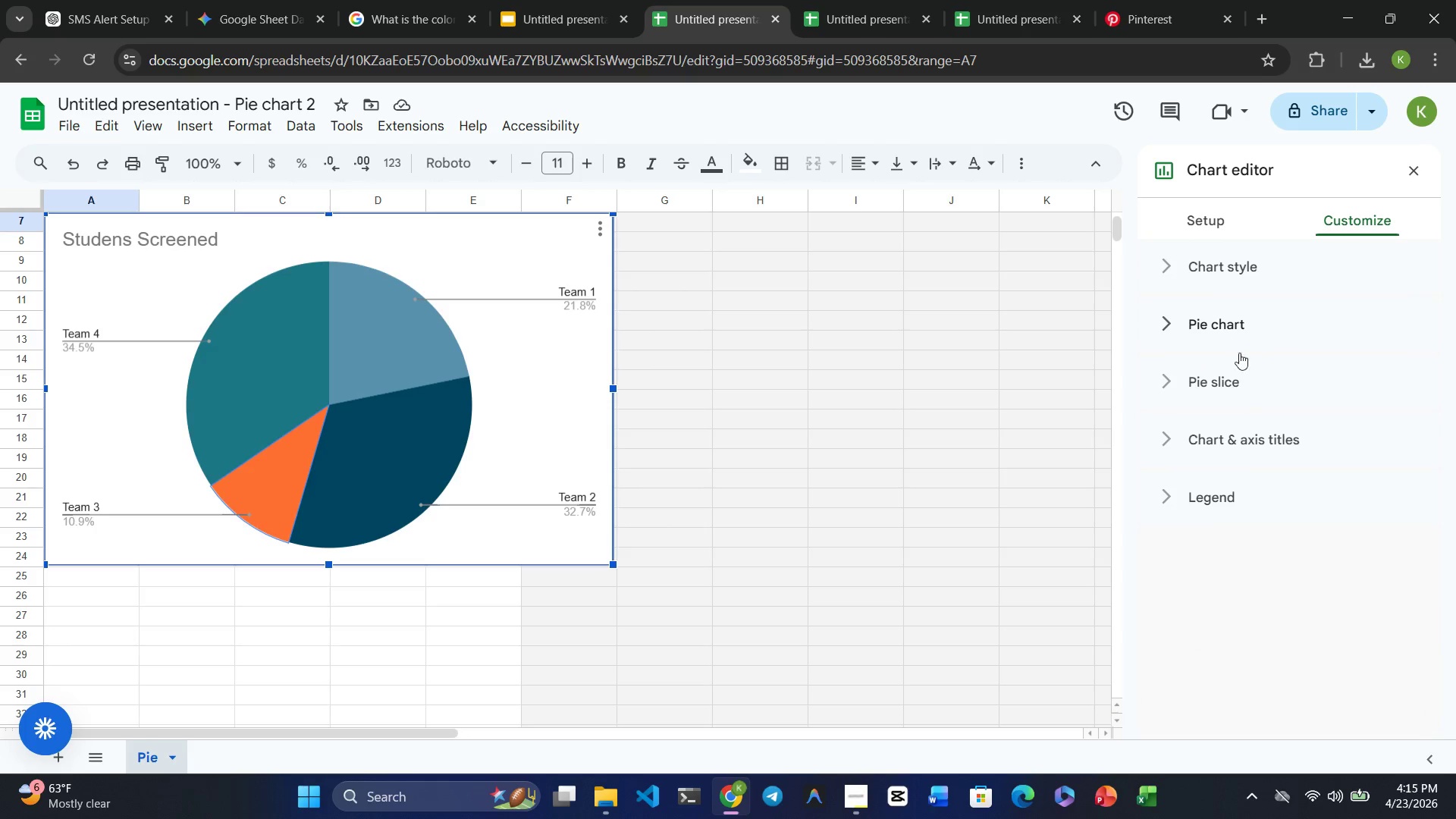 
left_click([1241, 369])
 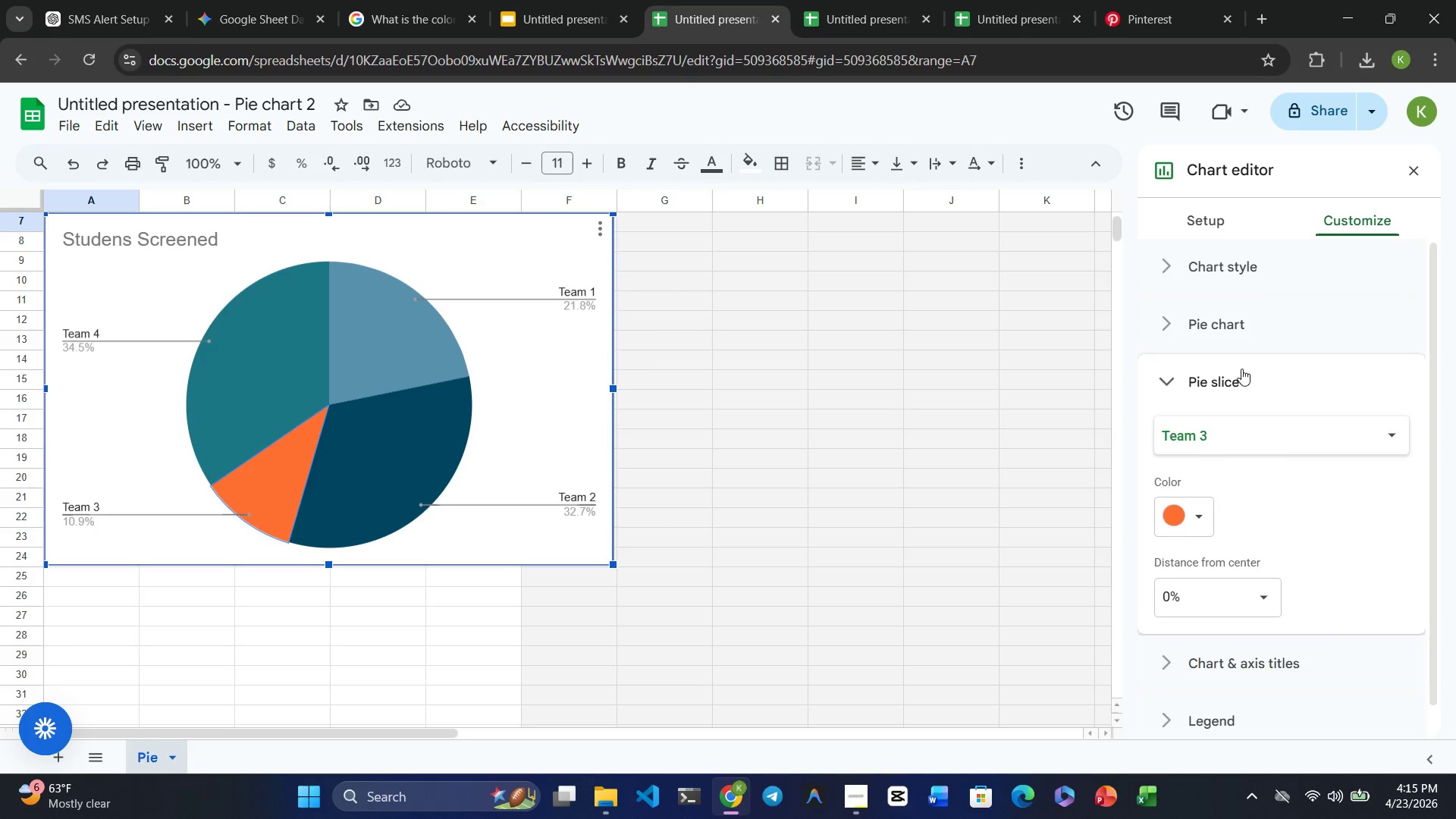 
mouse_move([1253, 421])
 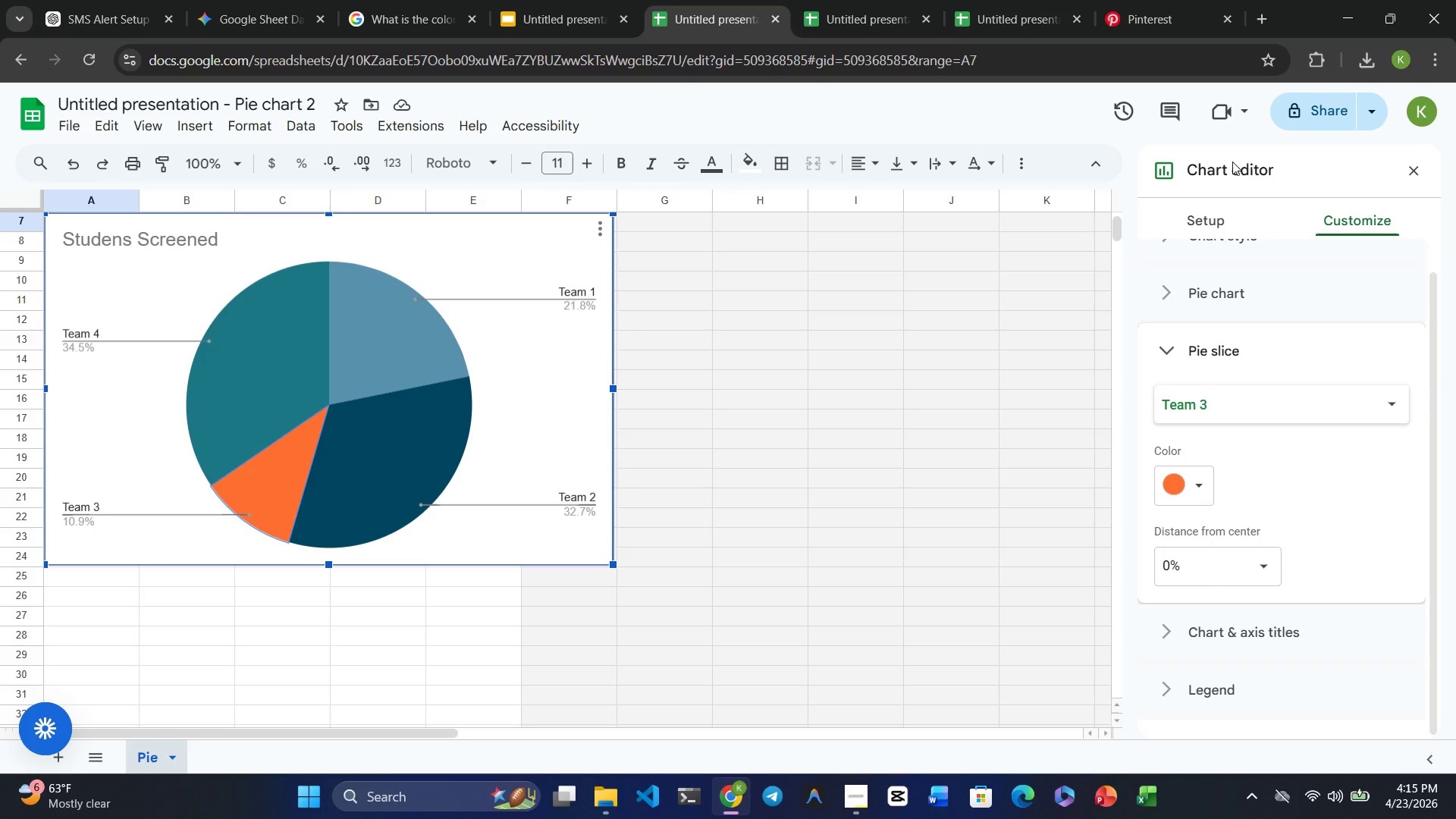 
left_click([1232, 162])
 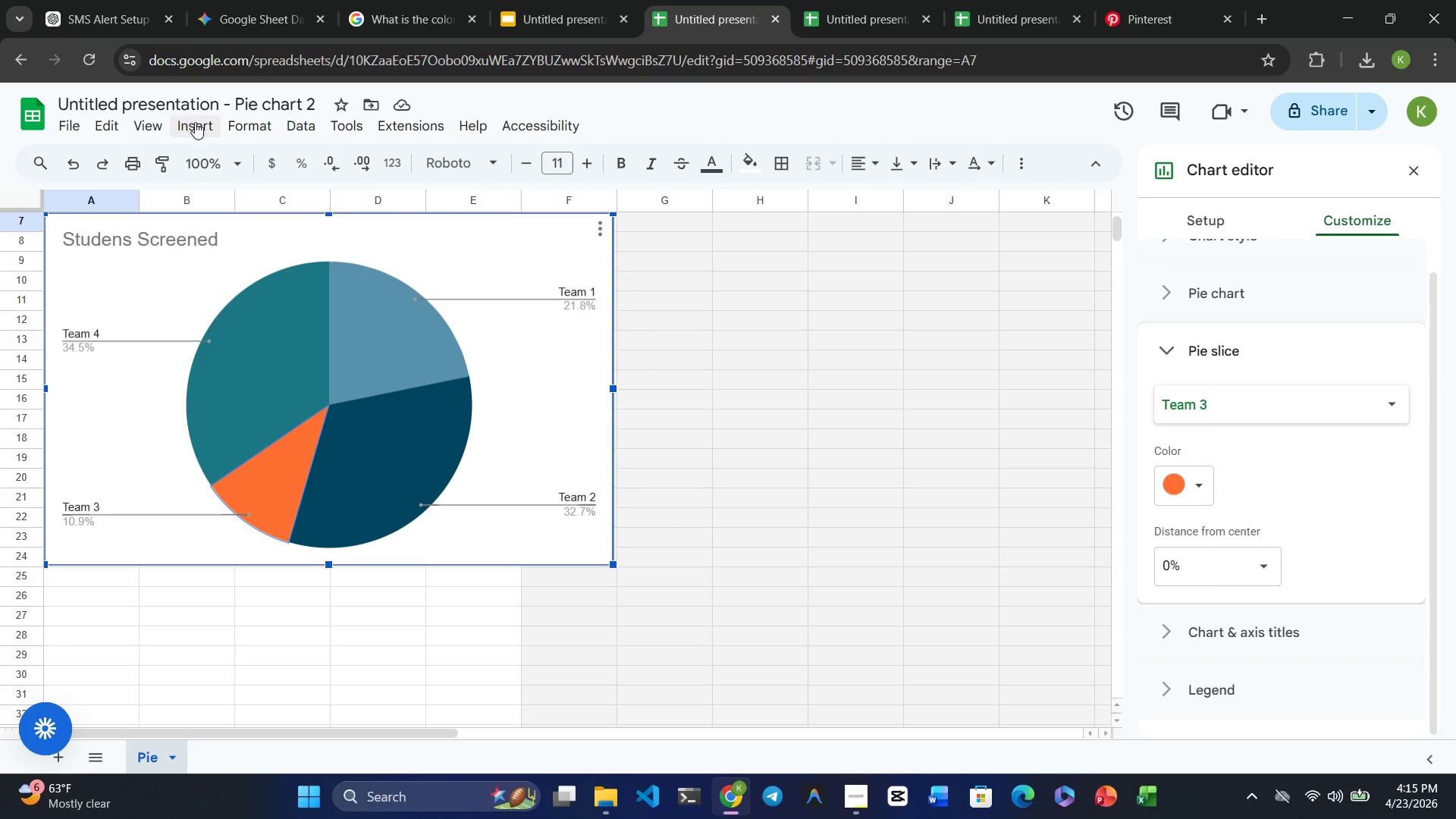 
left_click([105, 129])
 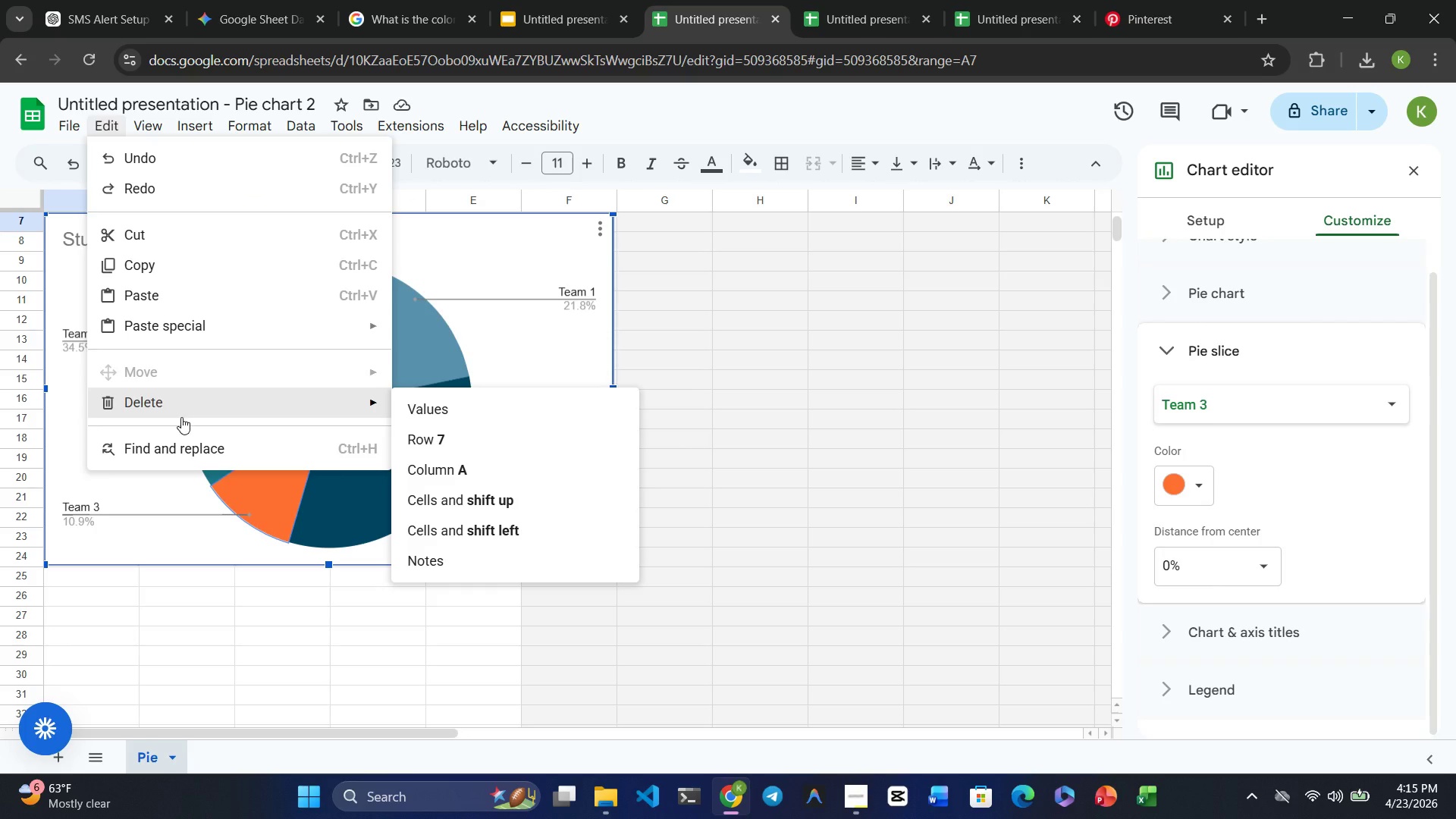 
wait(5.28)
 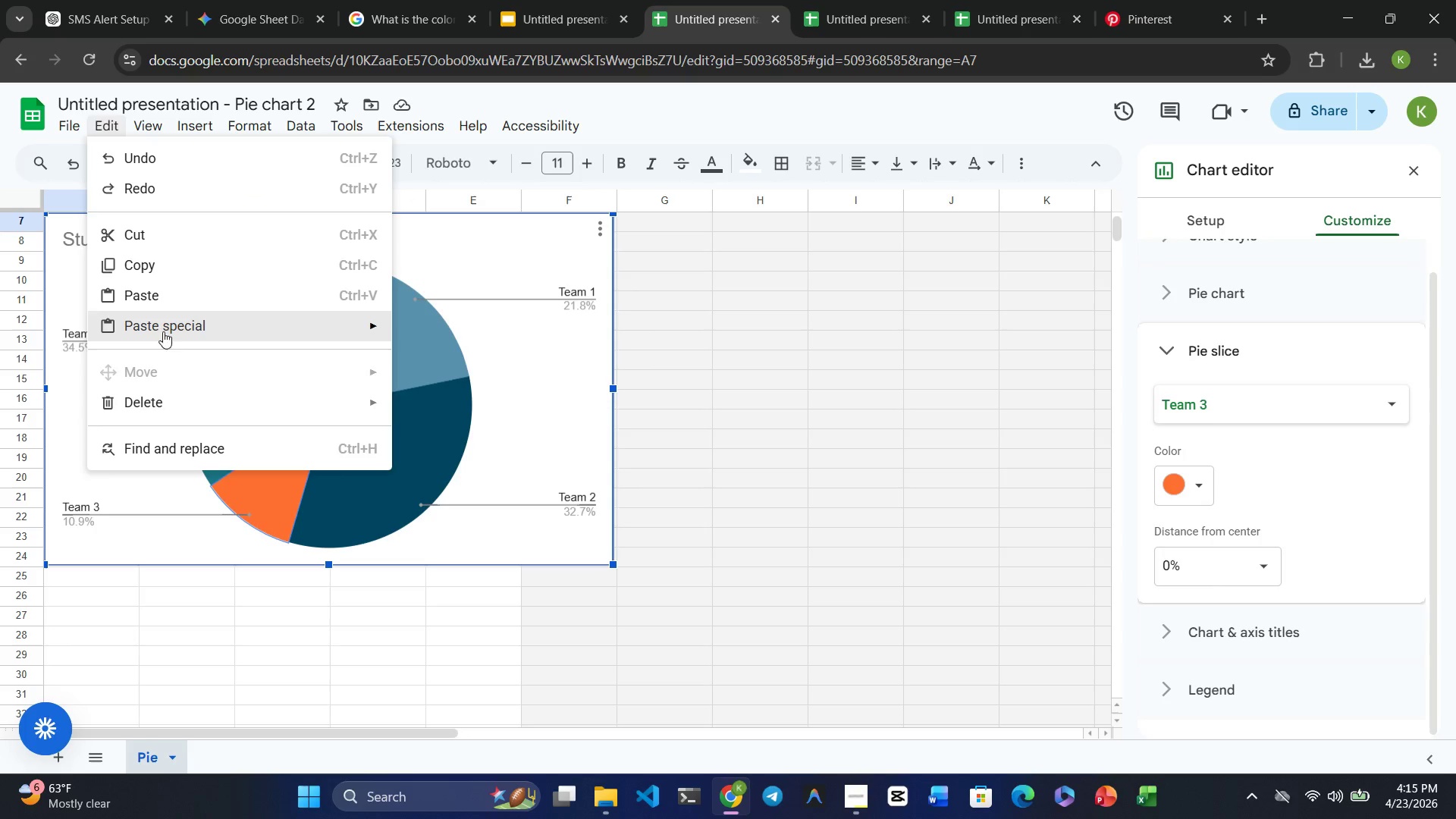 
left_click([958, 642])
 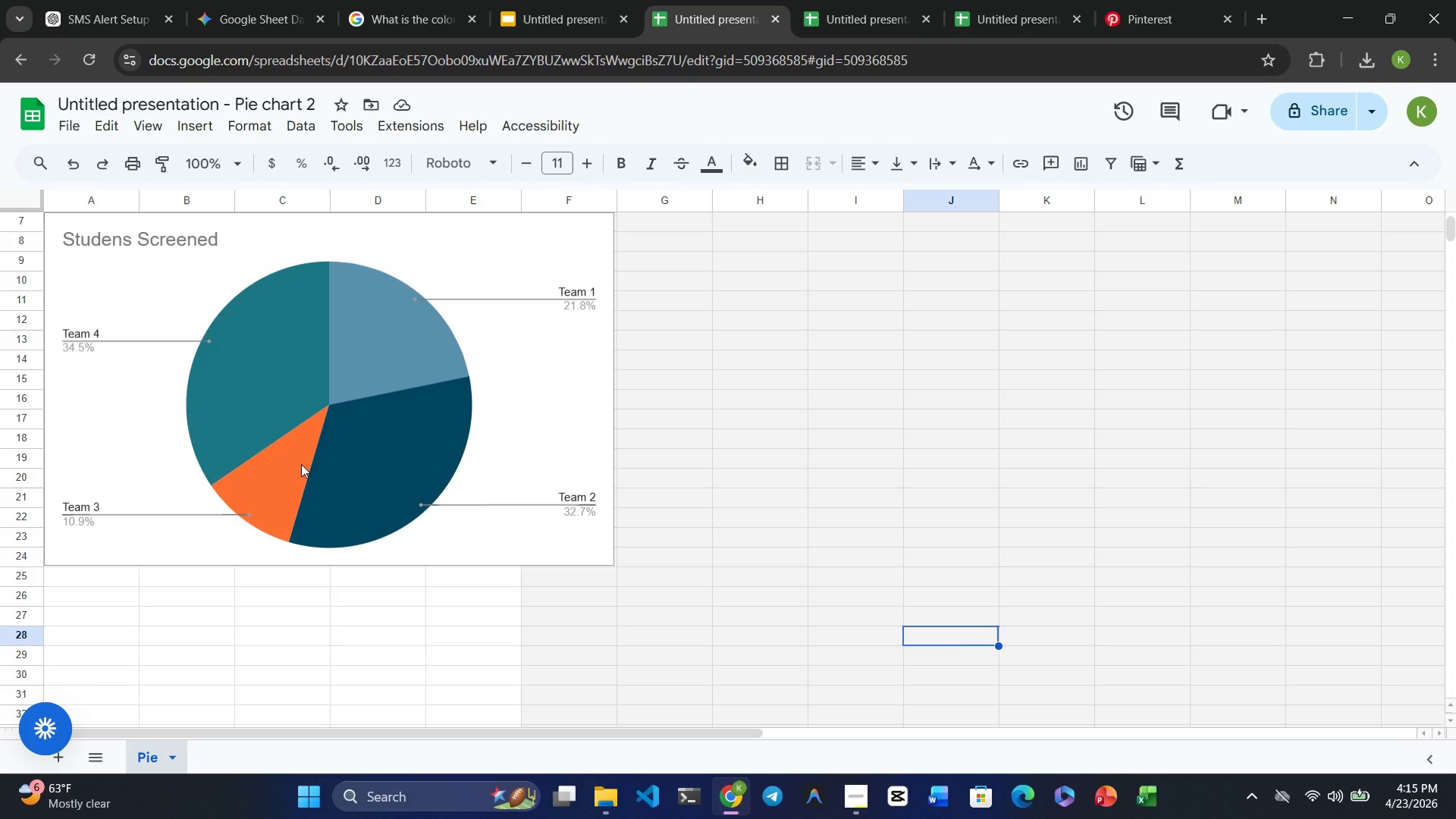 
double_click([301, 464])
 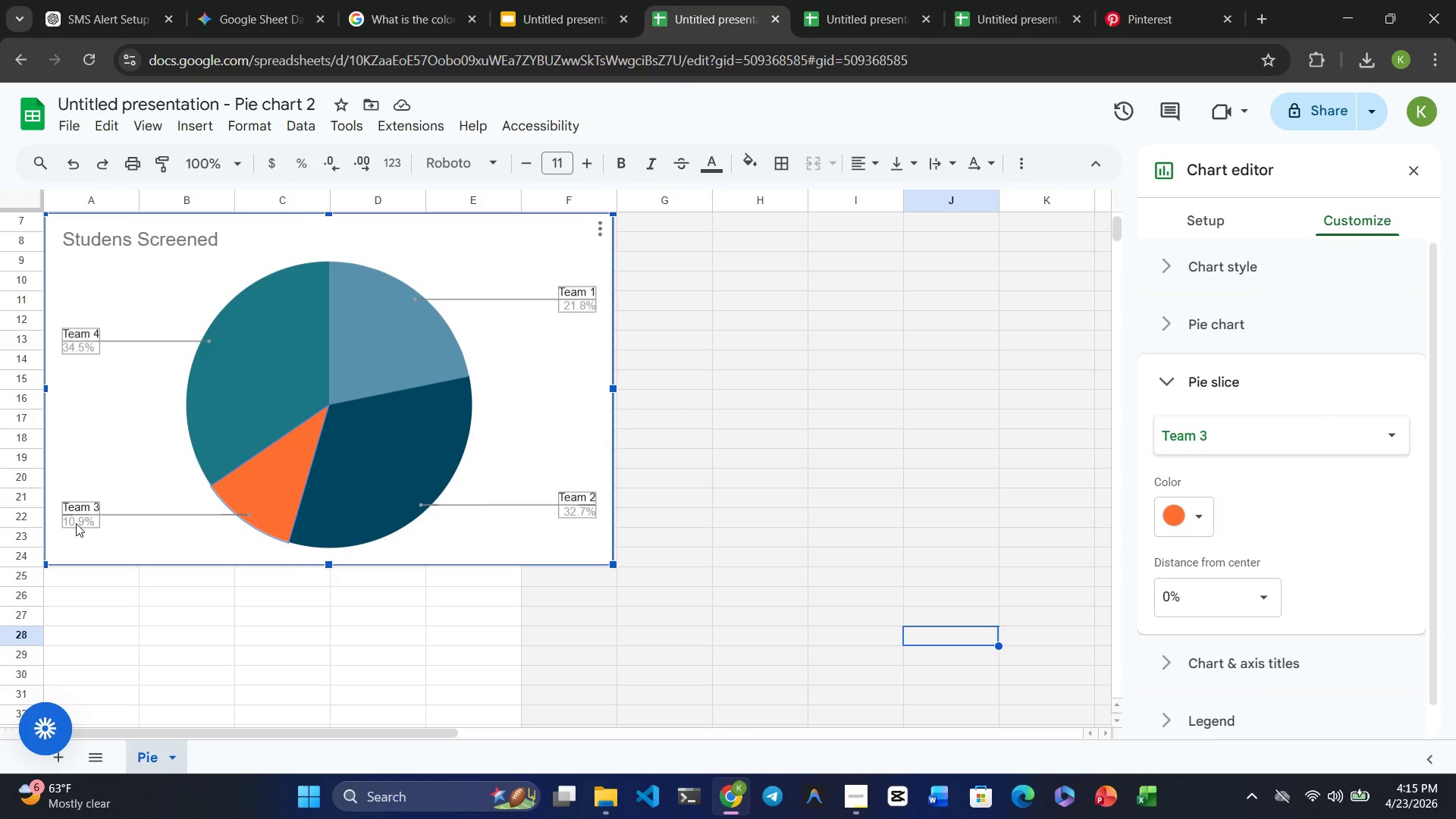 
double_click([76, 523])
 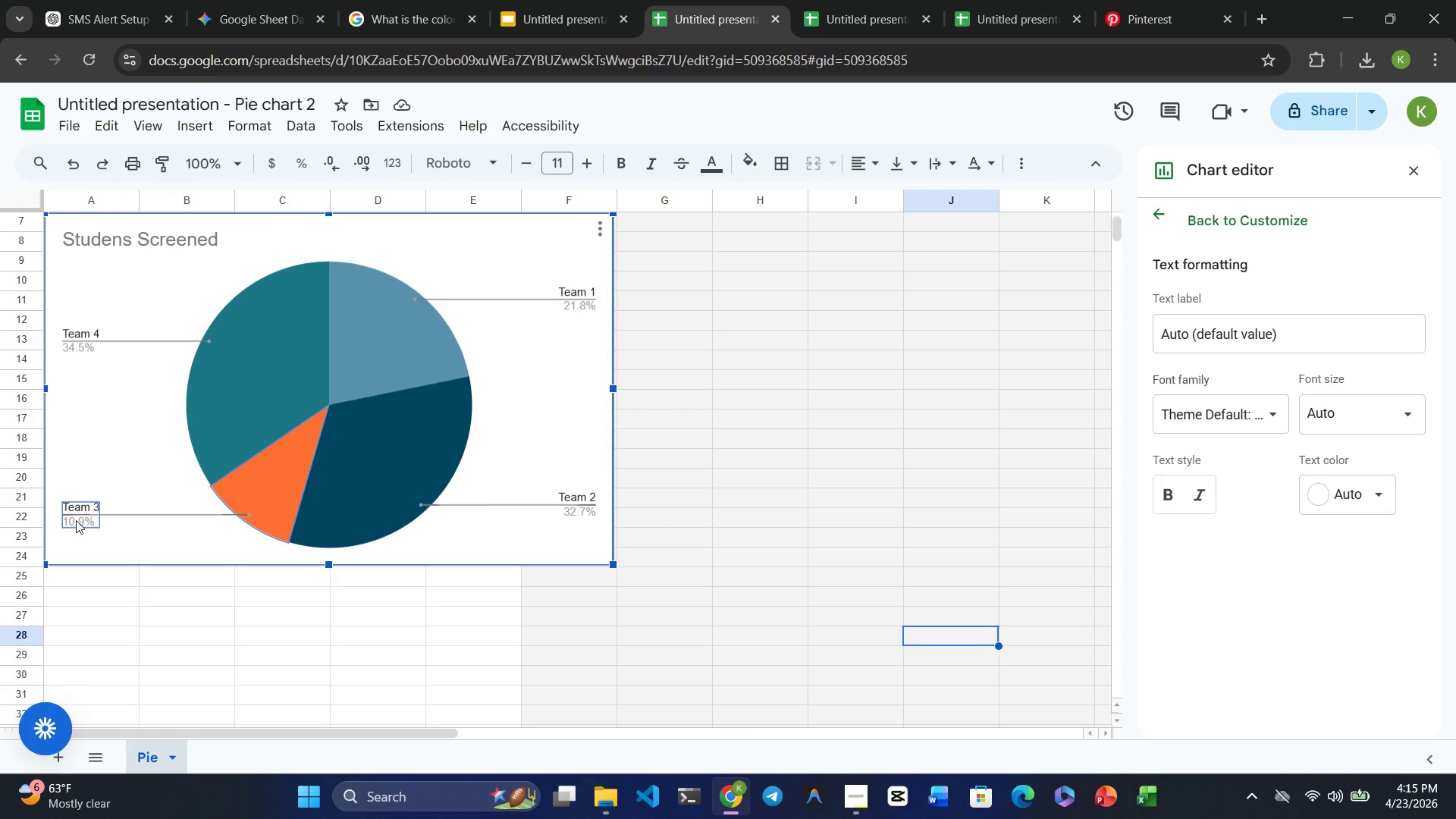 
double_click([76, 518])
 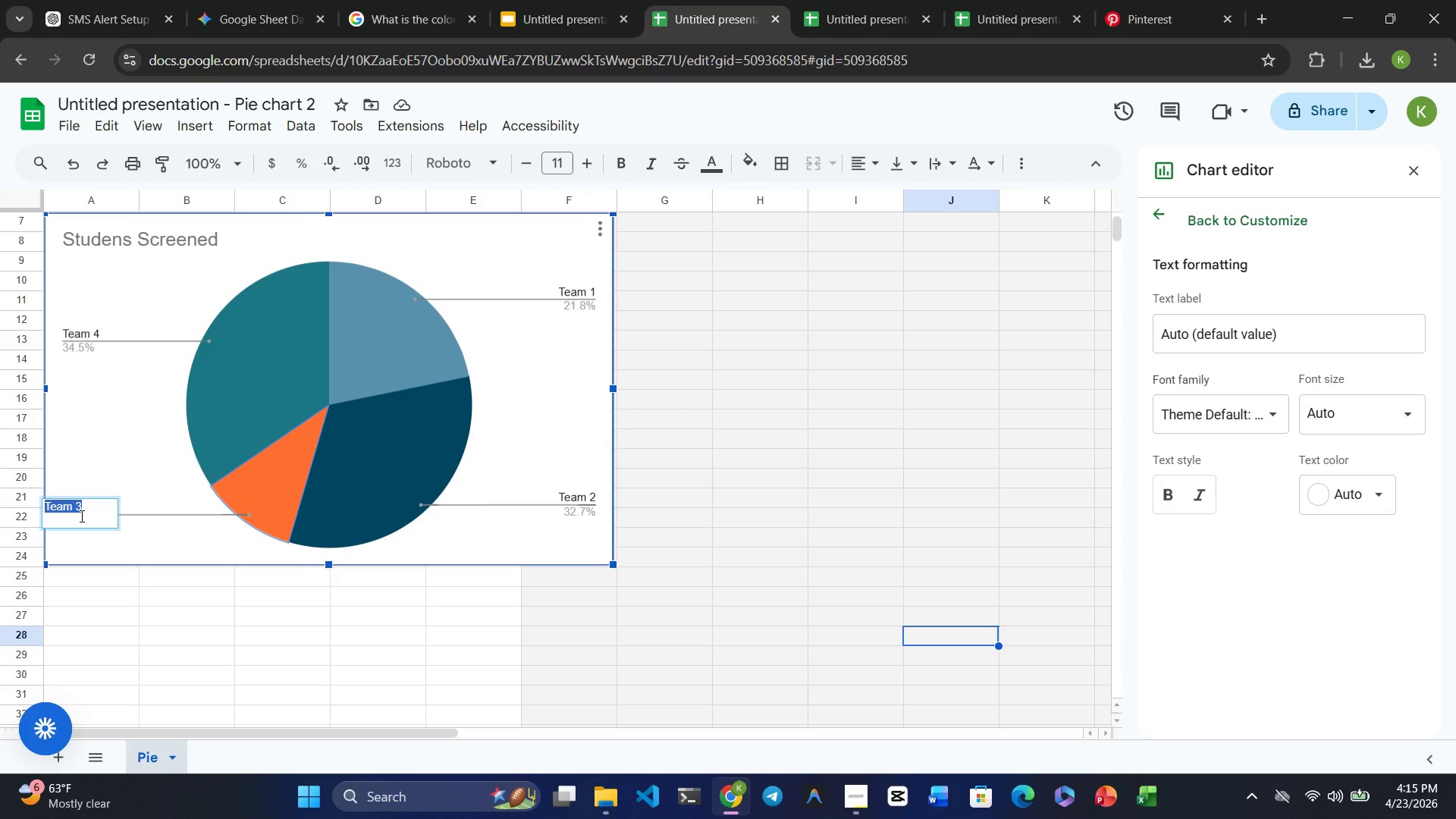 
double_click([80, 516])
 